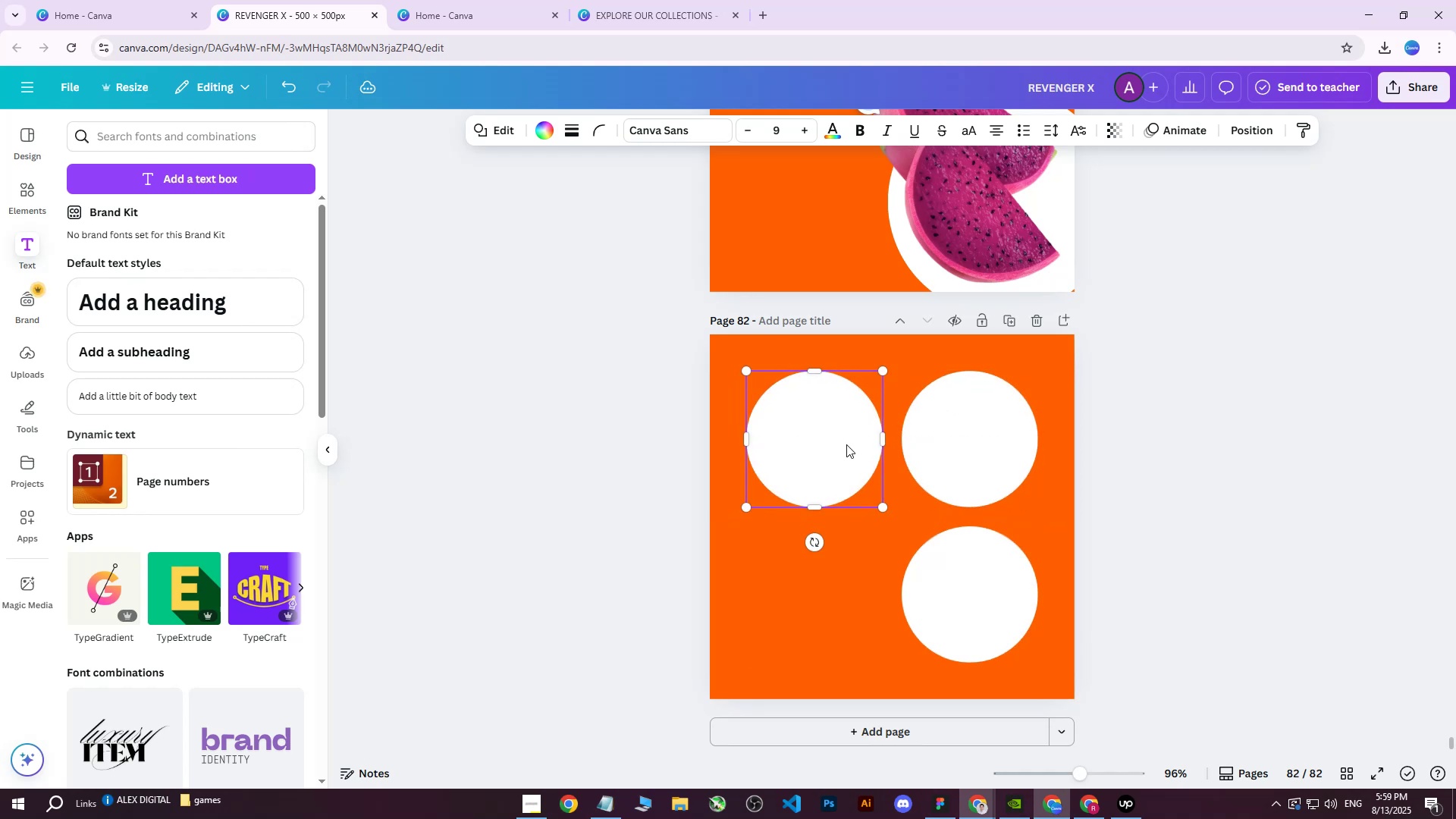 
key(Control+D)
 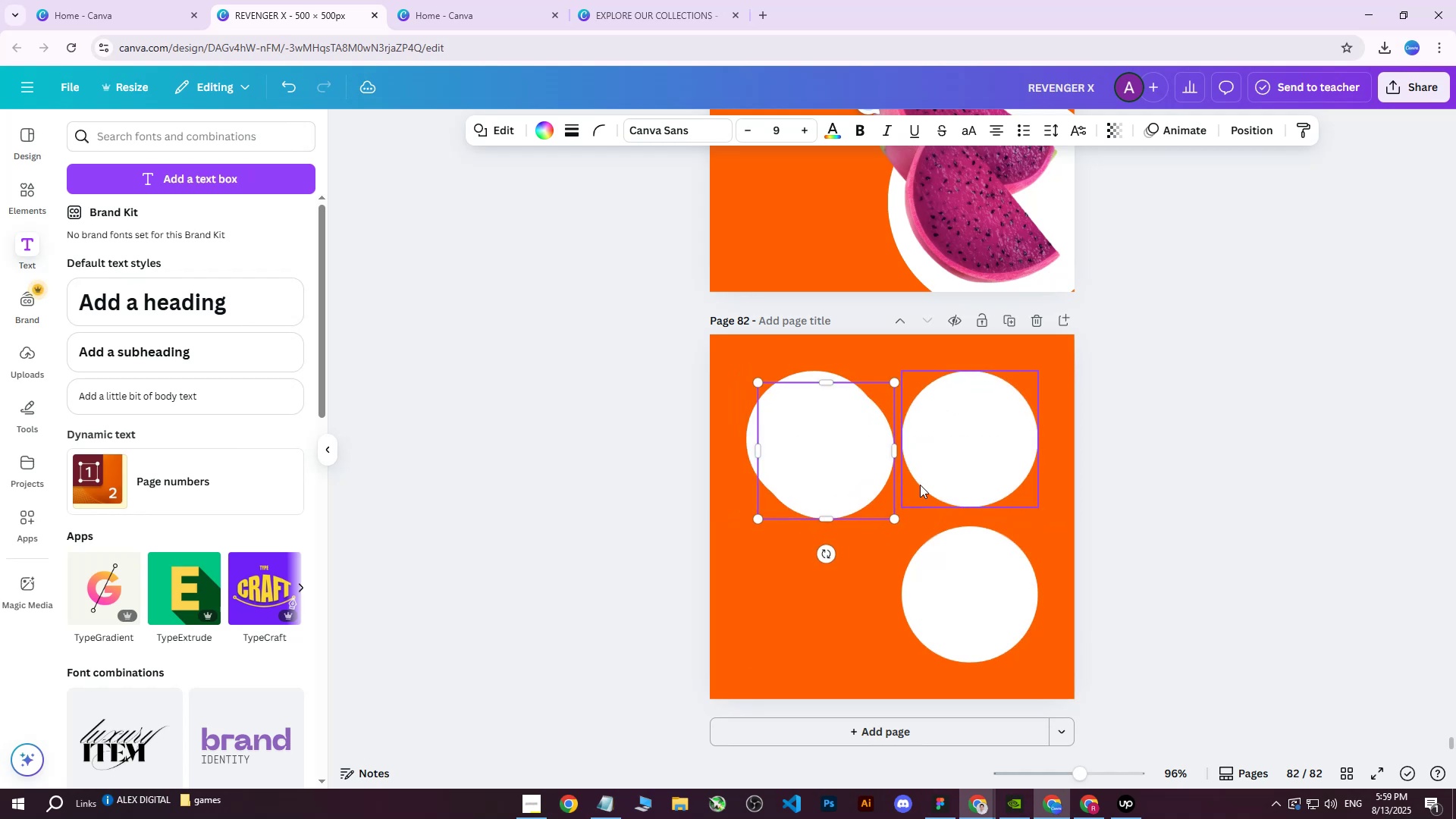 
left_click_drag(start_coordinate=[838, 466], to_coordinate=[828, 608])
 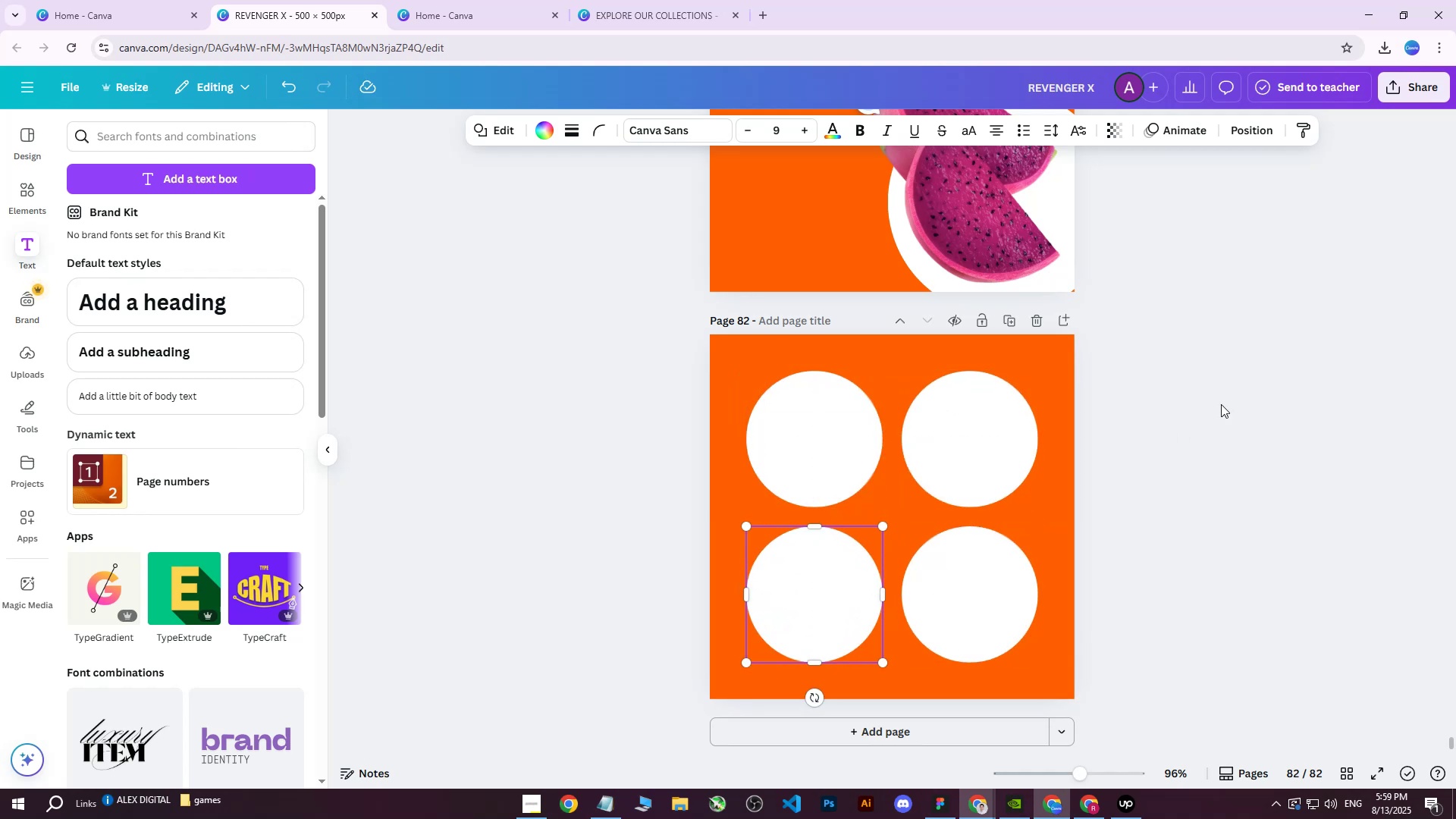 
left_click([1221, 404])
 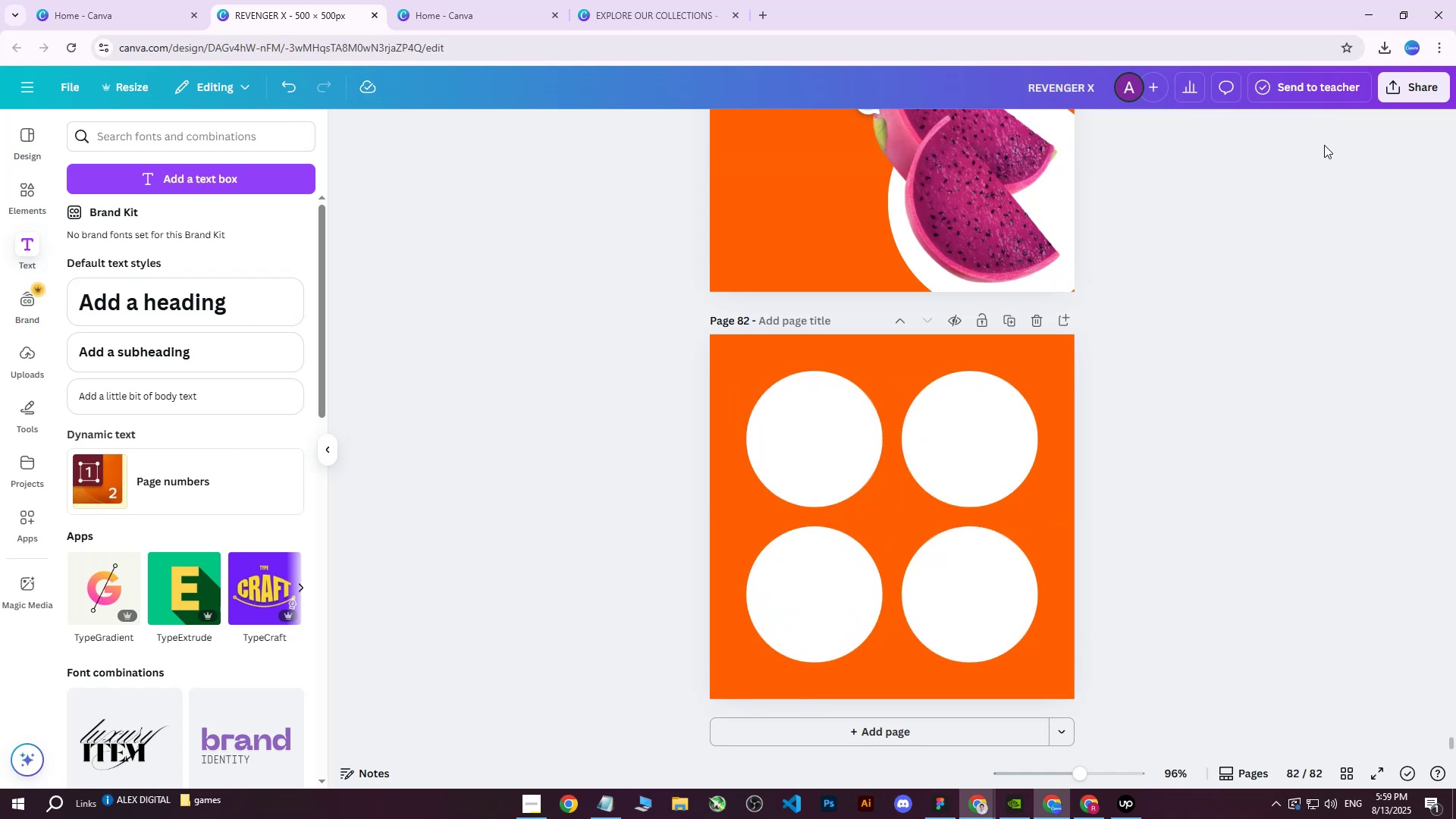 
scroll: coordinate [1109, 482], scroll_direction: up, amount: 2.0
 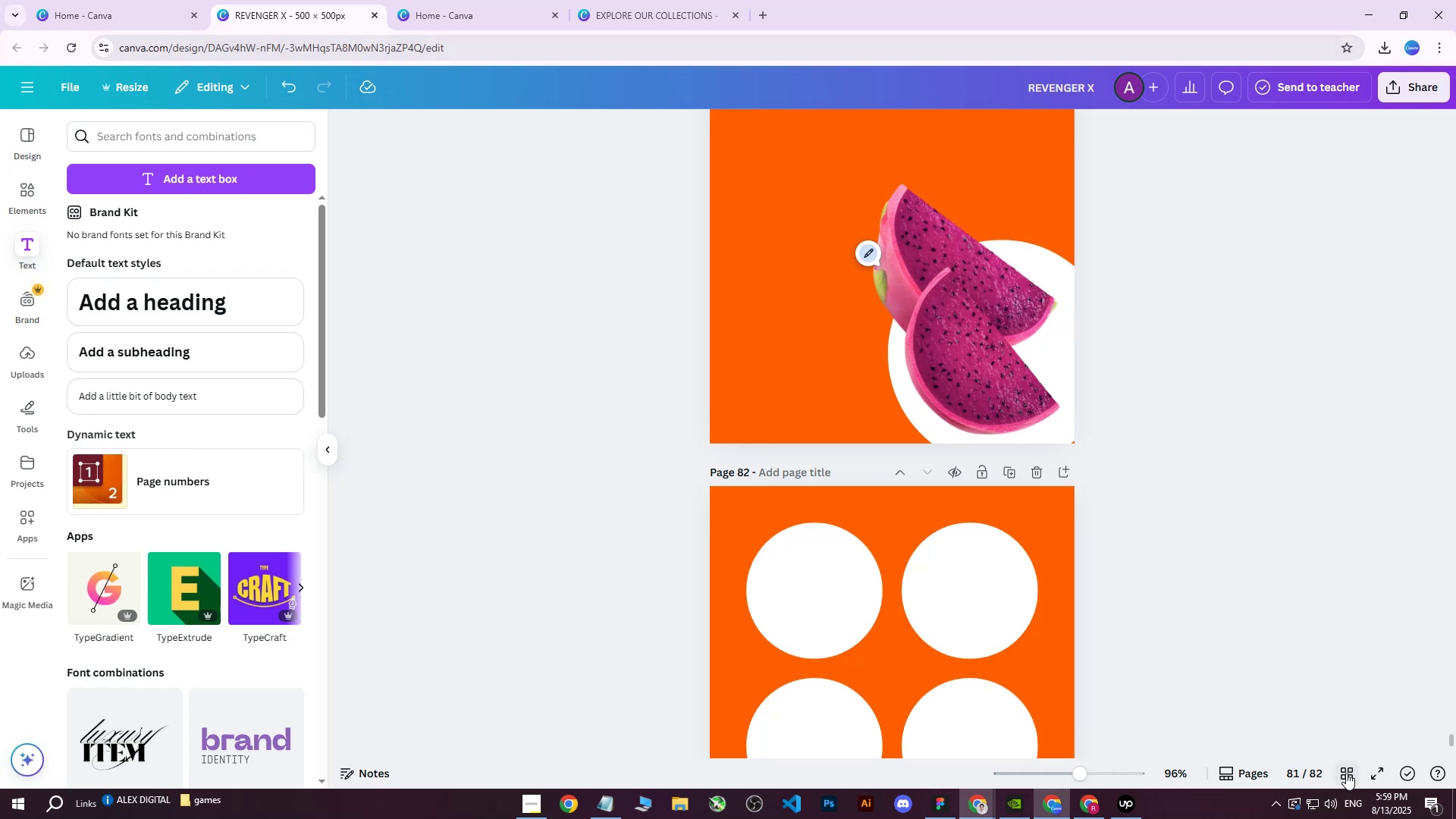 
wait(6.28)
 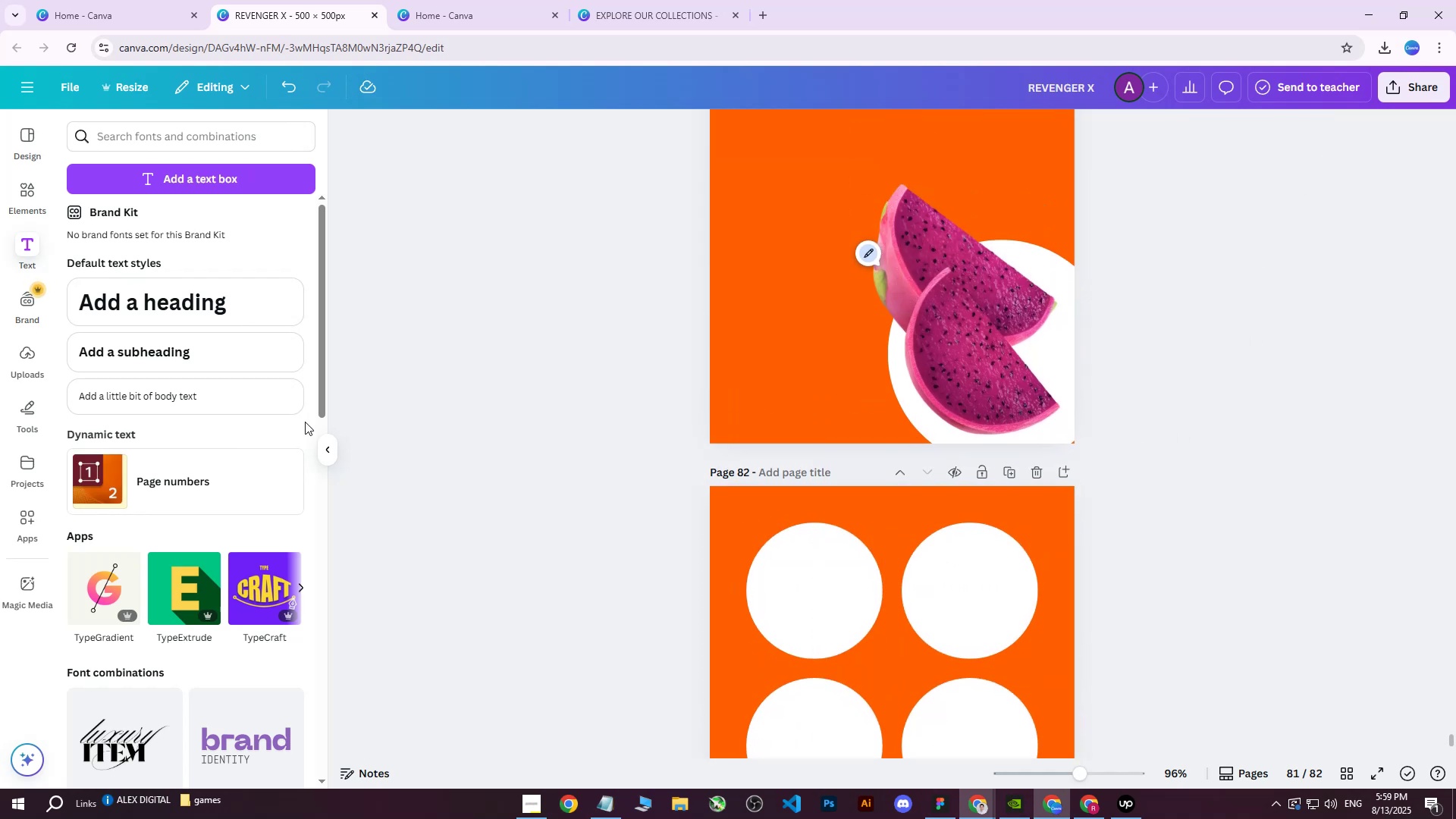 
scroll: coordinate [416, 487], scroll_direction: up, amount: 20.0
 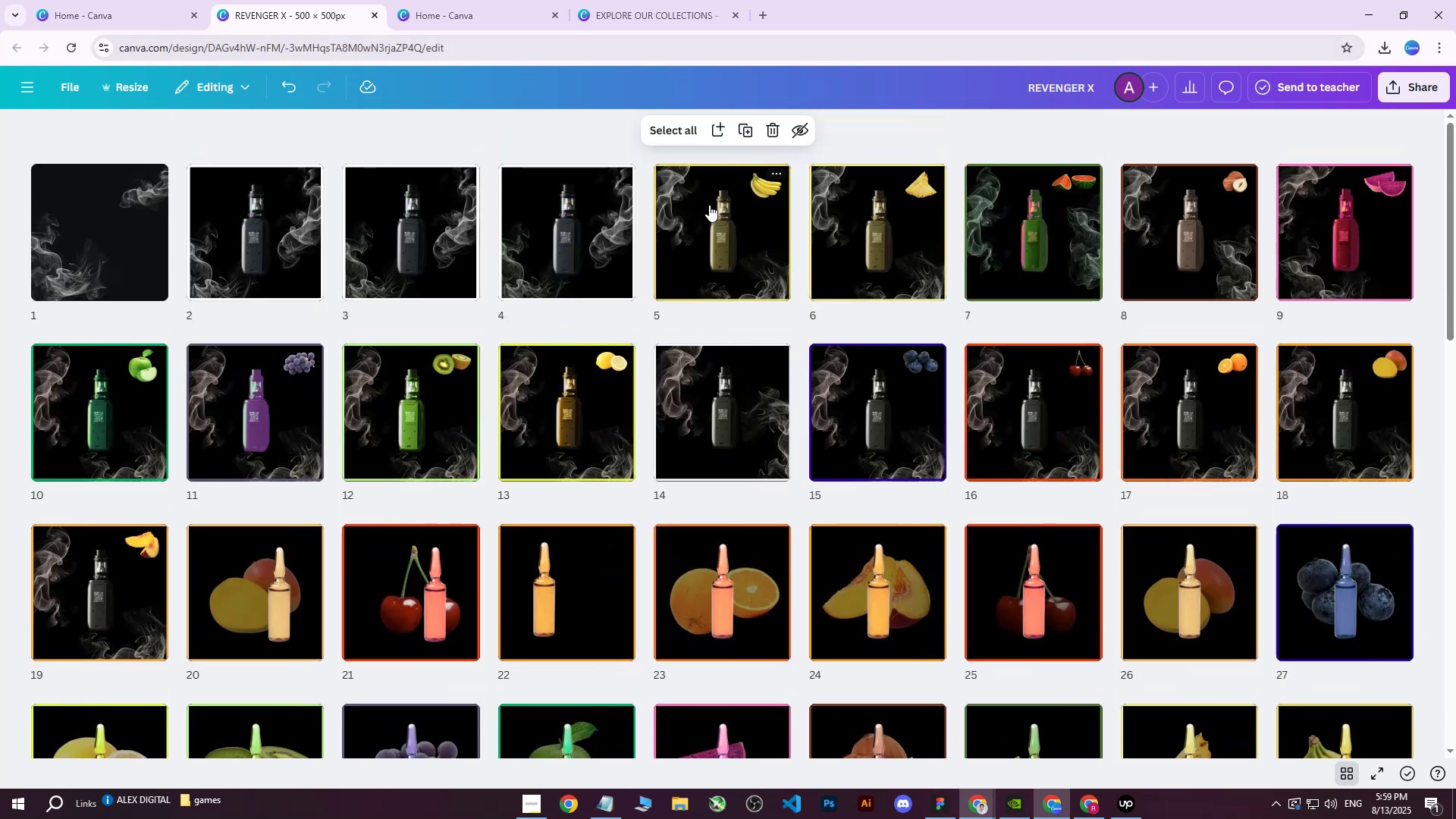 
double_click([709, 205])
 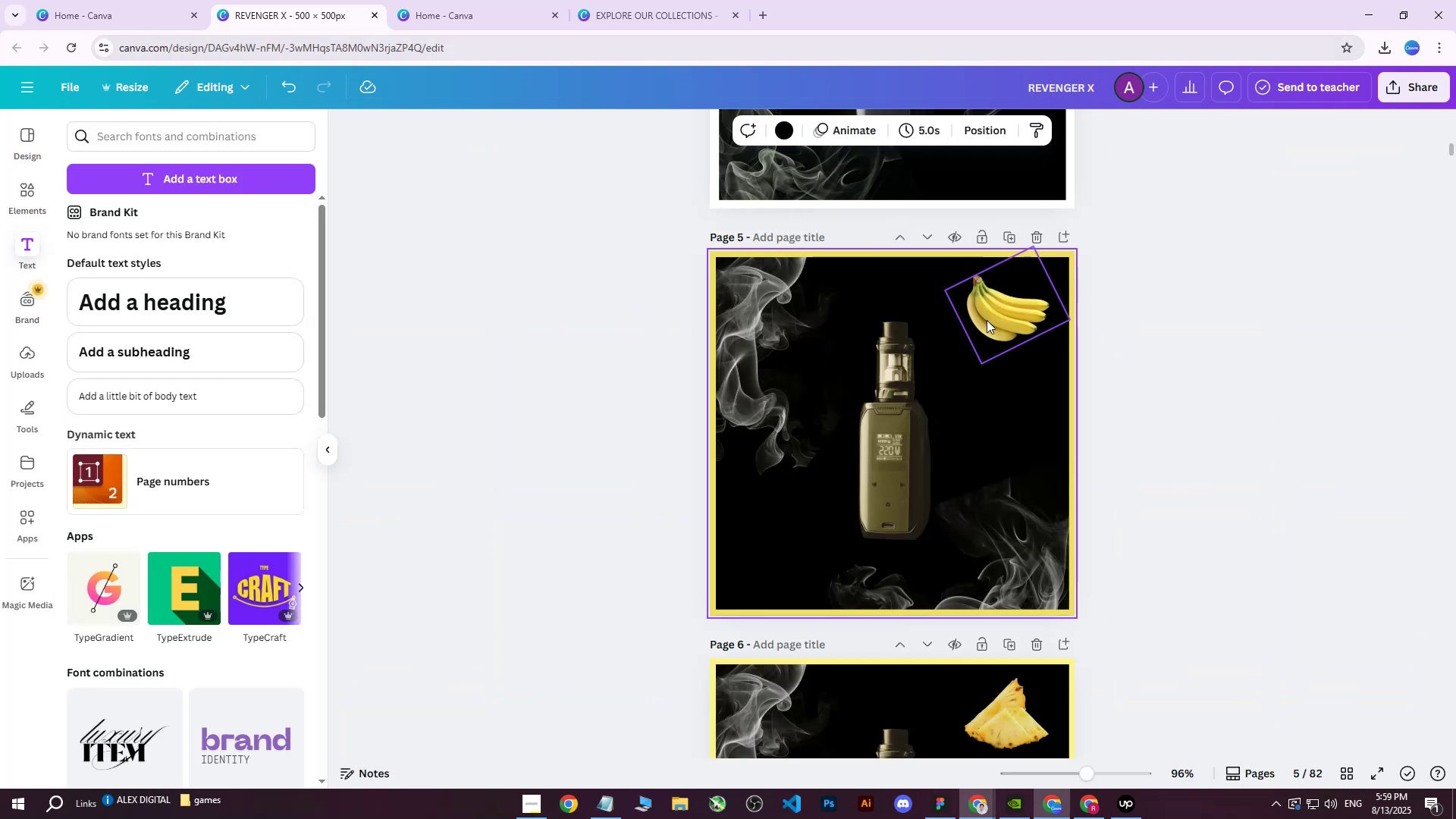 
scroll: coordinate [988, 351], scroll_direction: down, amount: 23.0
 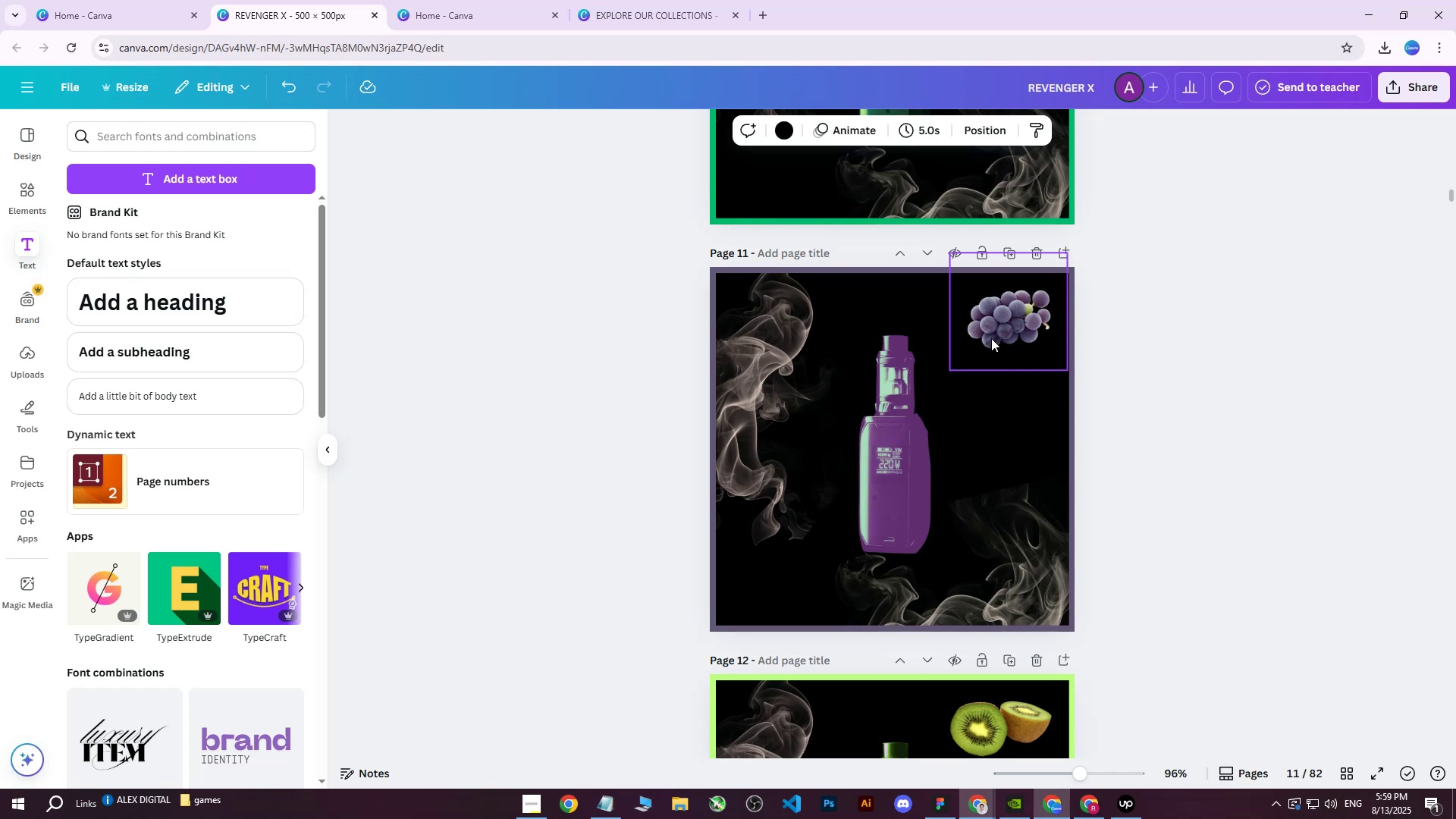 
scroll: coordinate [991, 338], scroll_direction: up, amount: 2.0
 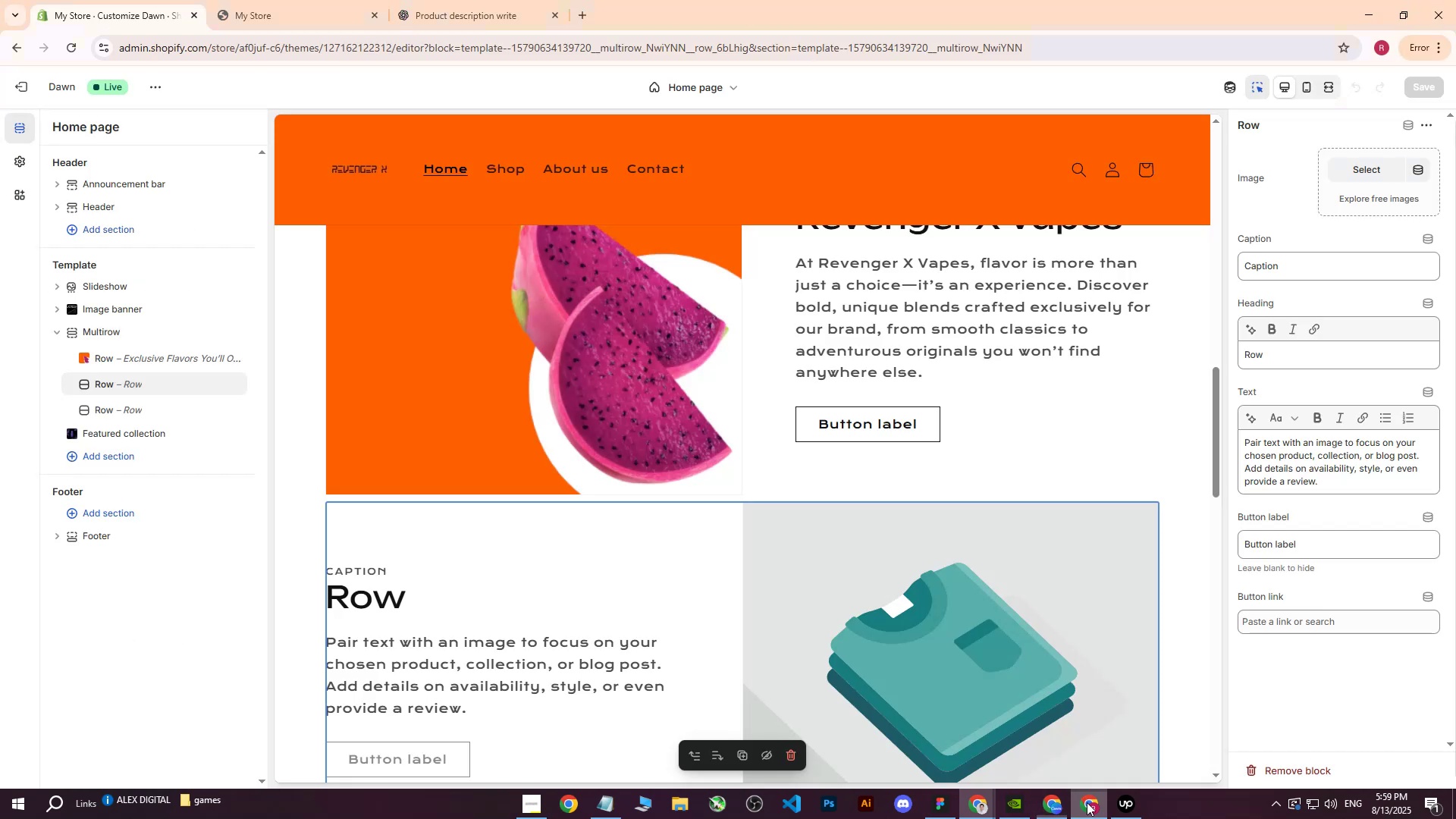 
scroll: coordinate [734, 396], scroll_direction: down, amount: 3.0
 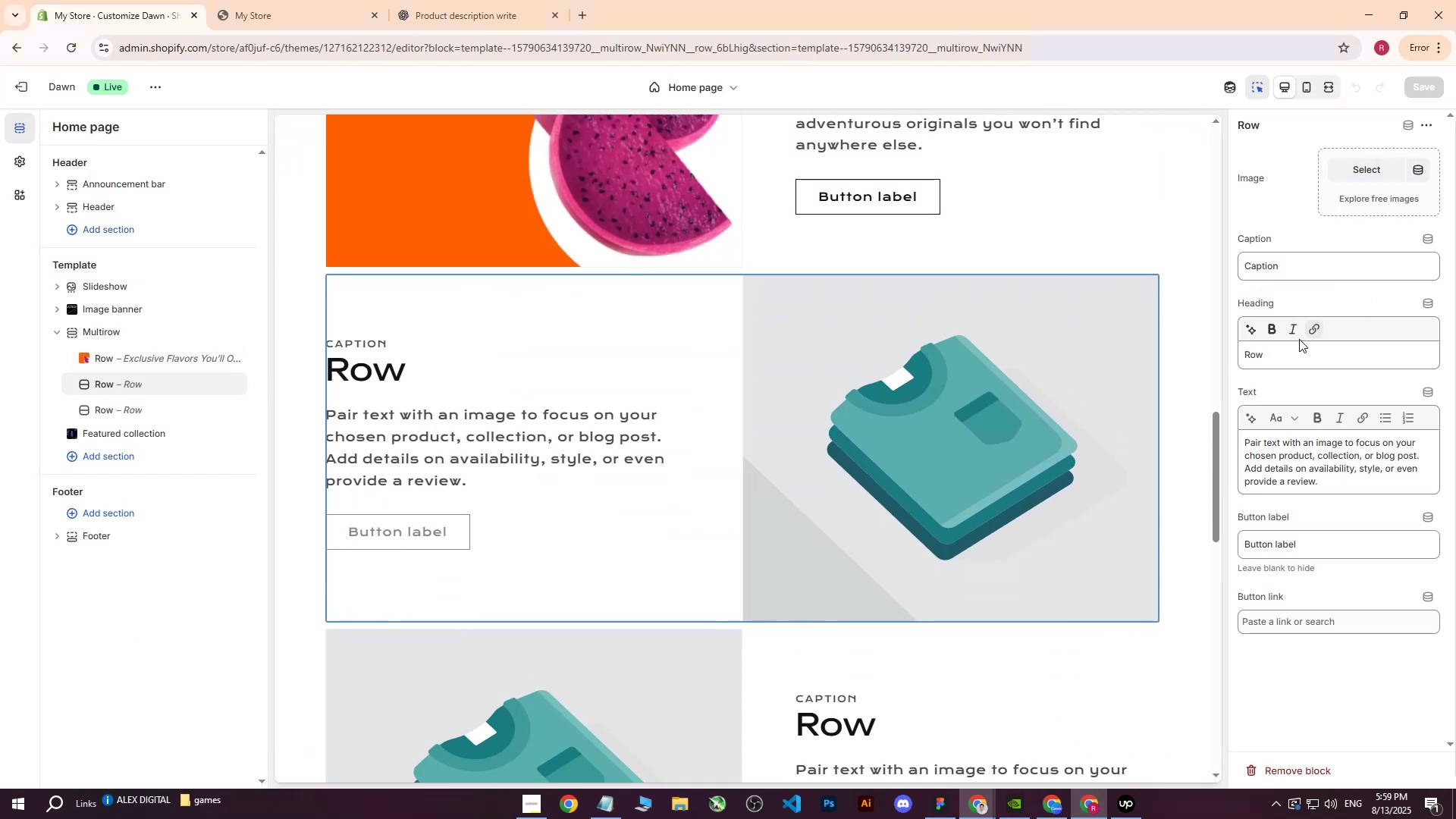 
scroll: coordinate [917, 504], scroll_direction: up, amount: 1.0
 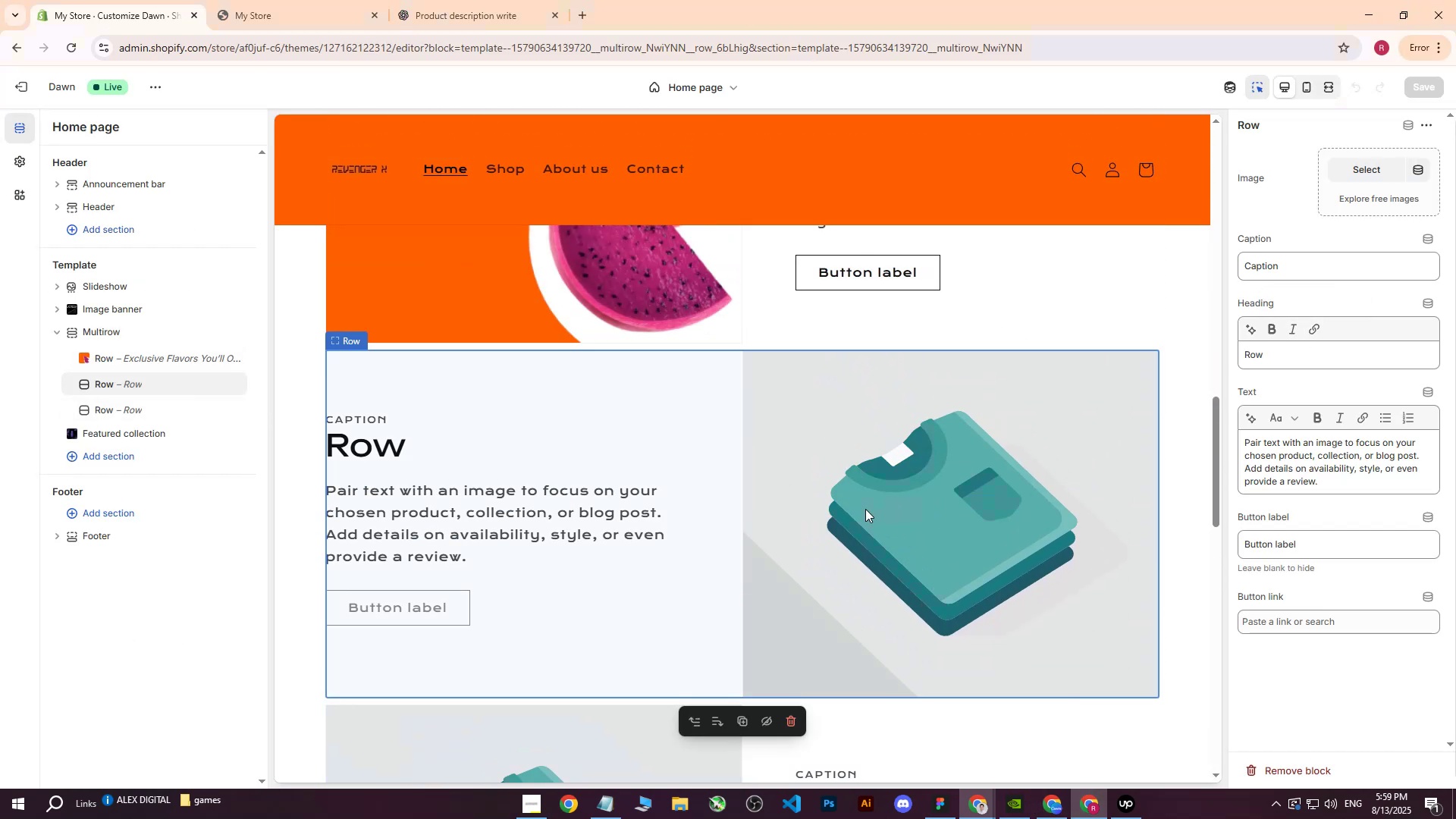 
scroll: coordinate [676, 469], scroll_direction: down, amount: 4.0
 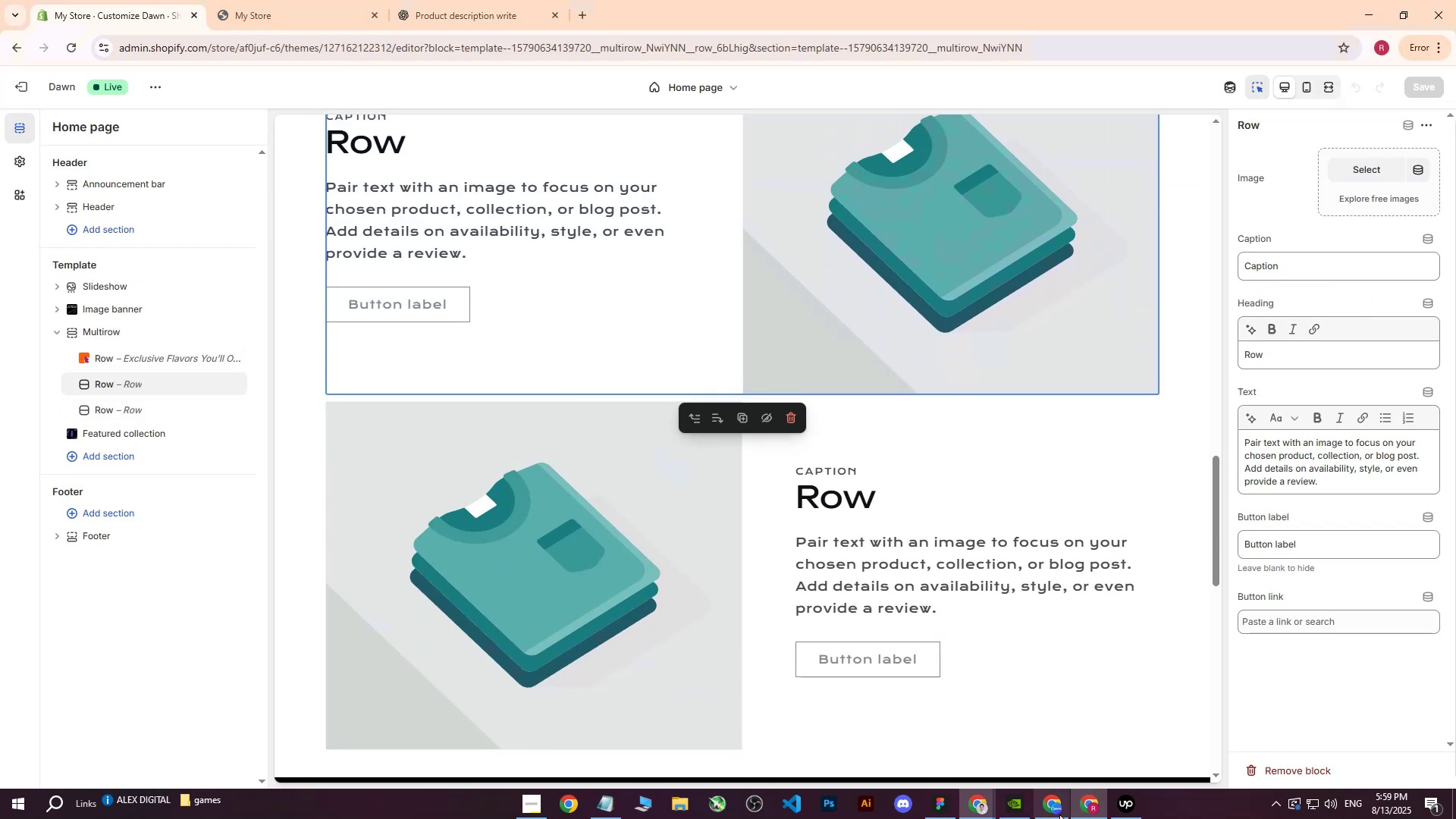 
left_click([1059, 817])
 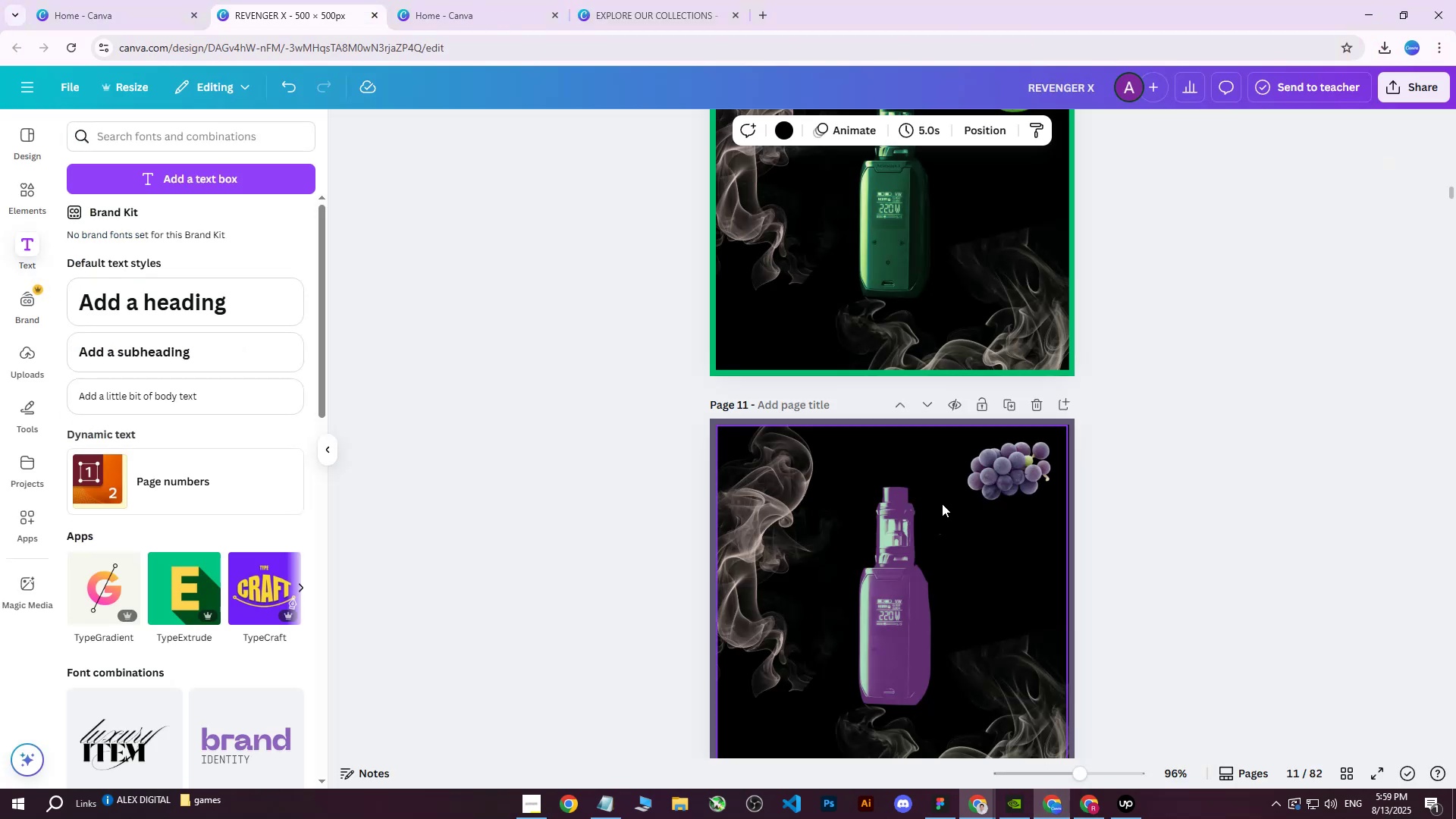 
scroll: coordinate [965, 519], scroll_direction: down, amount: 6.0
 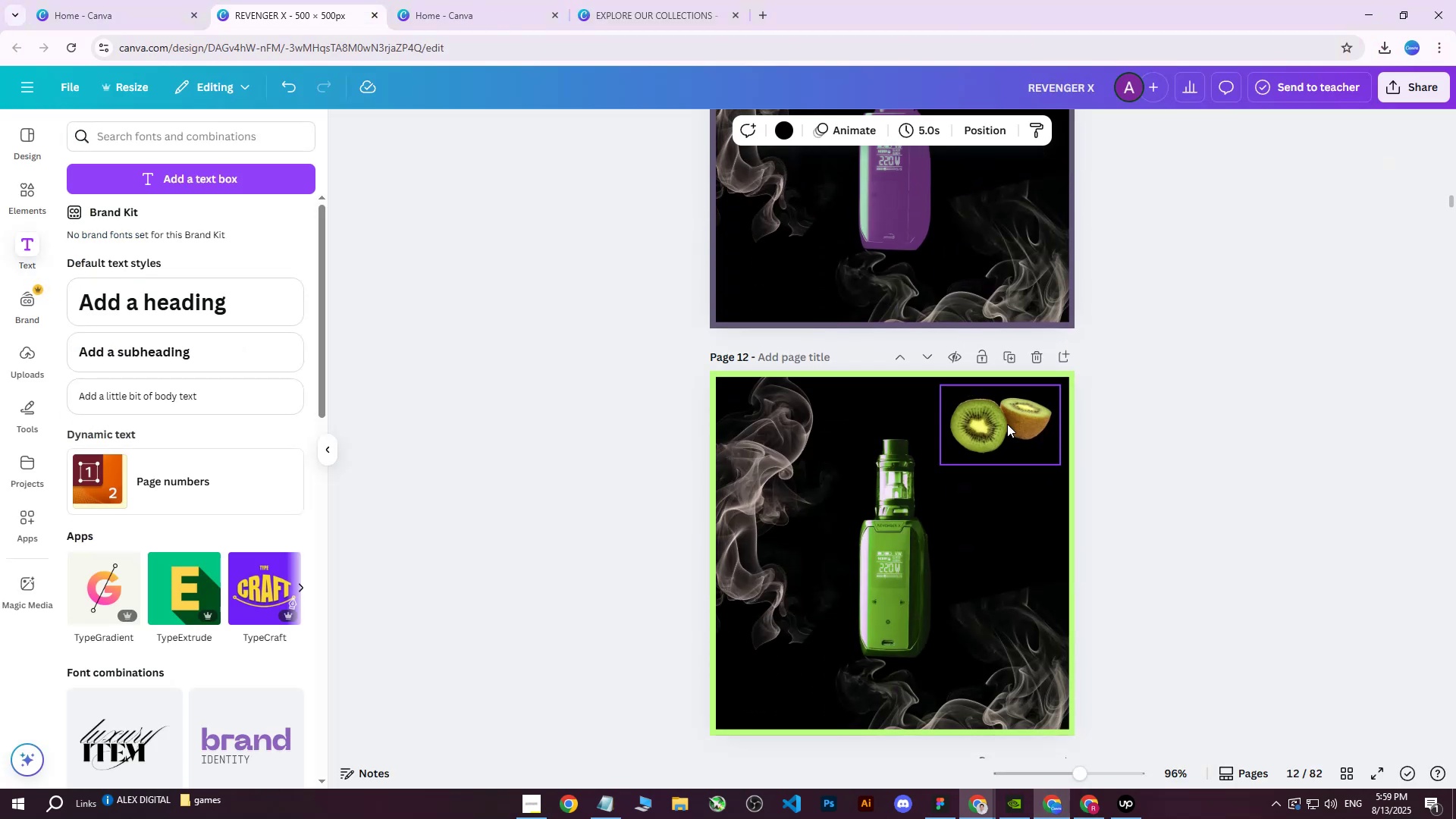 
left_click([1007, 424])
 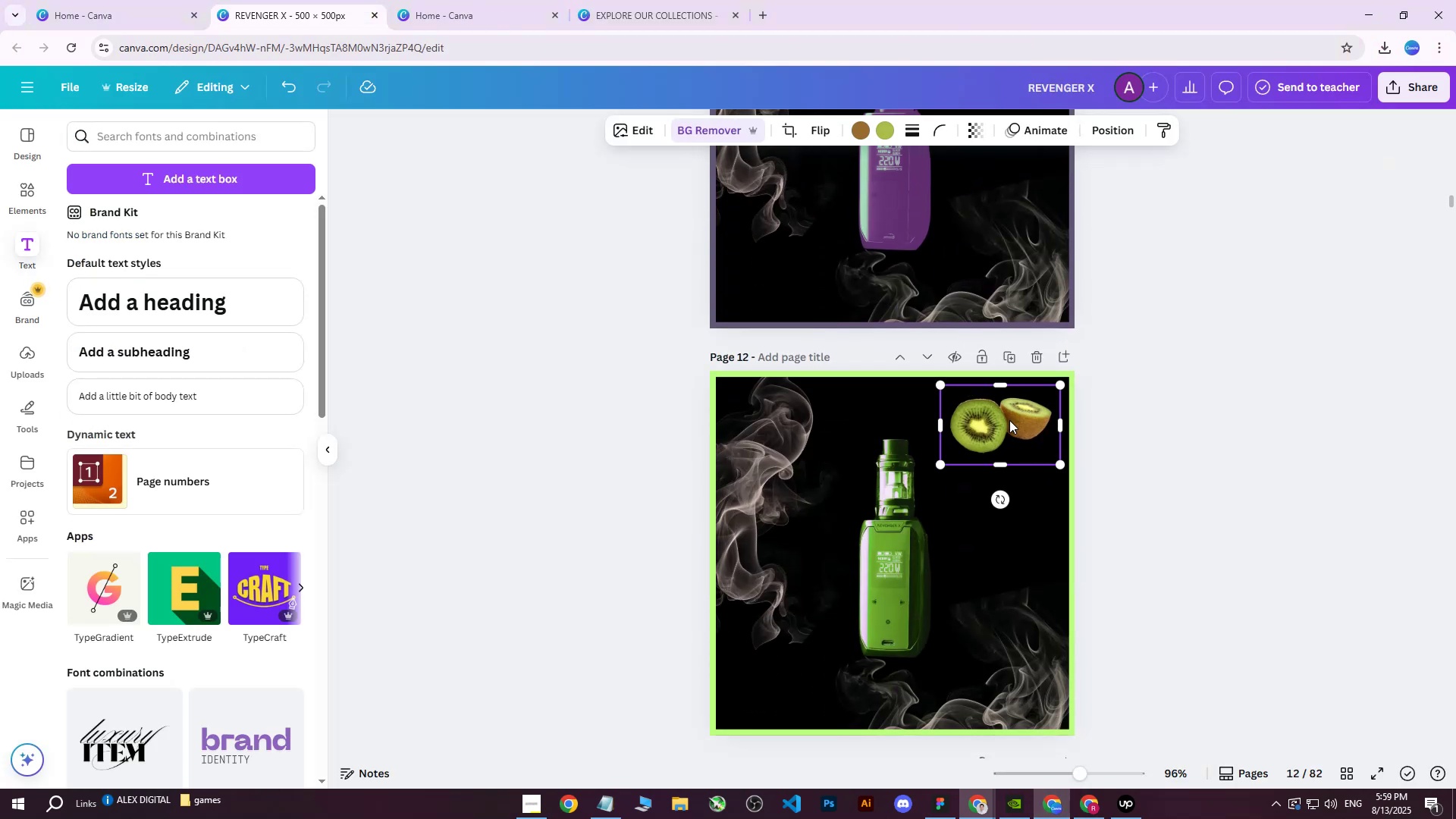 
right_click([1009, 420])
 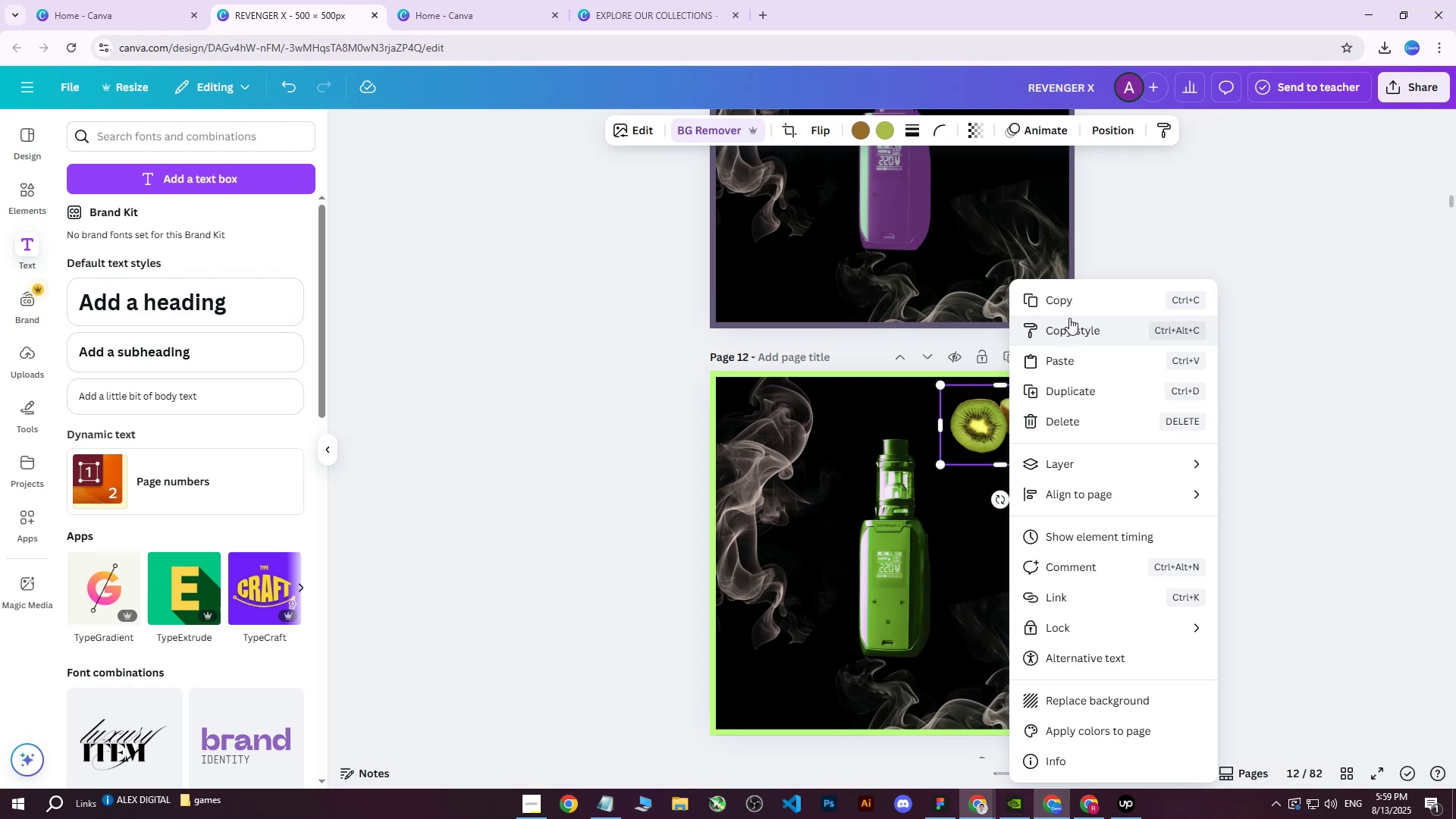 
left_click([1070, 306])
 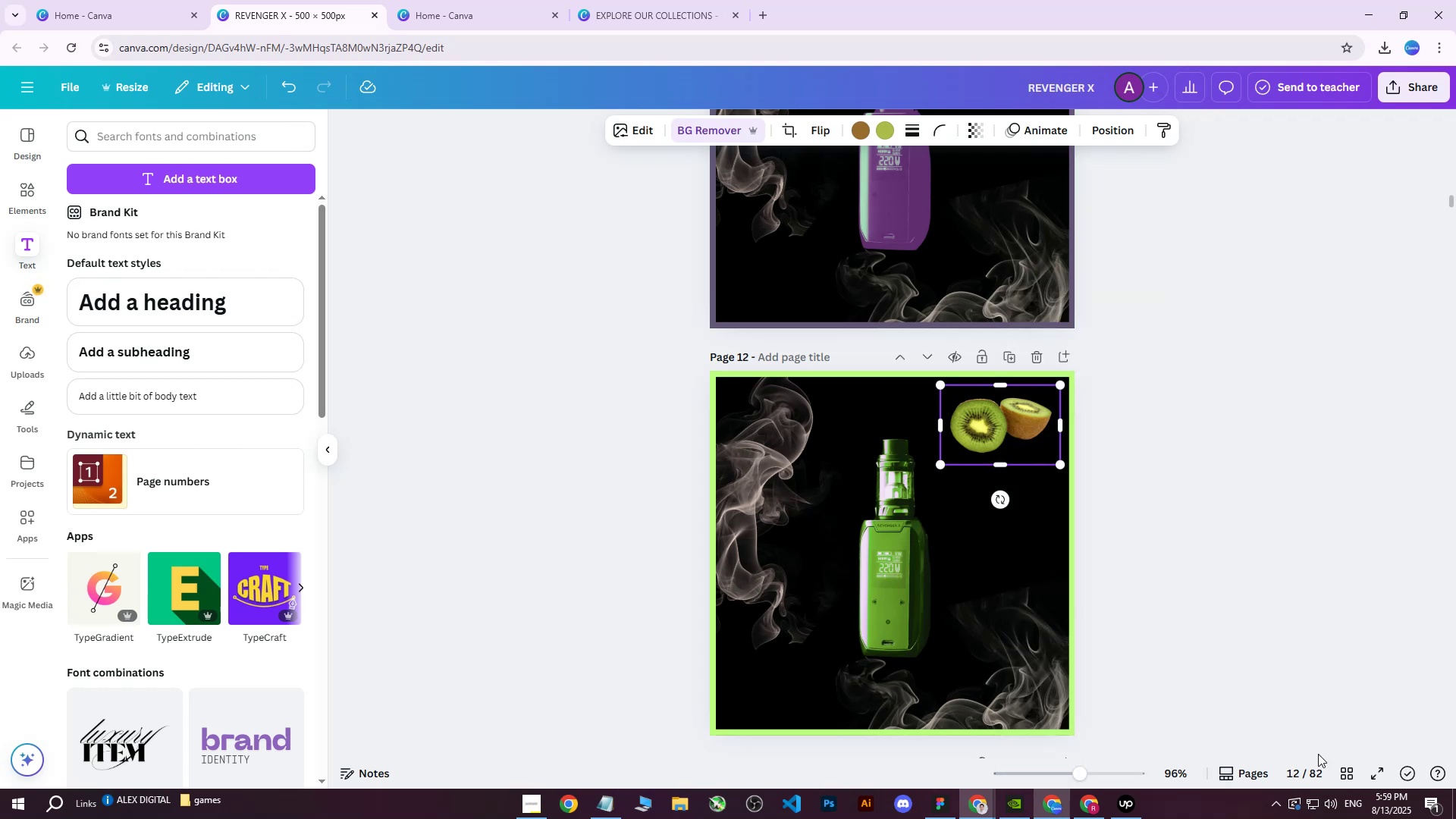 
left_click([1336, 761])
 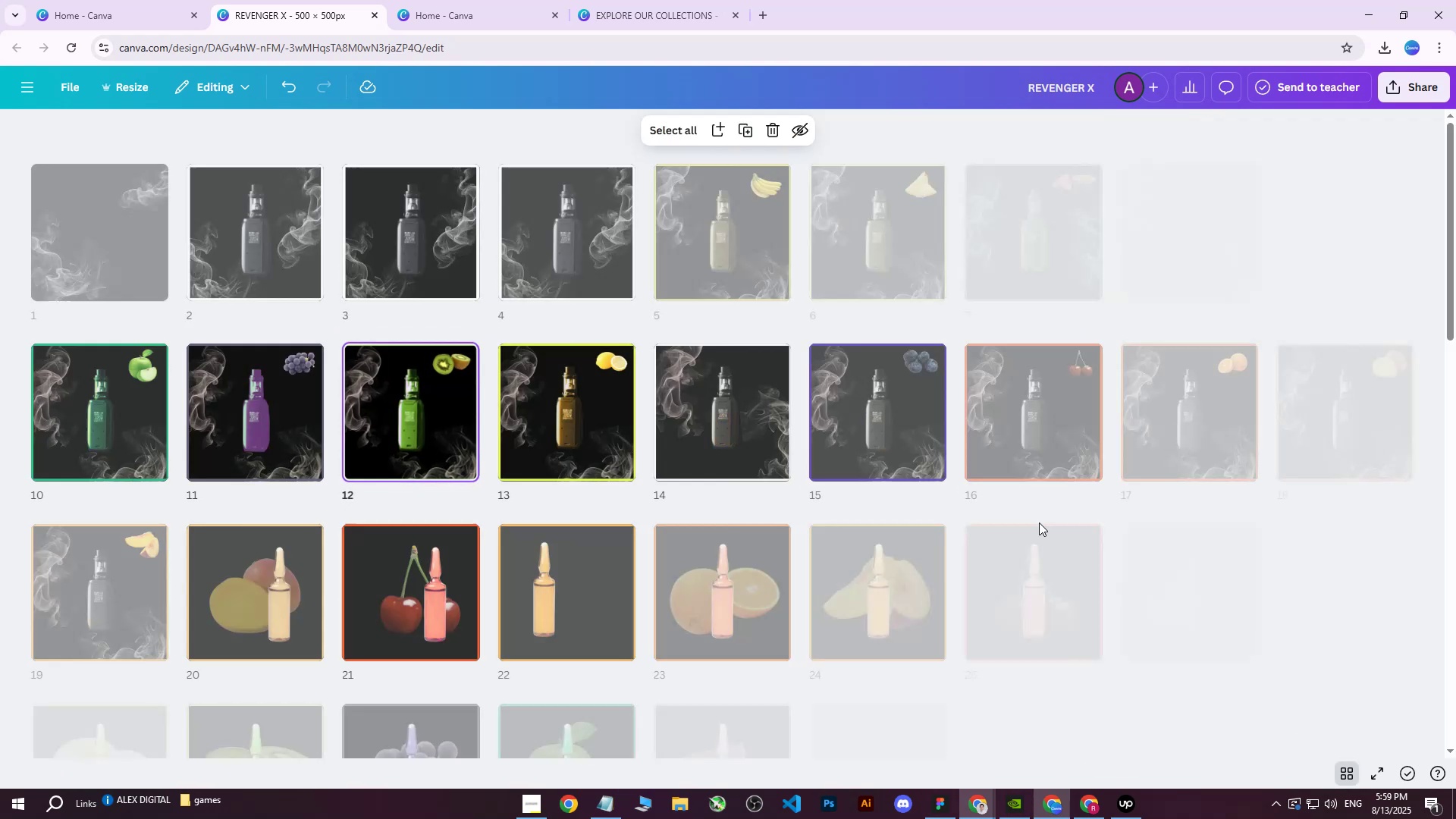 
scroll: coordinate [924, 519], scroll_direction: down, amount: 18.0
 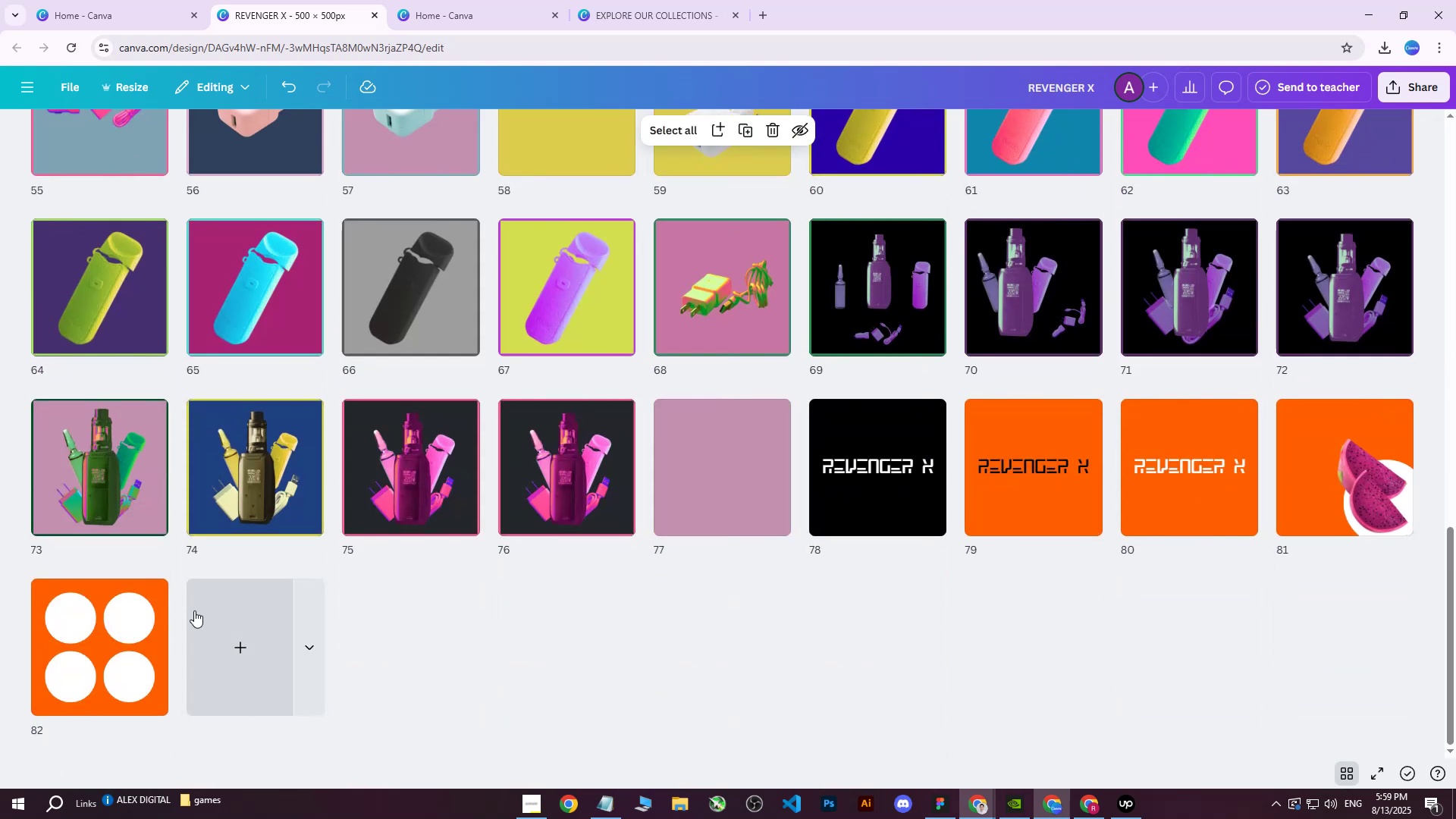 
double_click([101, 624])
 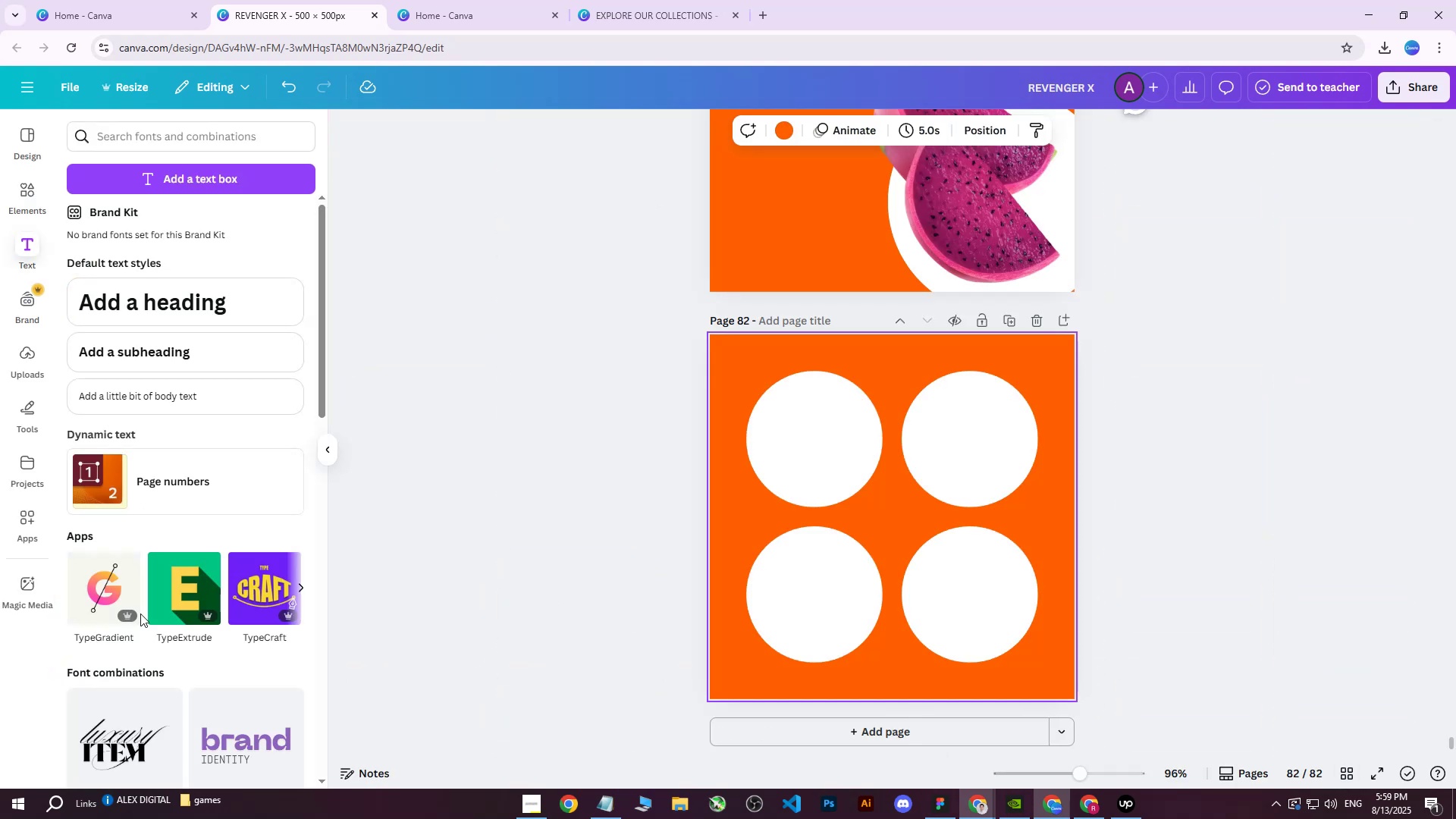 
key(Control+ControlLeft)
 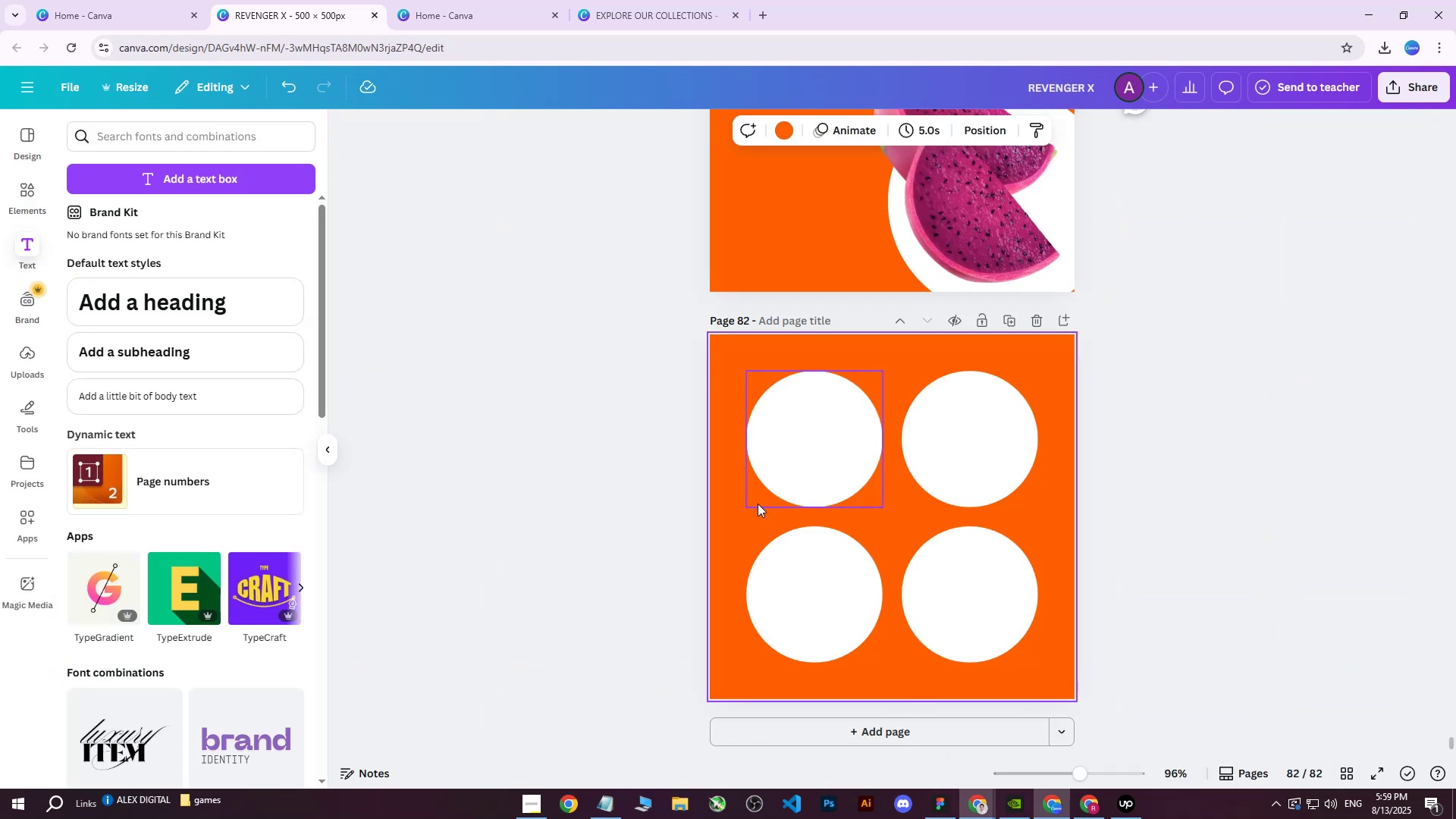 
key(Control+V)
 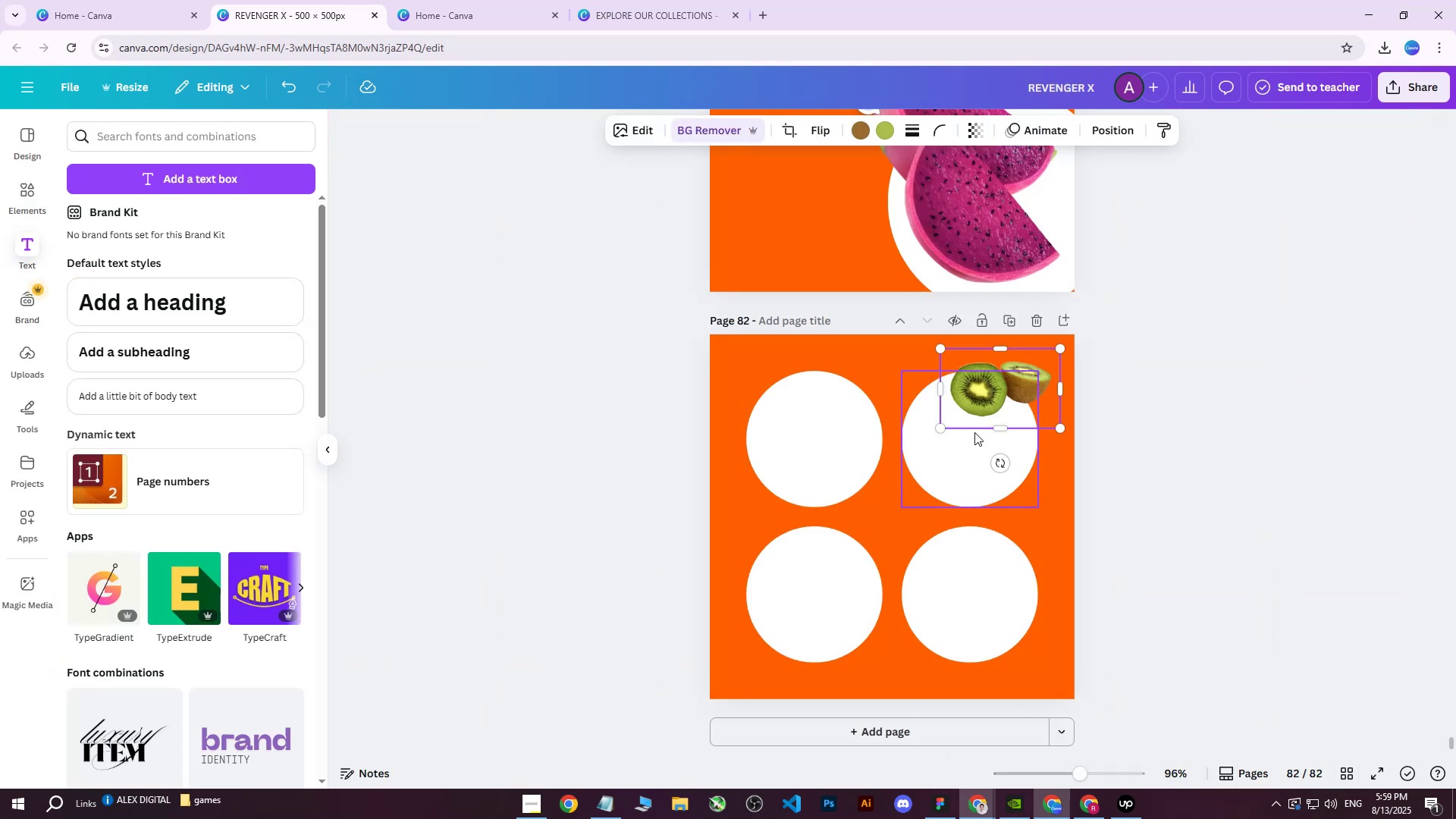 
left_click_drag(start_coordinate=[999, 397], to_coordinate=[817, 446])
 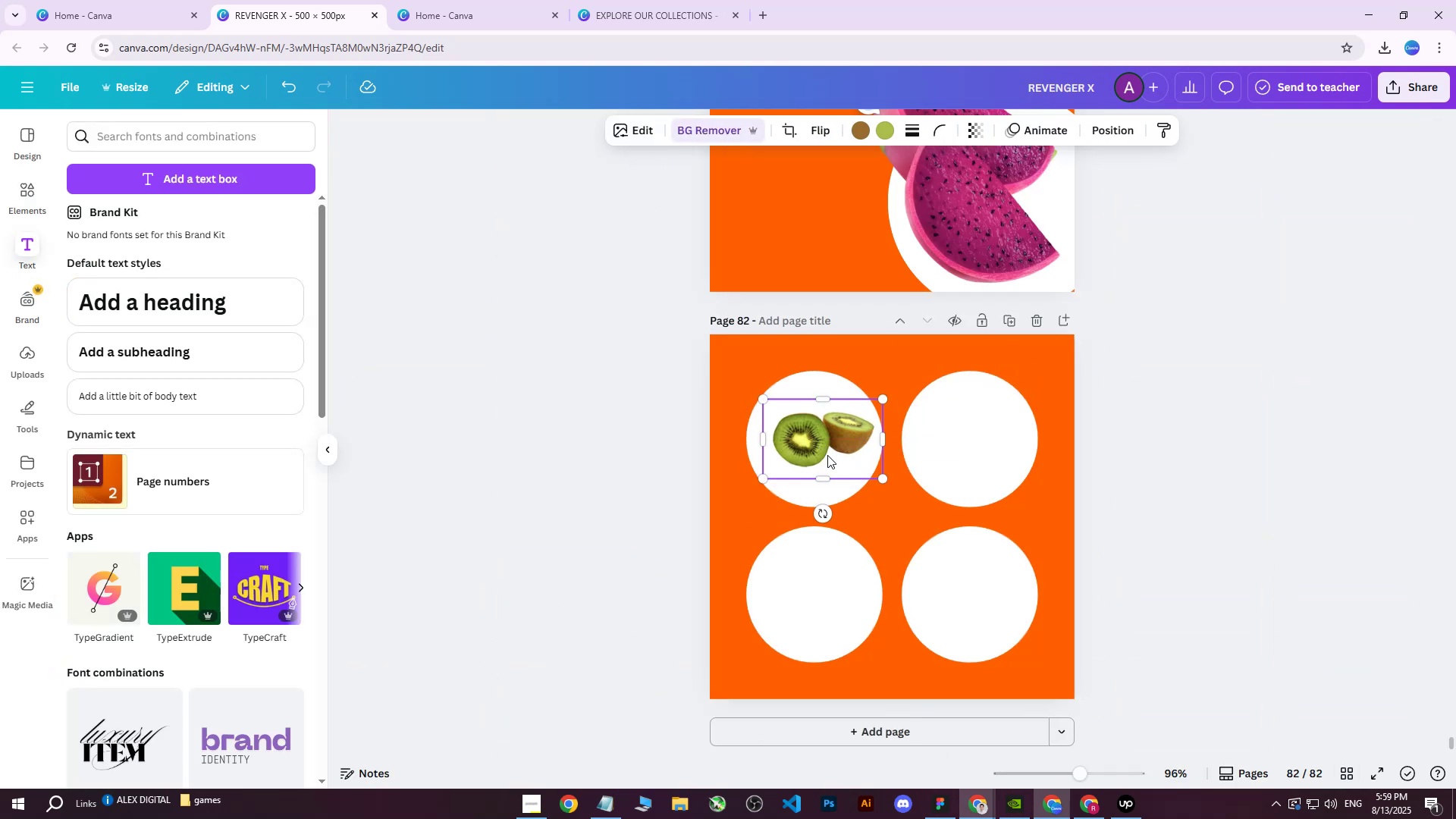 
scroll: coordinate [799, 447], scroll_direction: up, amount: 27.0
 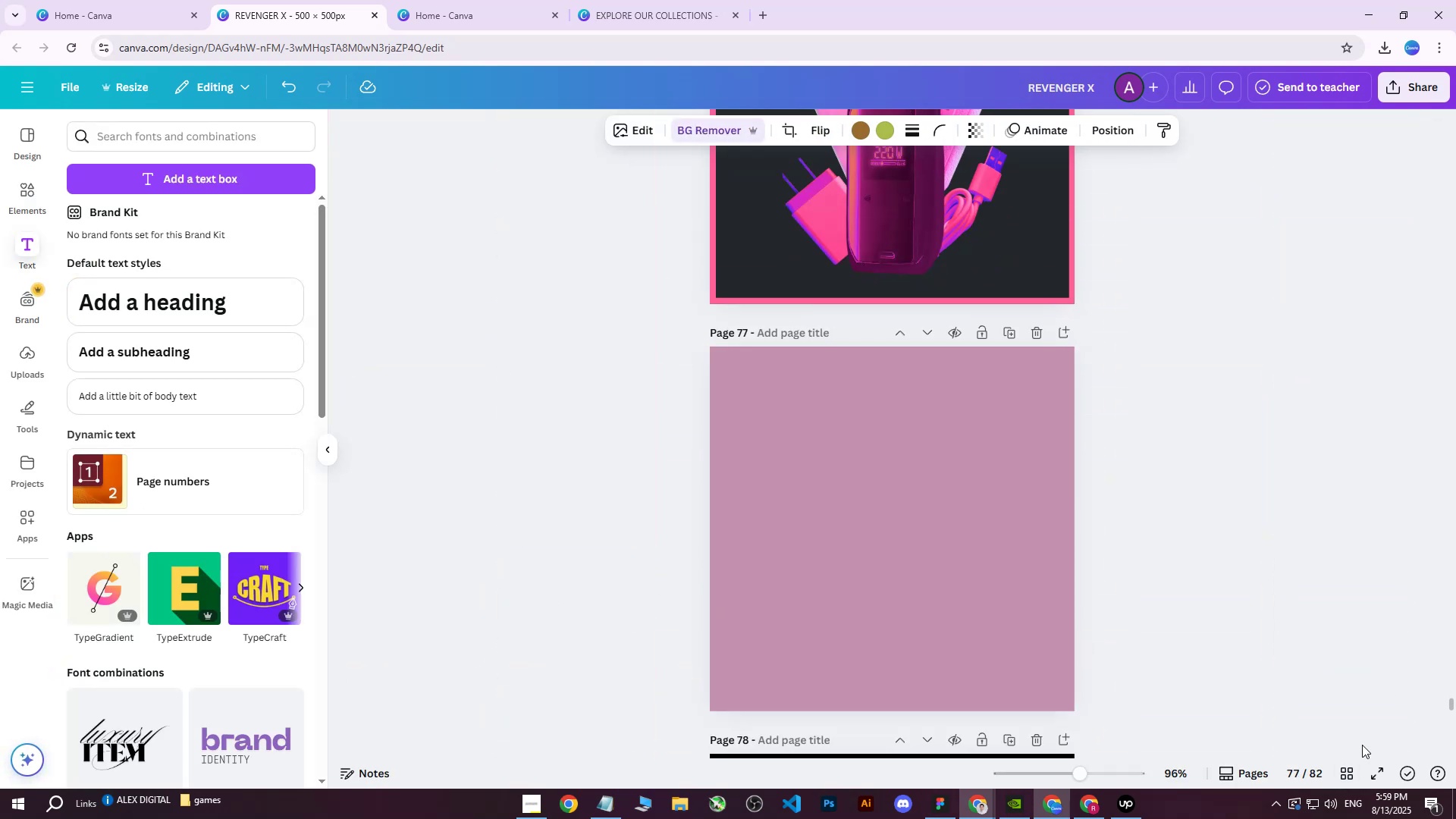 
left_click([1346, 769])
 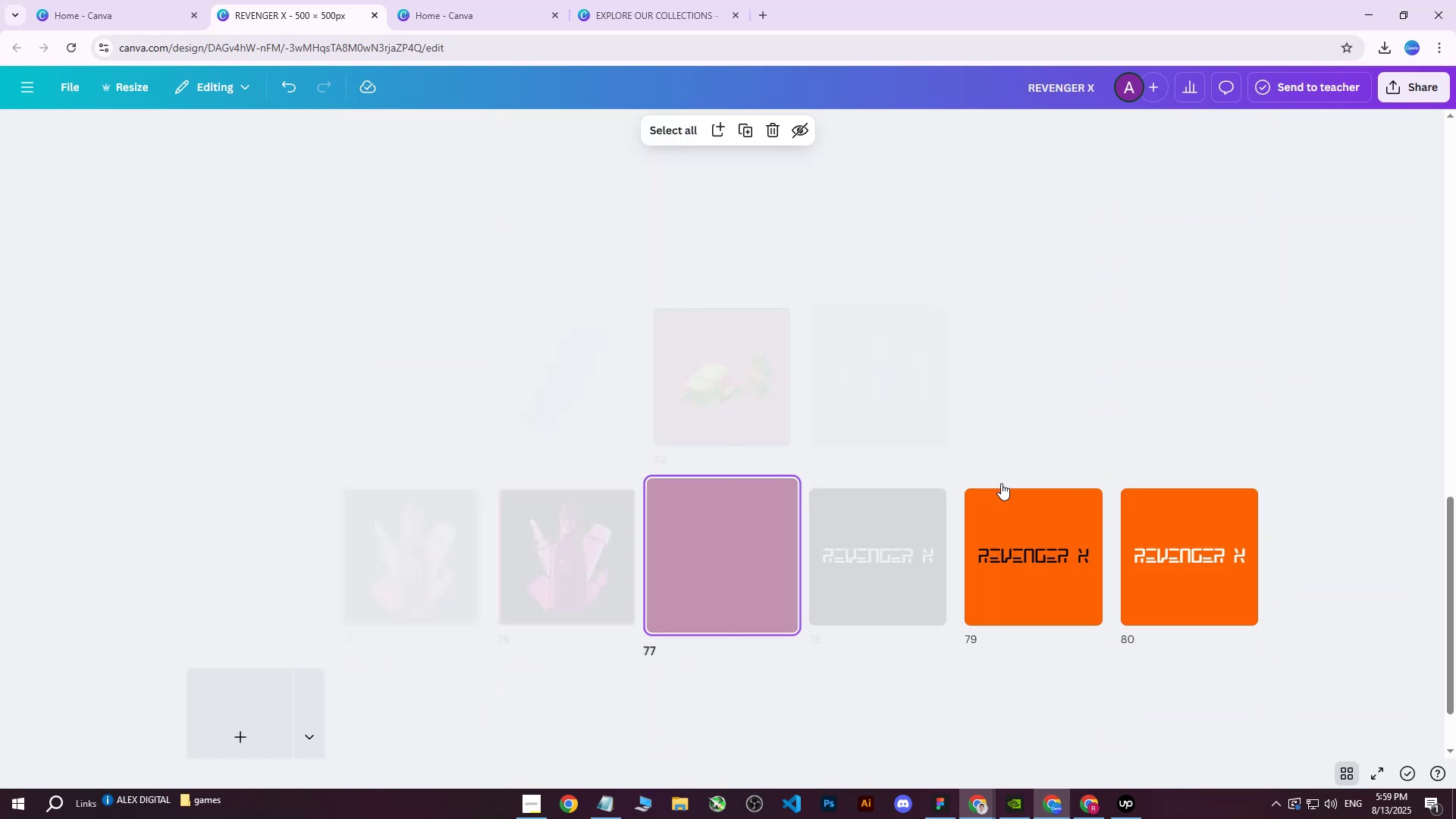 
scroll: coordinate [827, 425], scroll_direction: up, amount: 20.0
 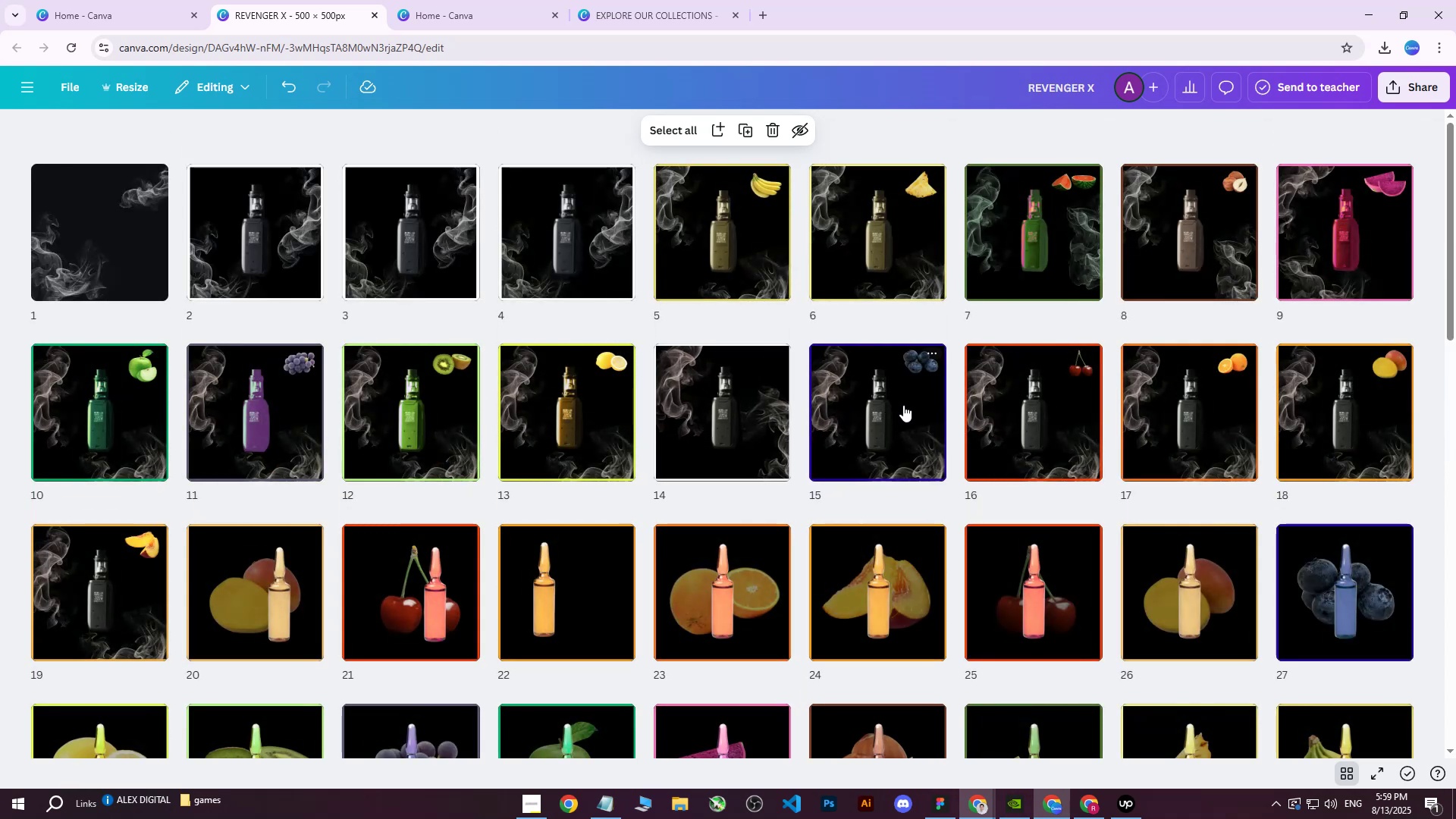 
wait(7.93)
 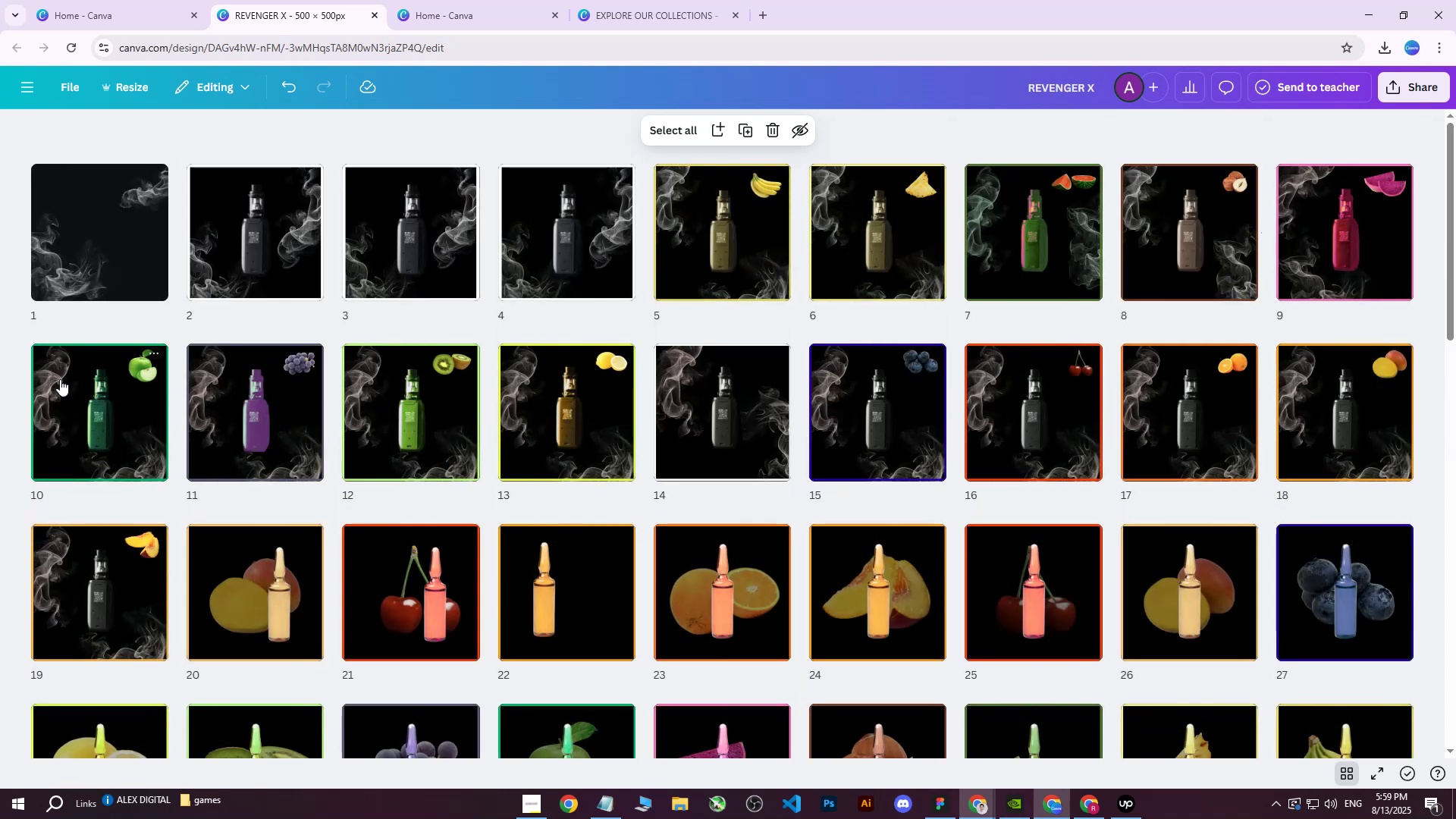 
double_click([894, 404])
 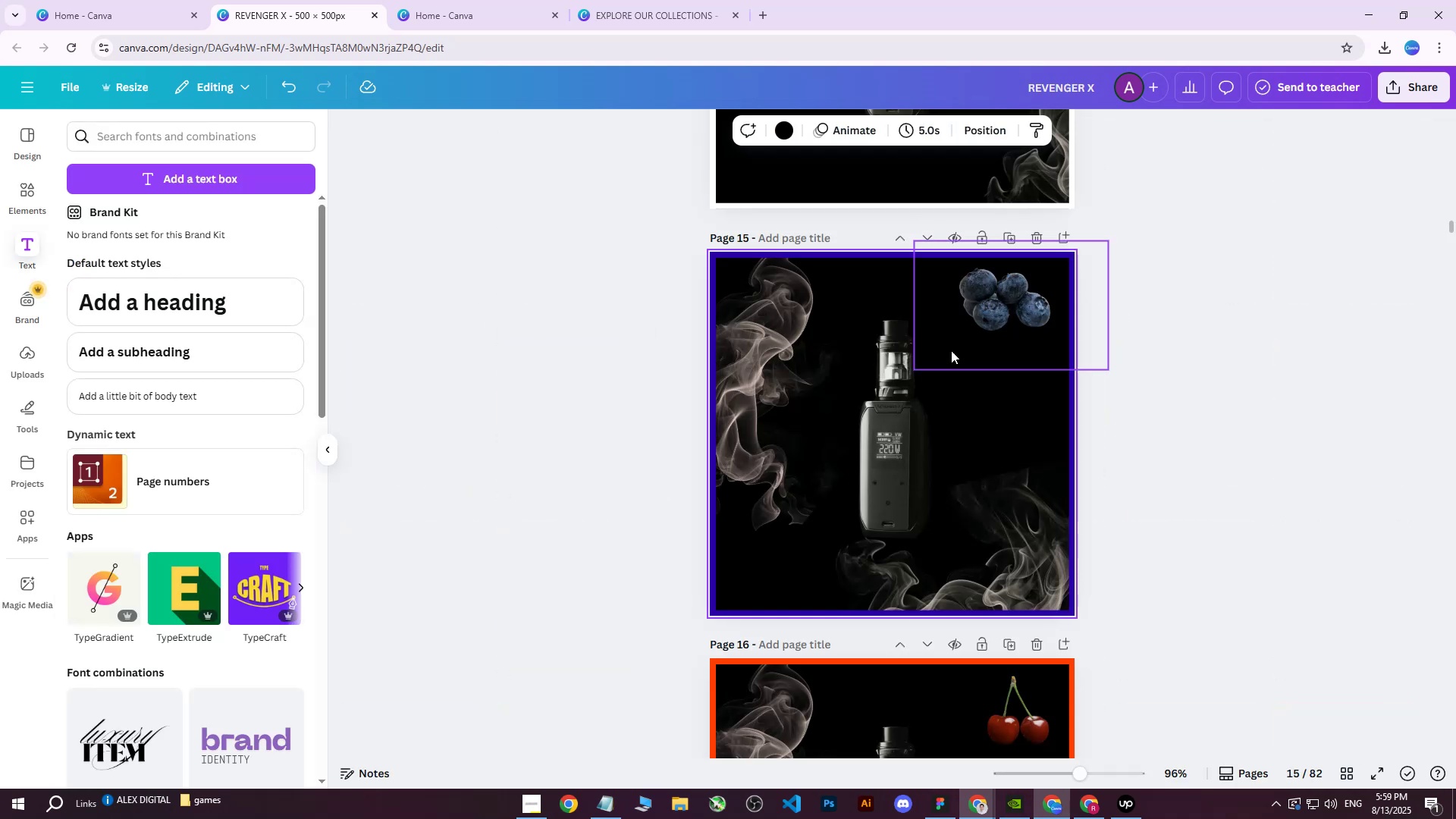 
left_click([993, 303])
 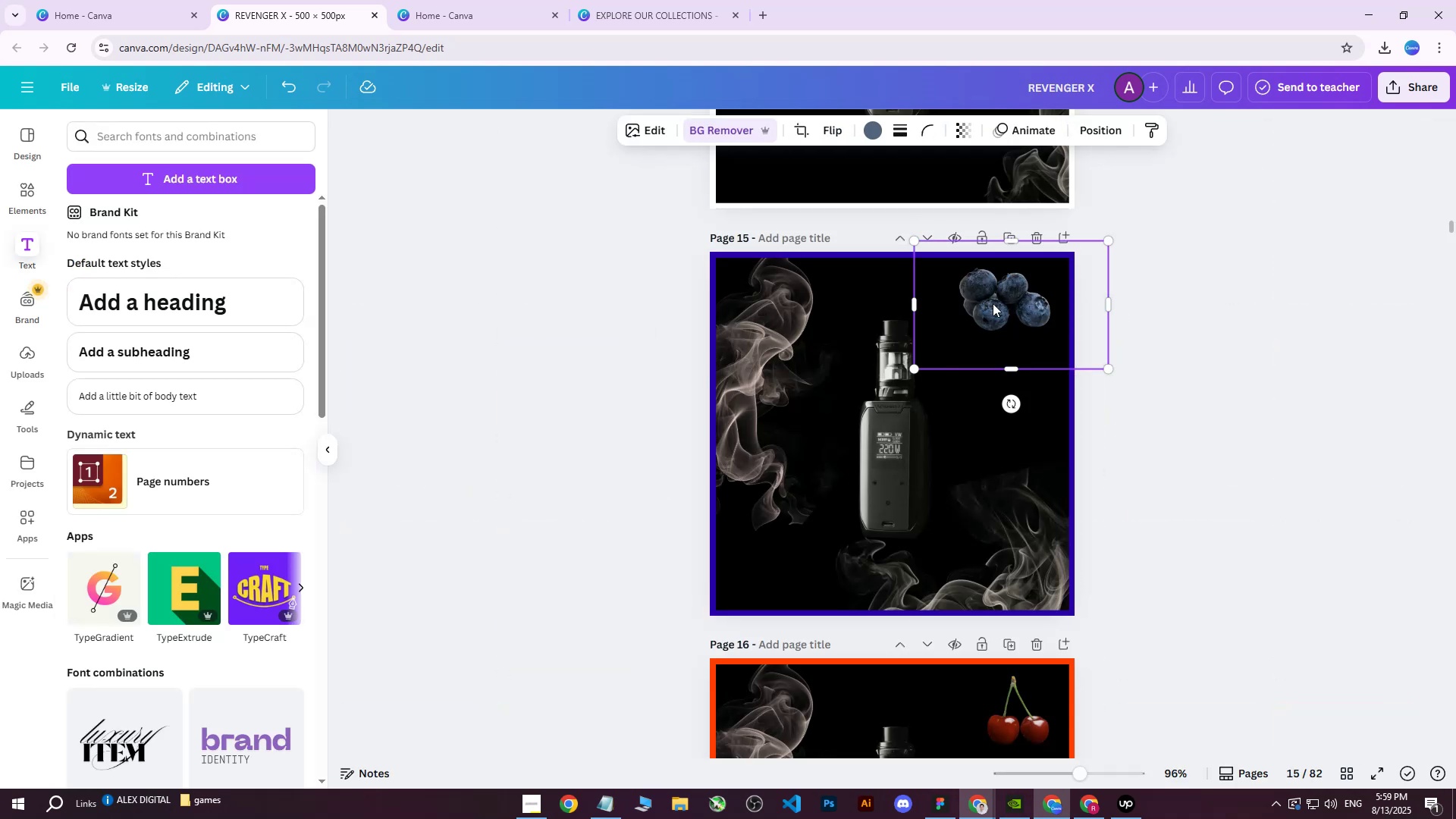 
right_click([993, 303])
 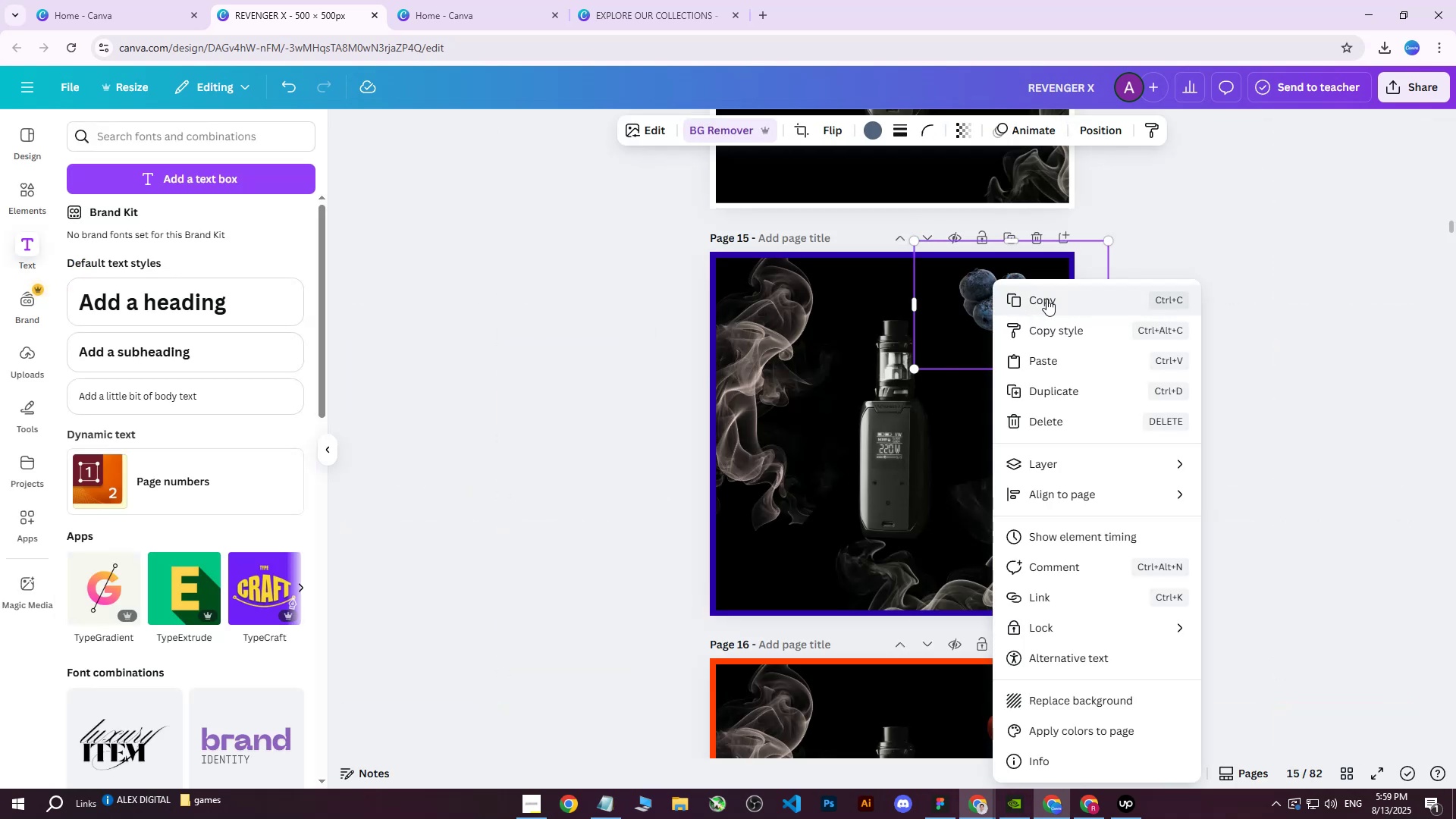 
left_click([1046, 298])
 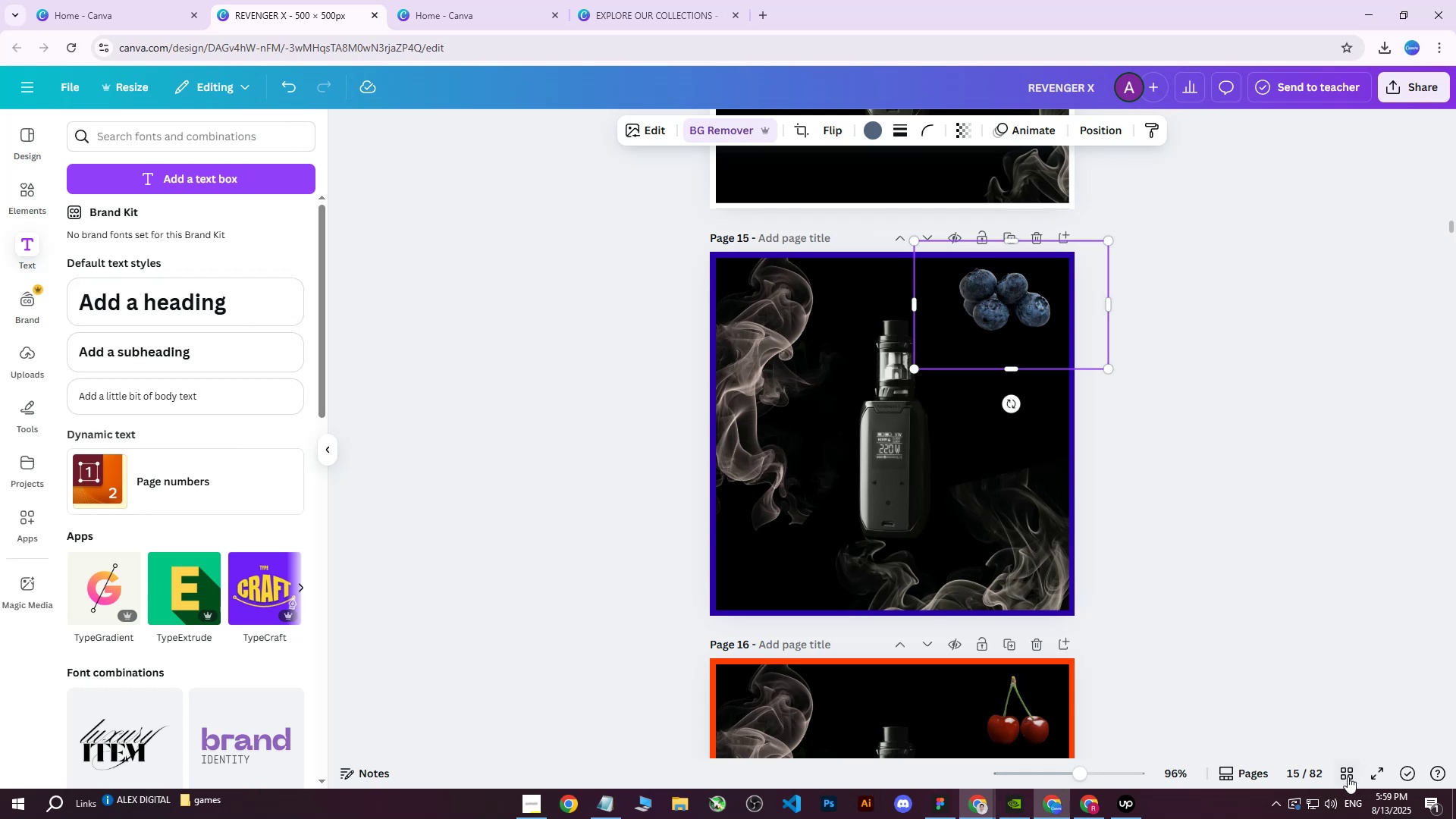 
left_click([1347, 775])
 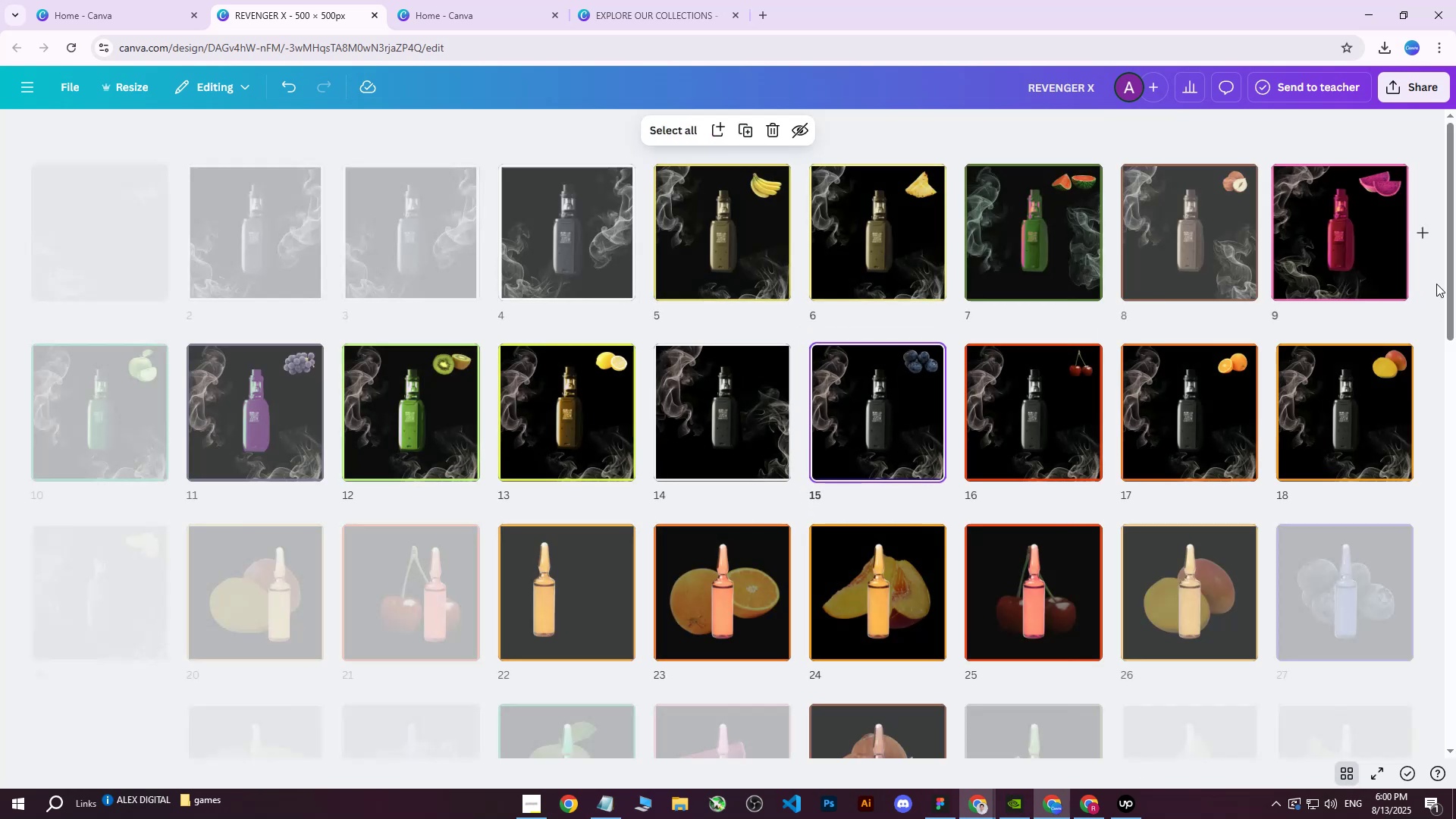 
left_click_drag(start_coordinate=[1455, 252], to_coordinate=[1455, 762])
 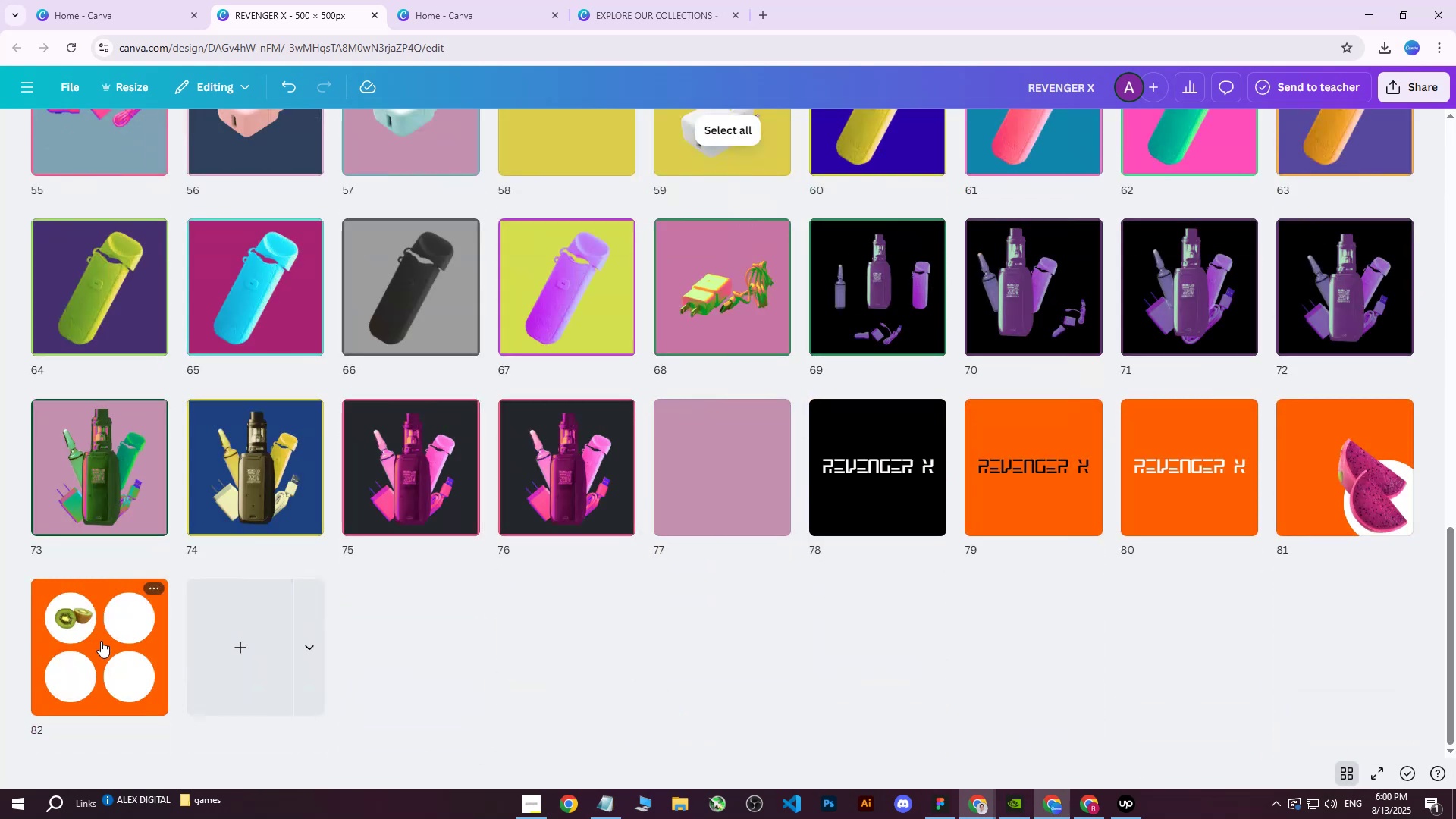 
double_click([101, 641])
 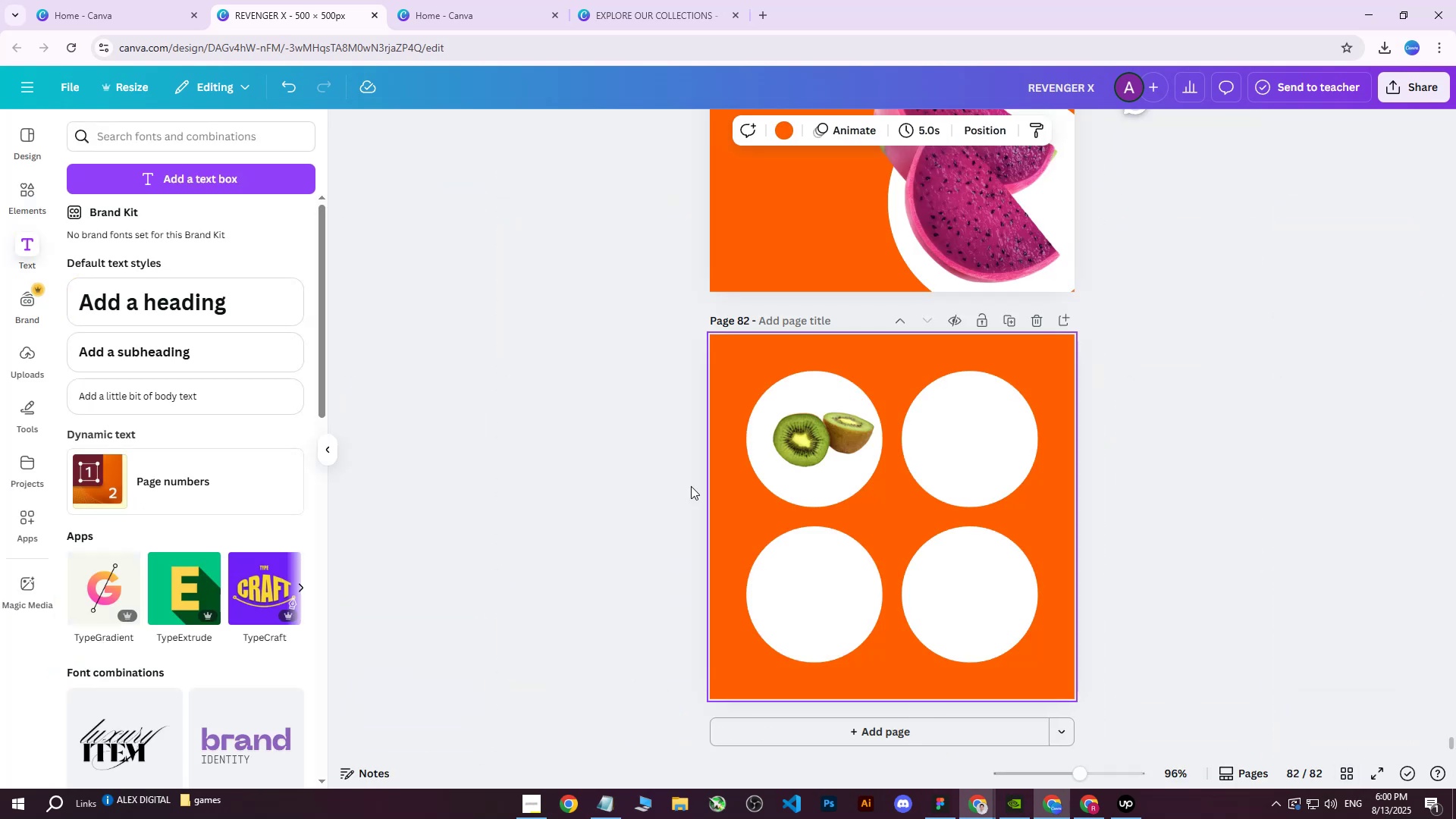 
key(Control+ControlLeft)
 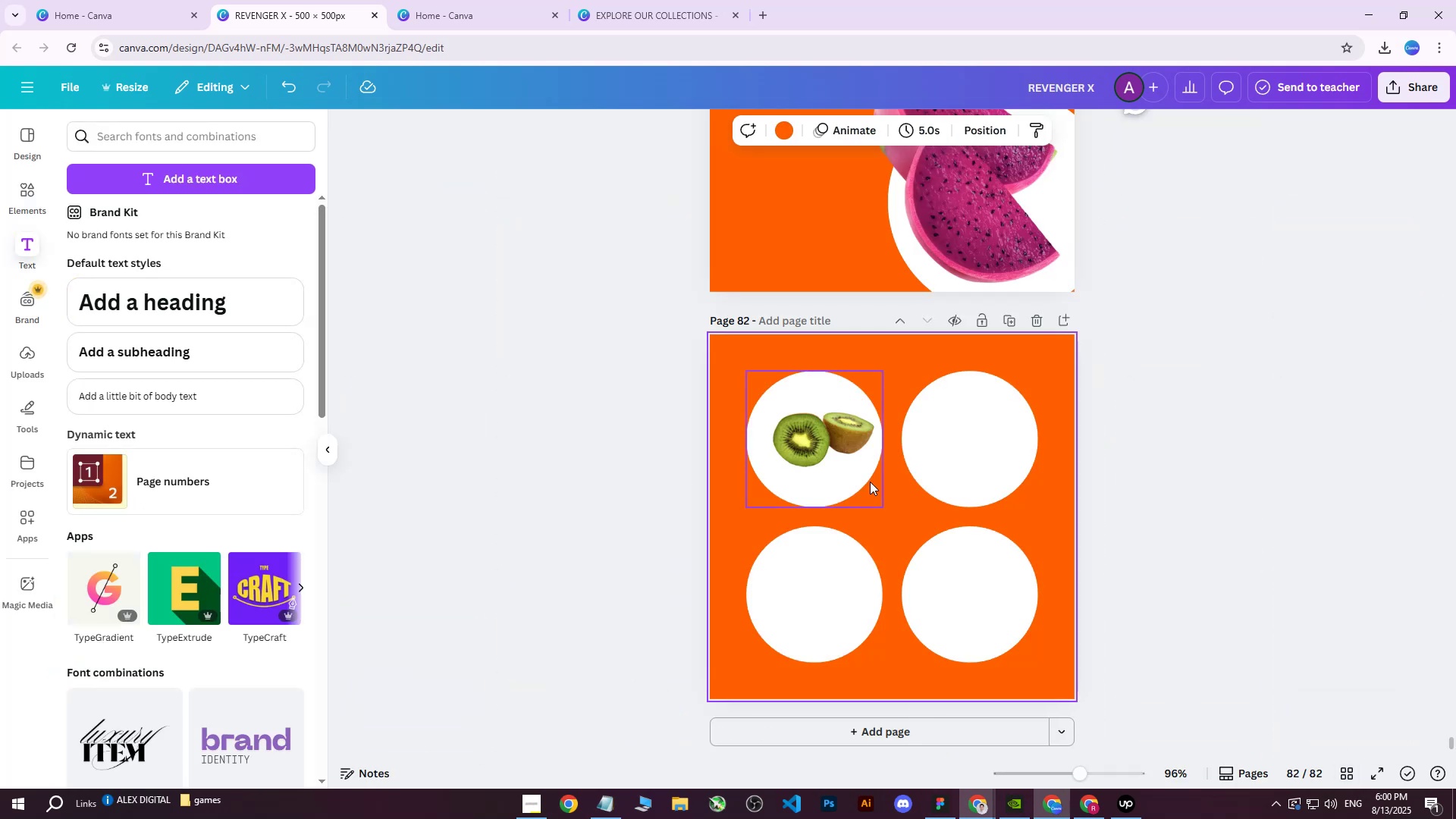 
key(Control+V)
 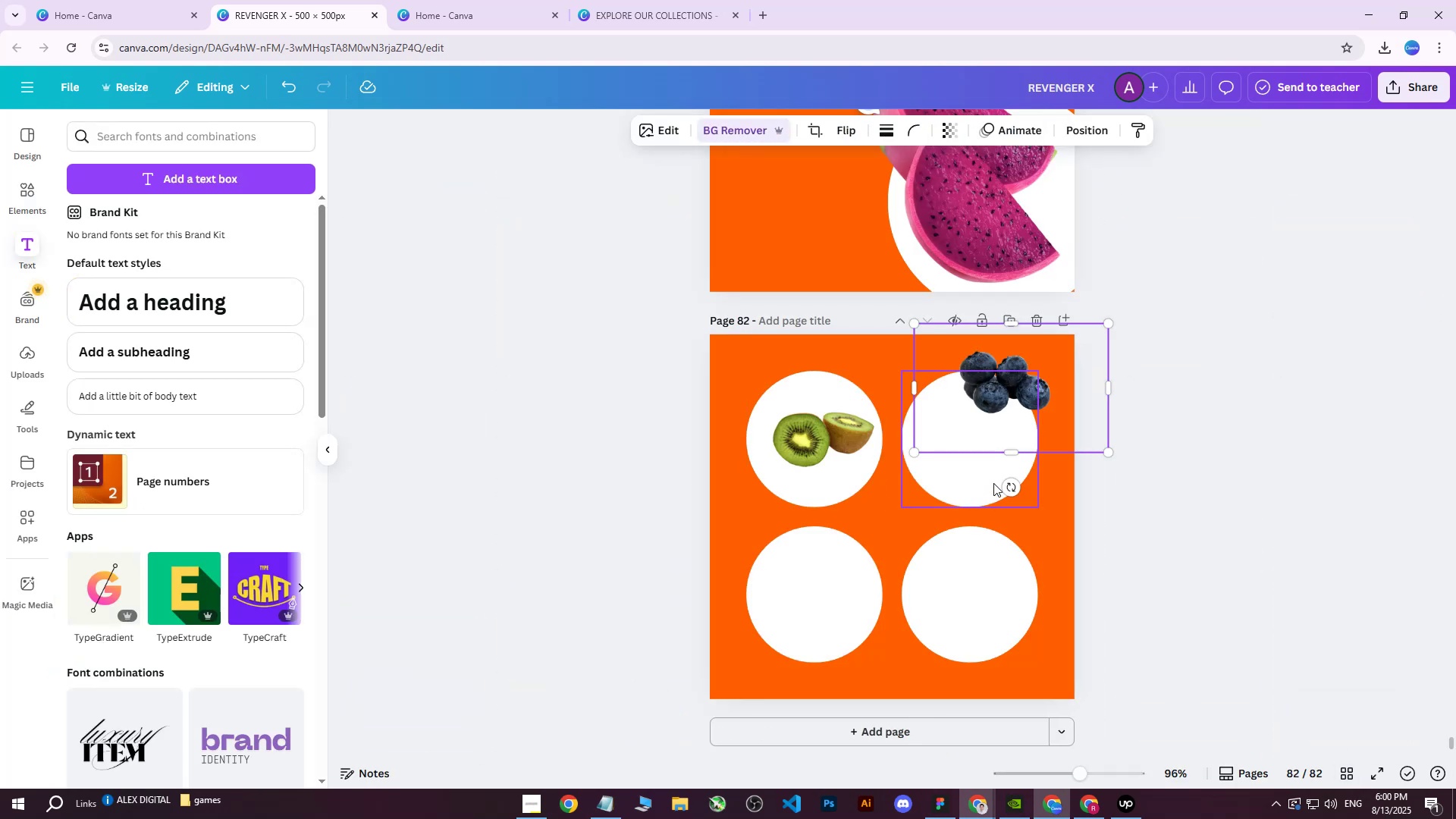 
left_click_drag(start_coordinate=[1018, 394], to_coordinate=[984, 438])
 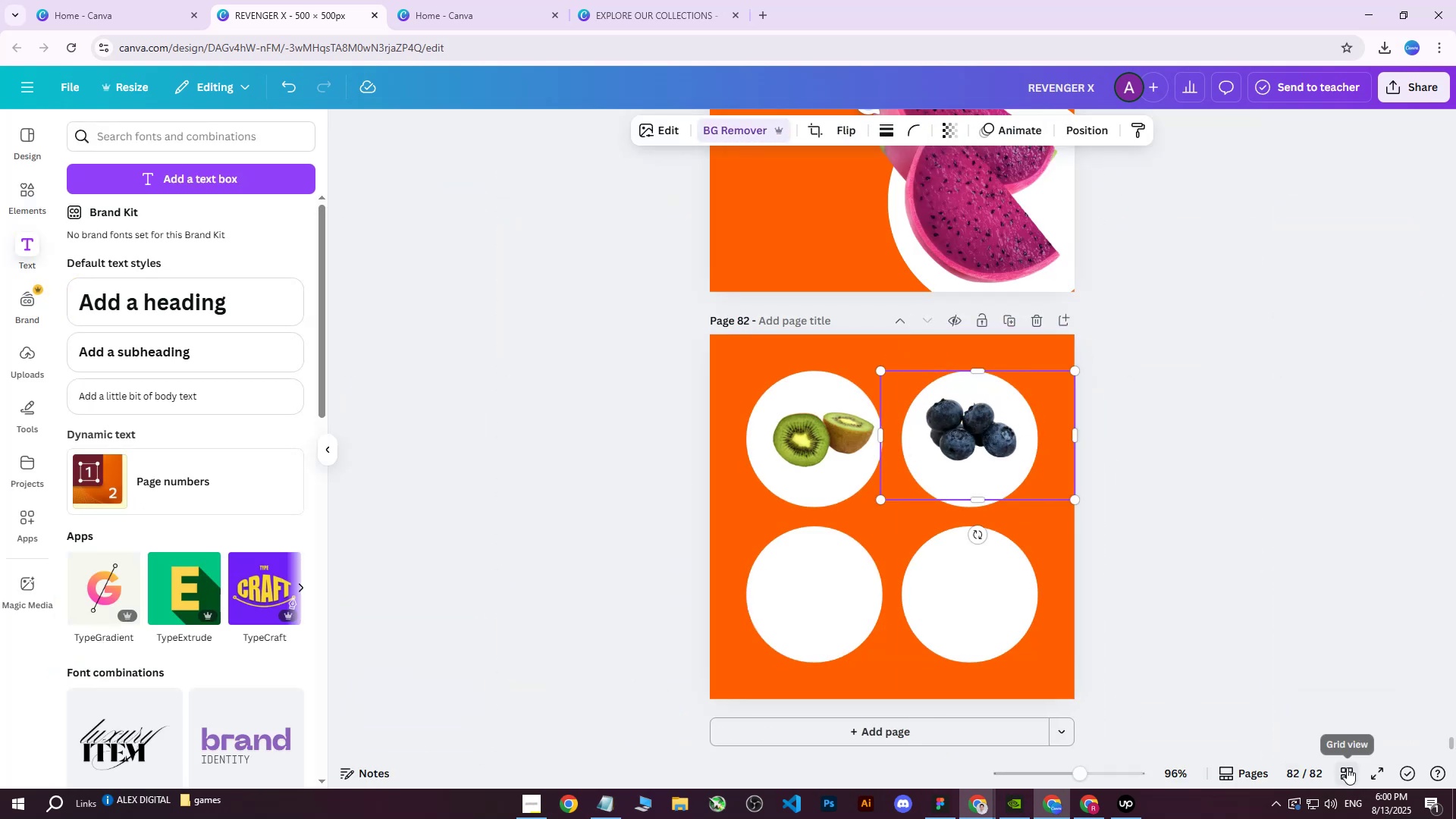 
left_click([1347, 767])
 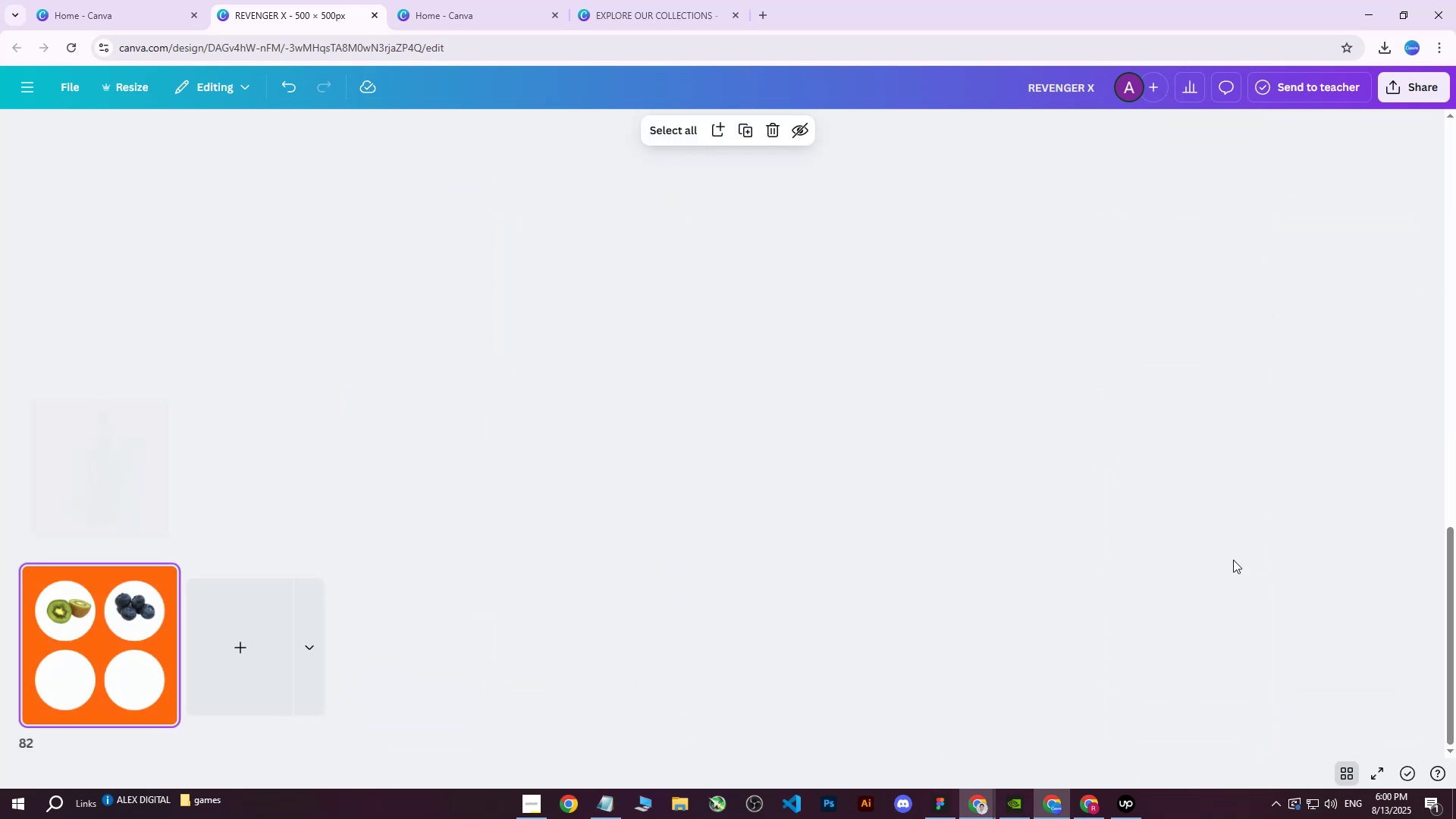 
scroll: coordinate [984, 447], scroll_direction: up, amount: 20.0
 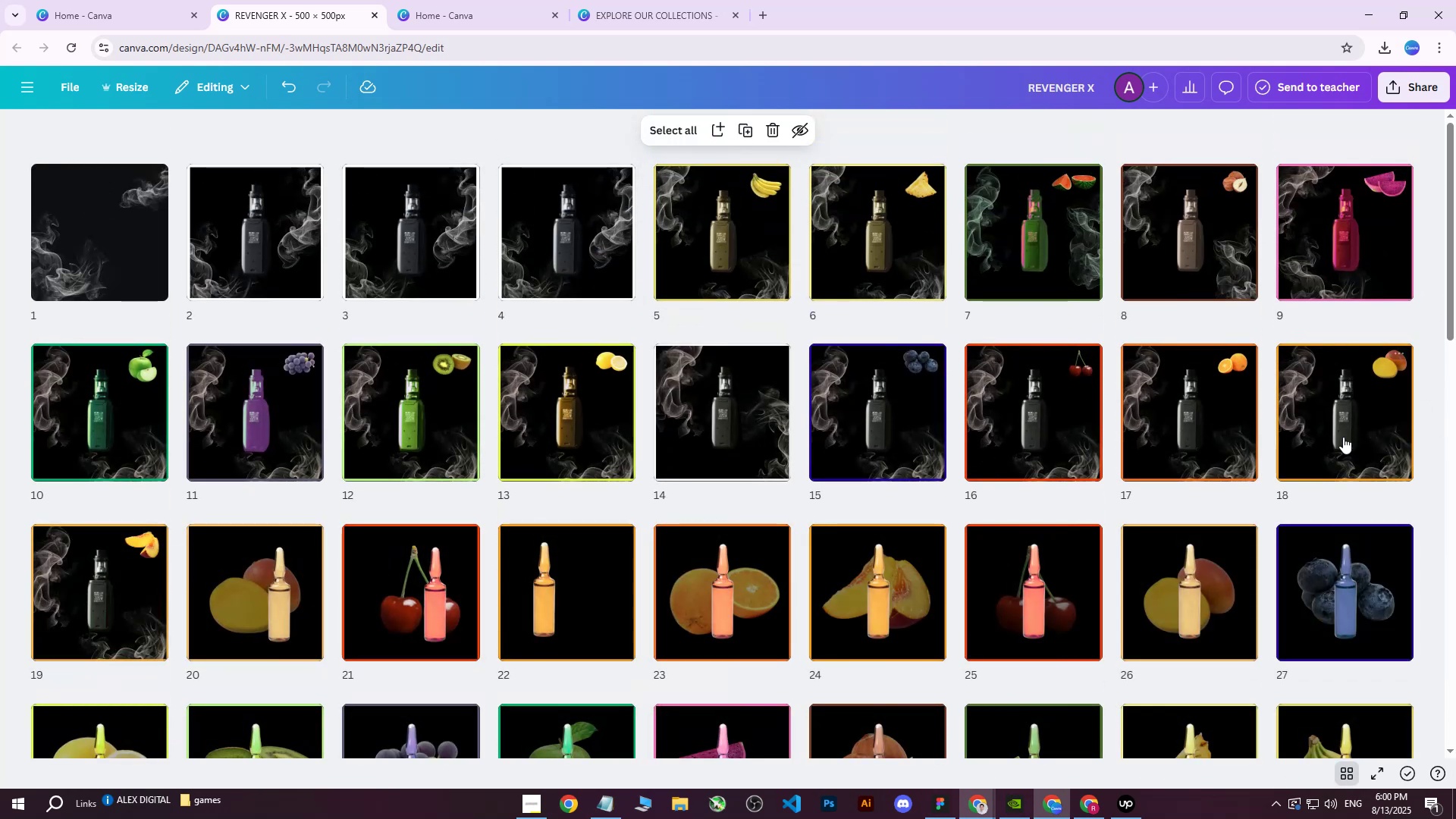 
double_click([1374, 402])
 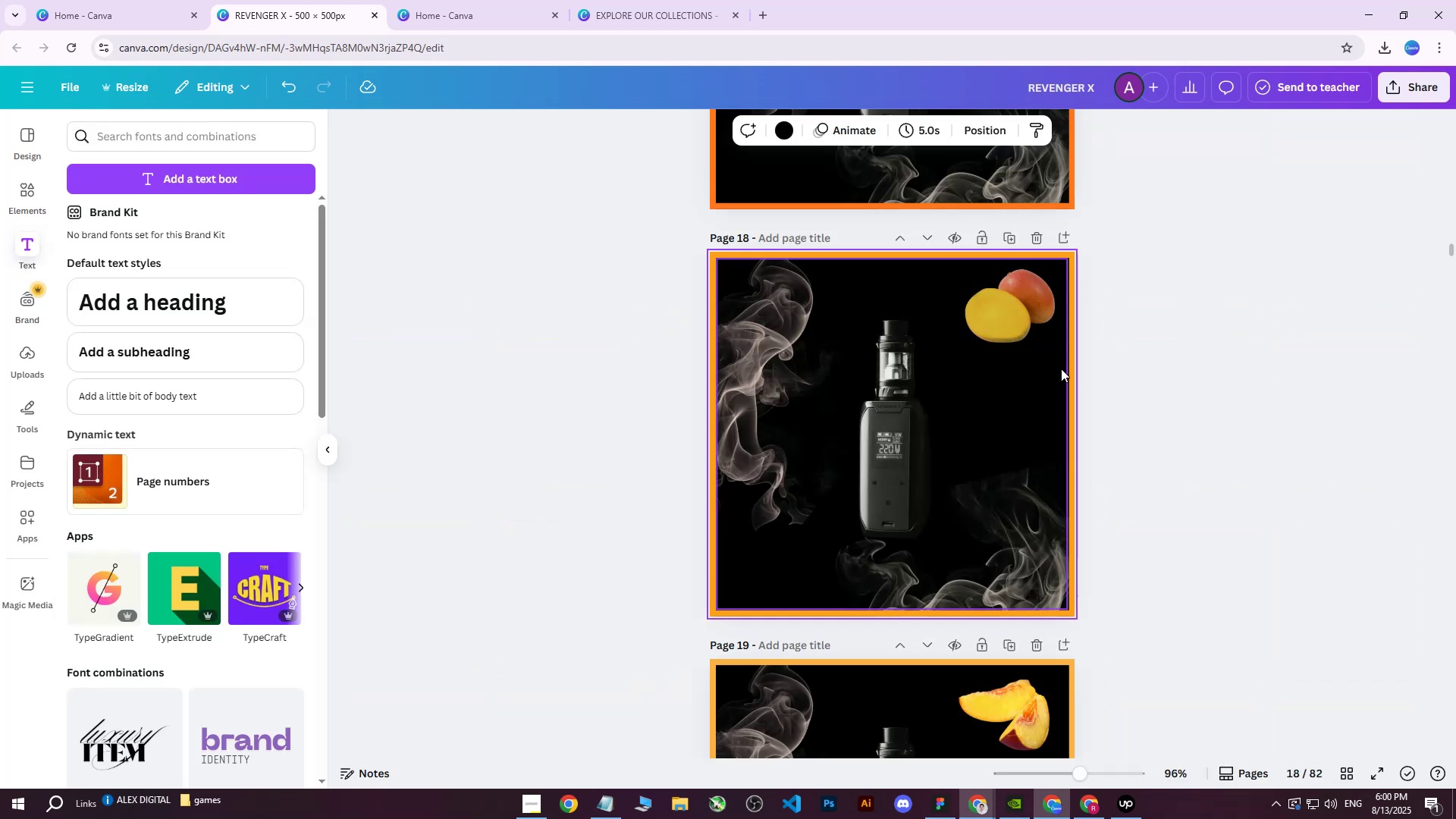 
left_click([1034, 305])
 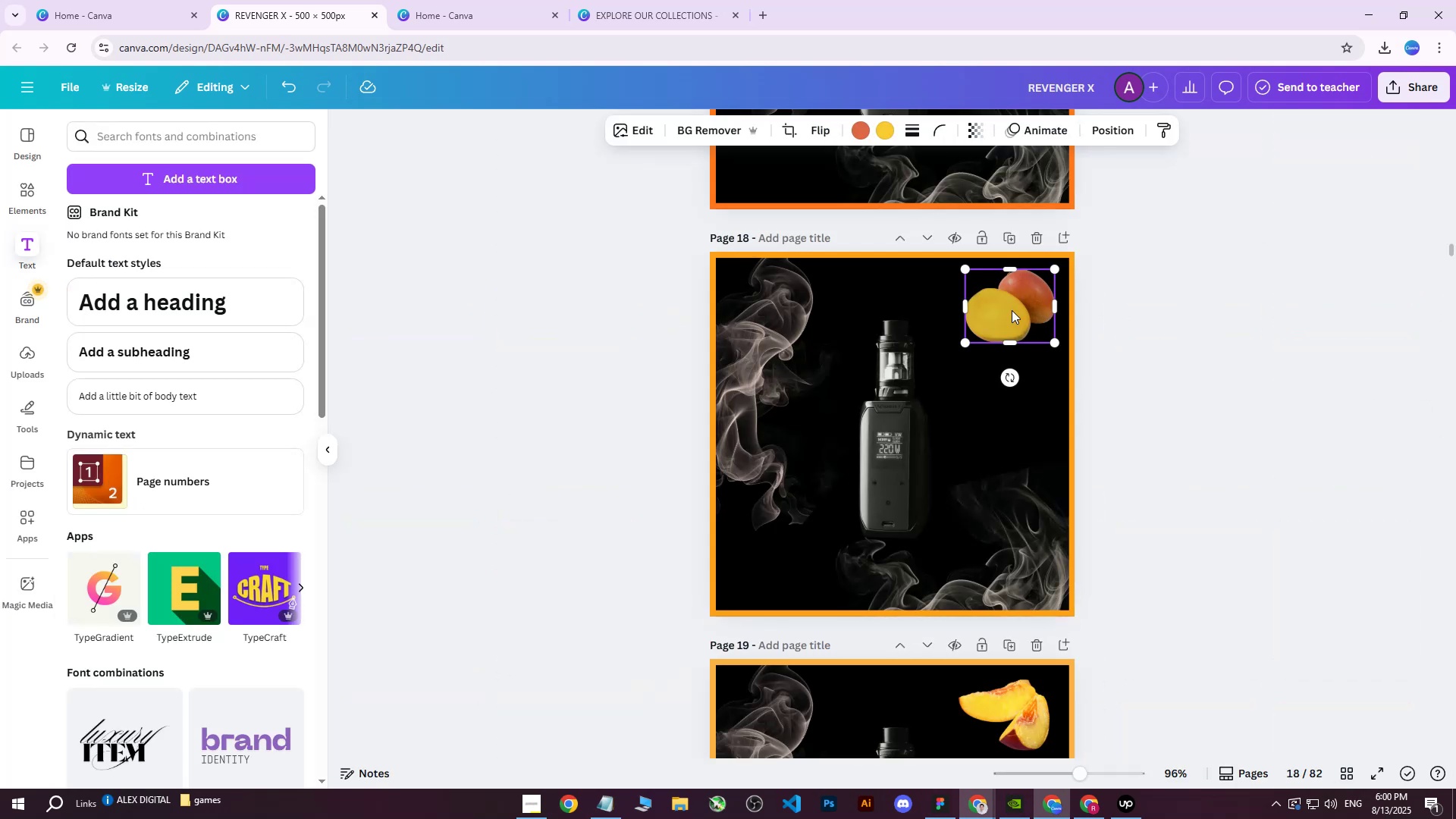 
right_click([999, 313])
 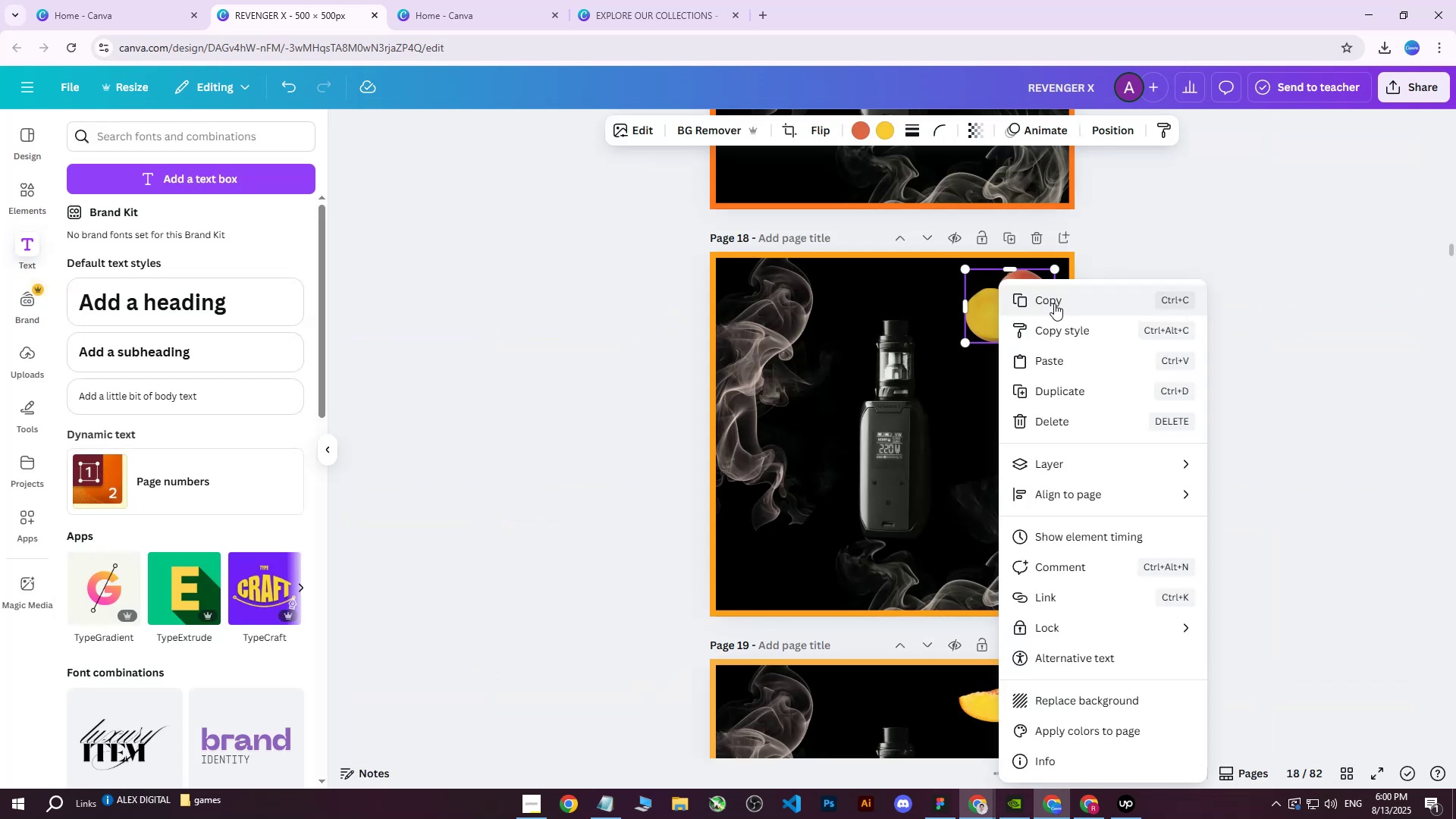 
left_click([1057, 298])
 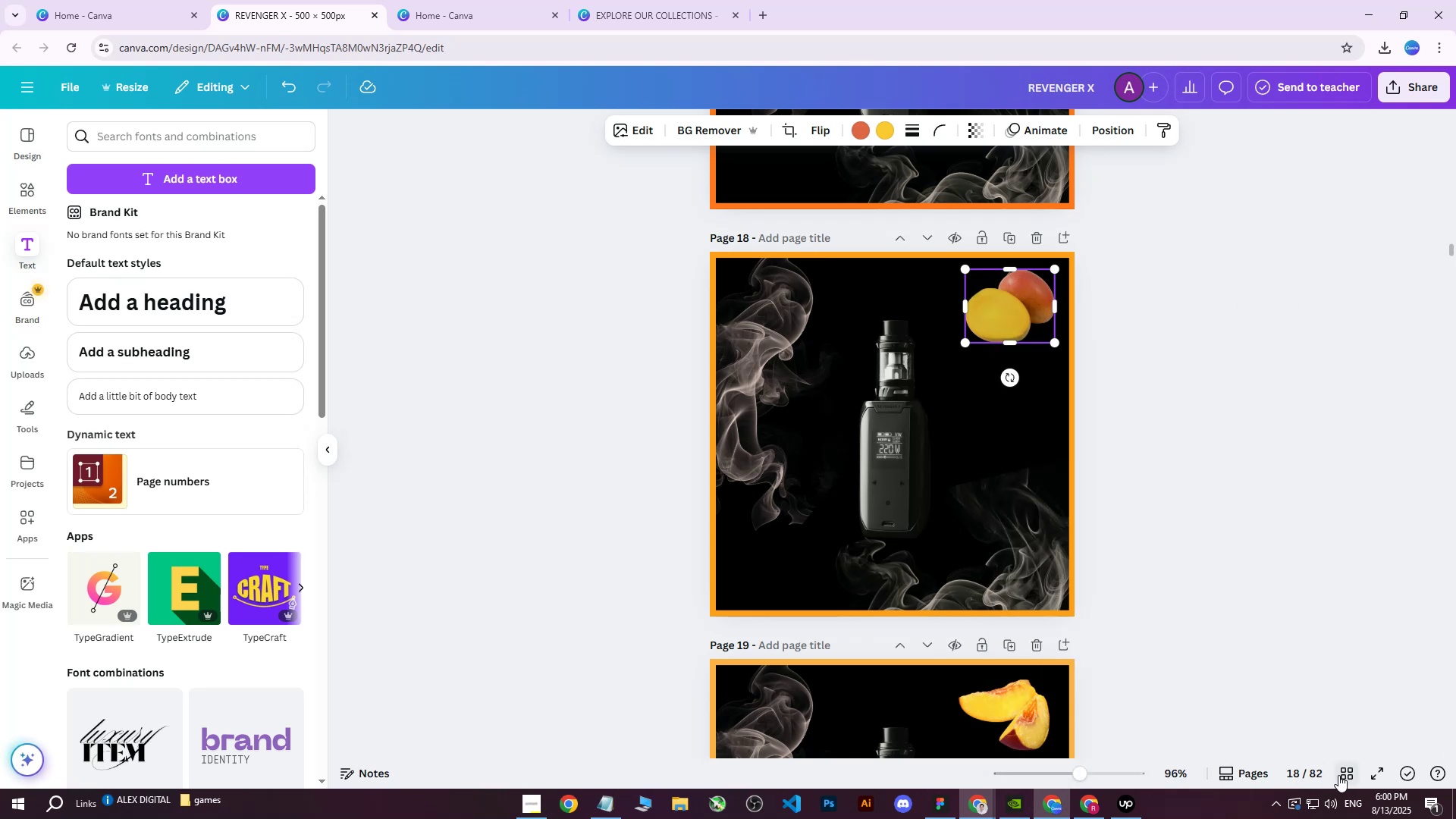 
scroll: coordinate [650, 457], scroll_direction: down, amount: 43.0
 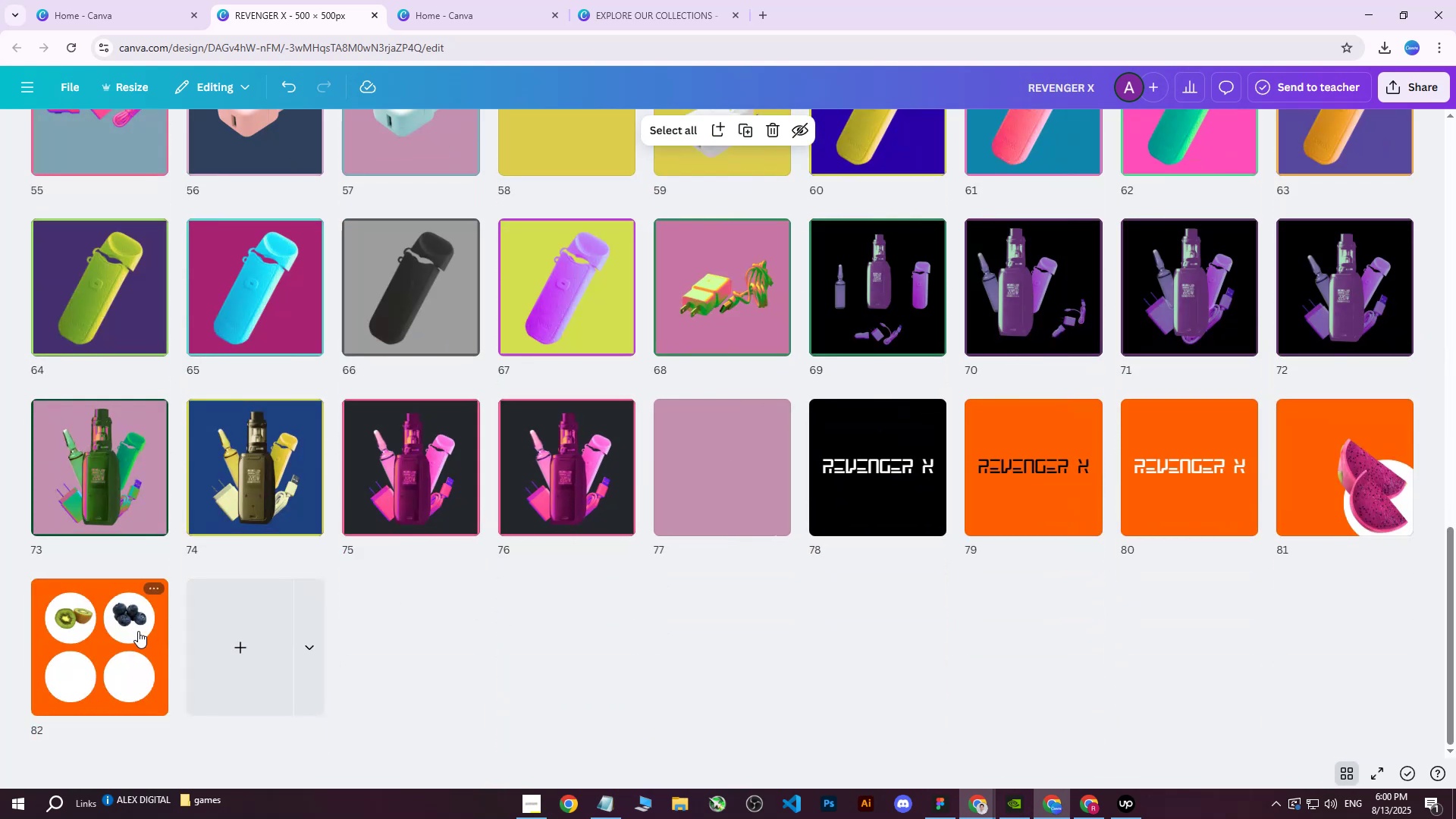 
double_click([138, 631])
 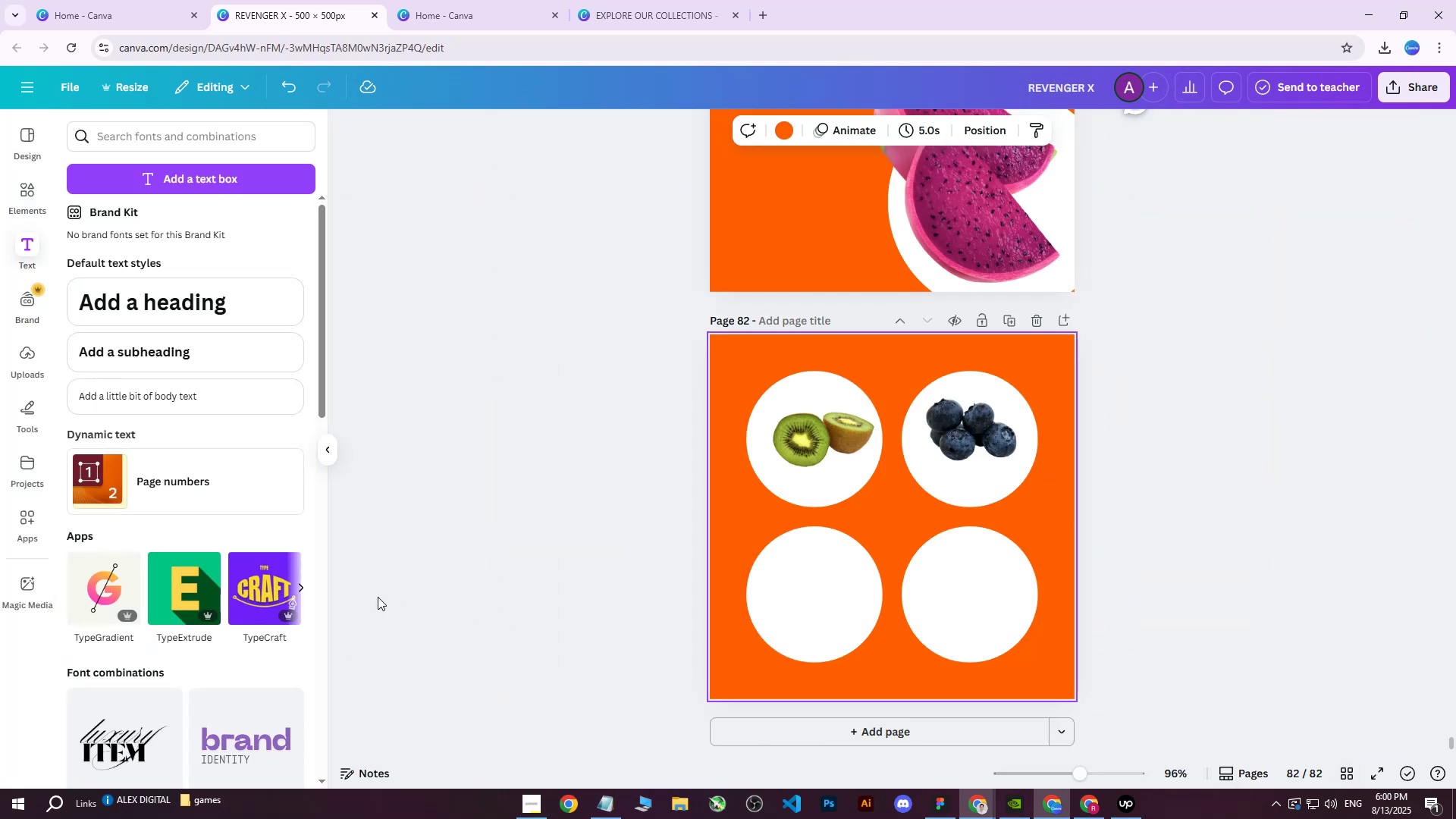 
key(Control+ControlLeft)
 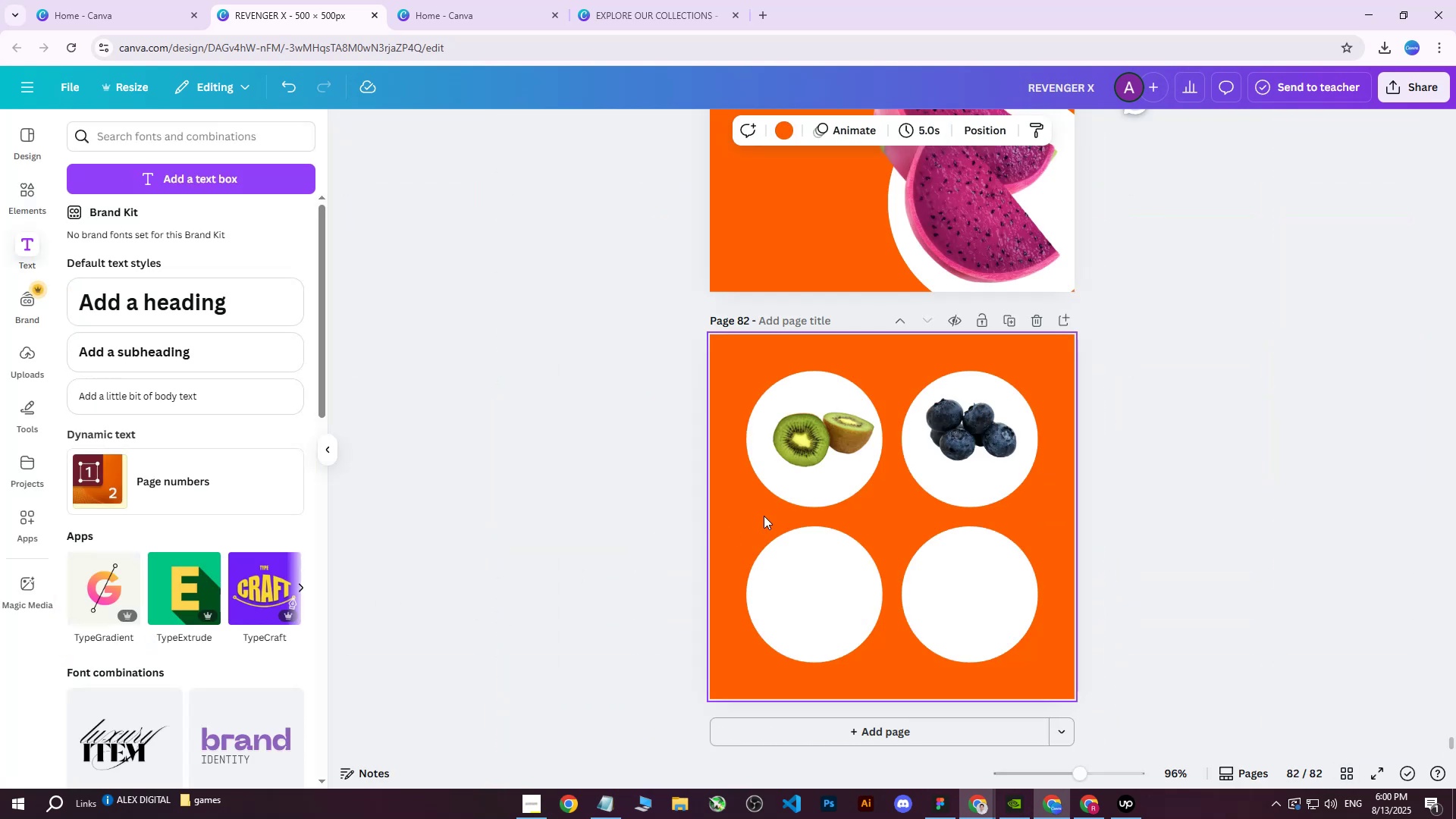 
key(Control+V)
 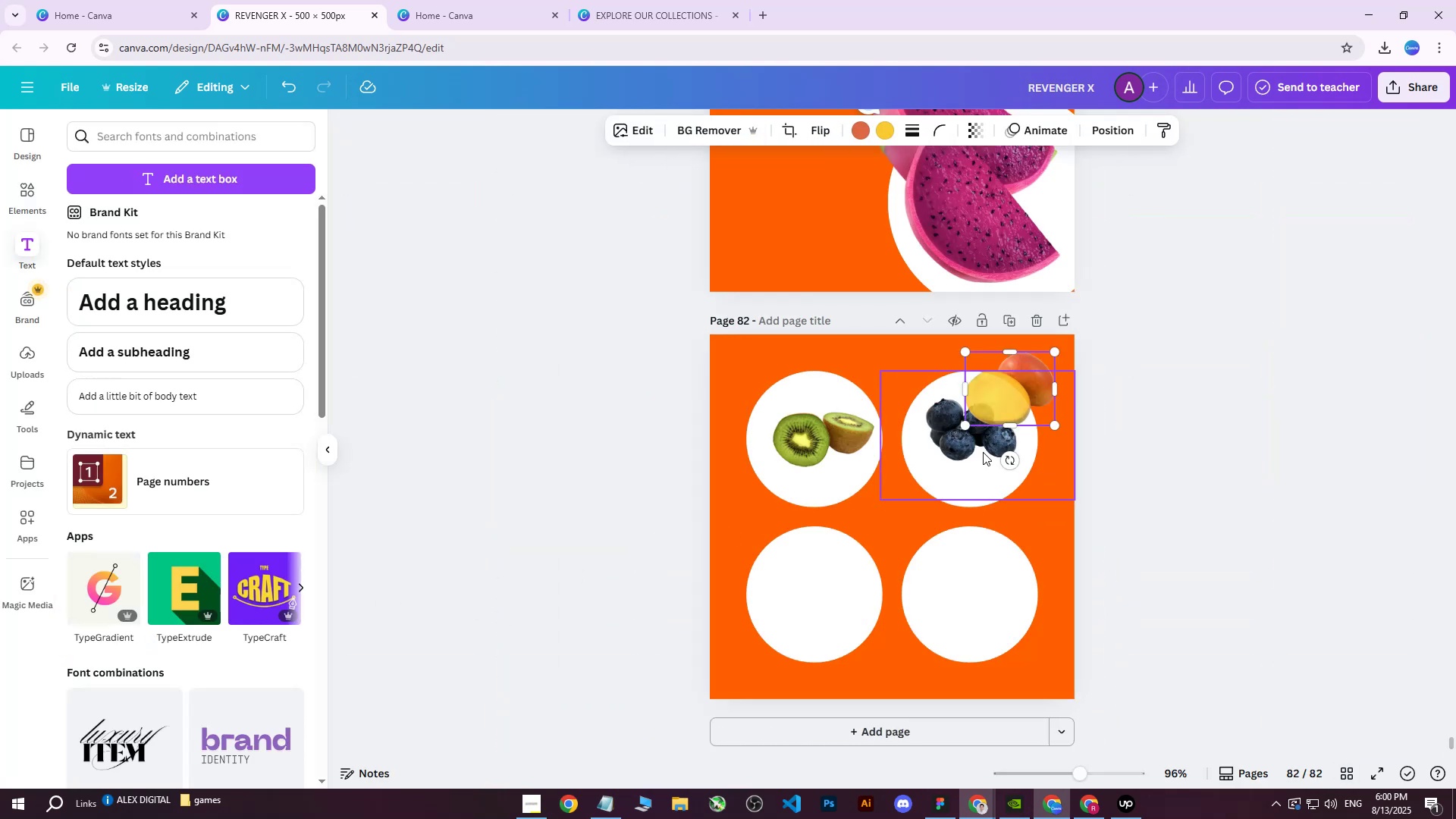 
left_click_drag(start_coordinate=[1024, 385], to_coordinate=[832, 593])
 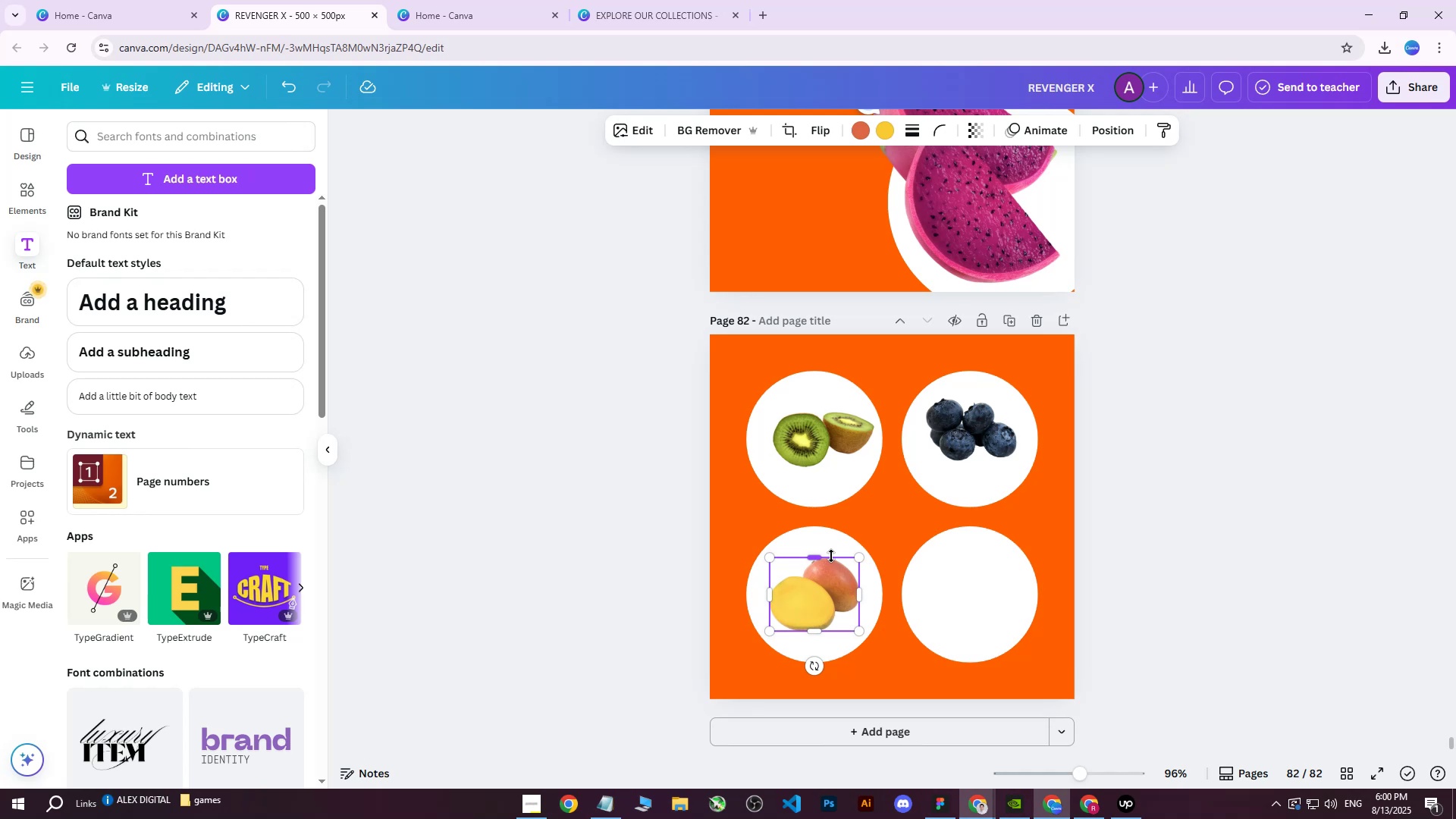 
wait(11.78)
 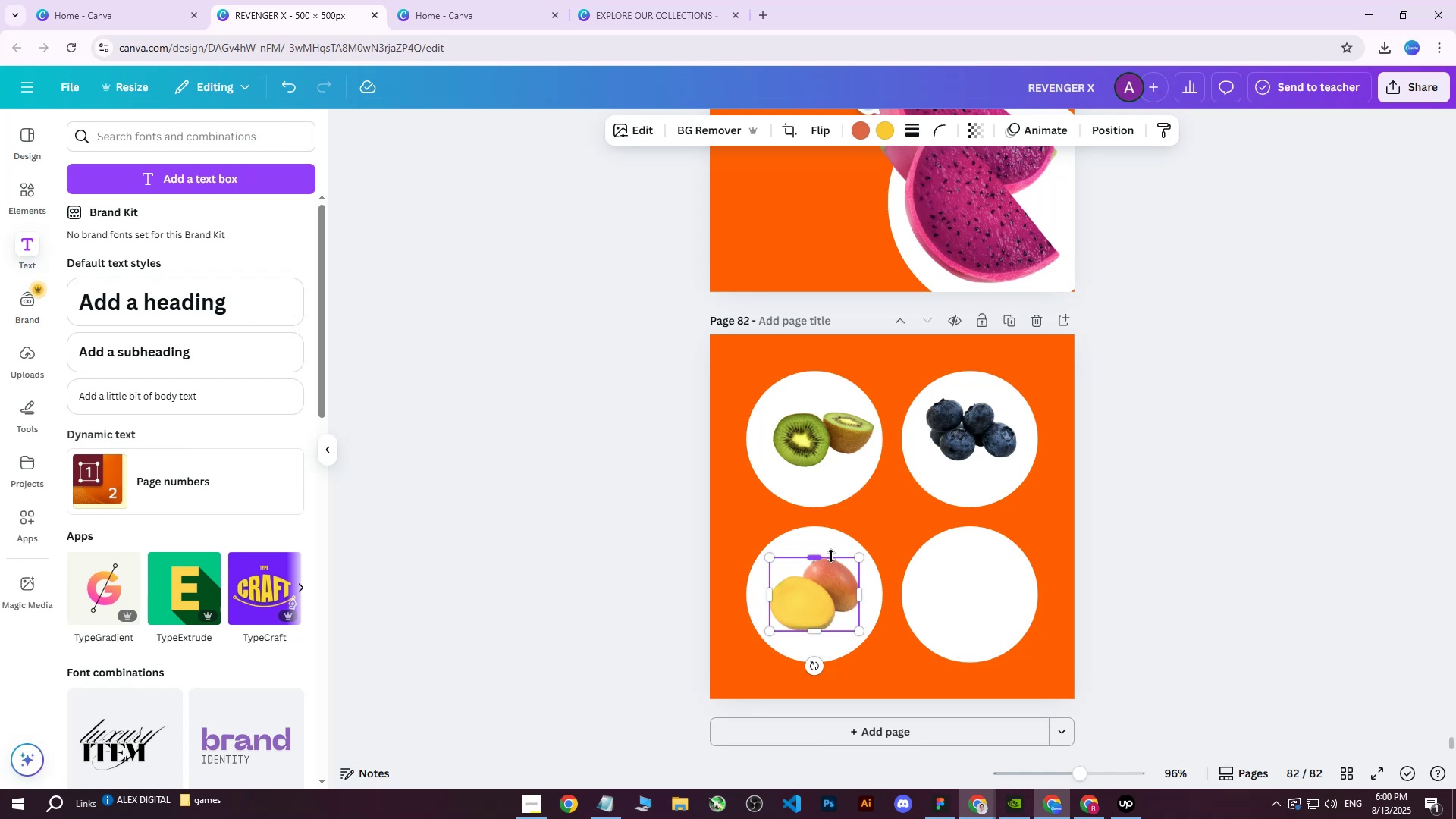 
left_click([1349, 774])
 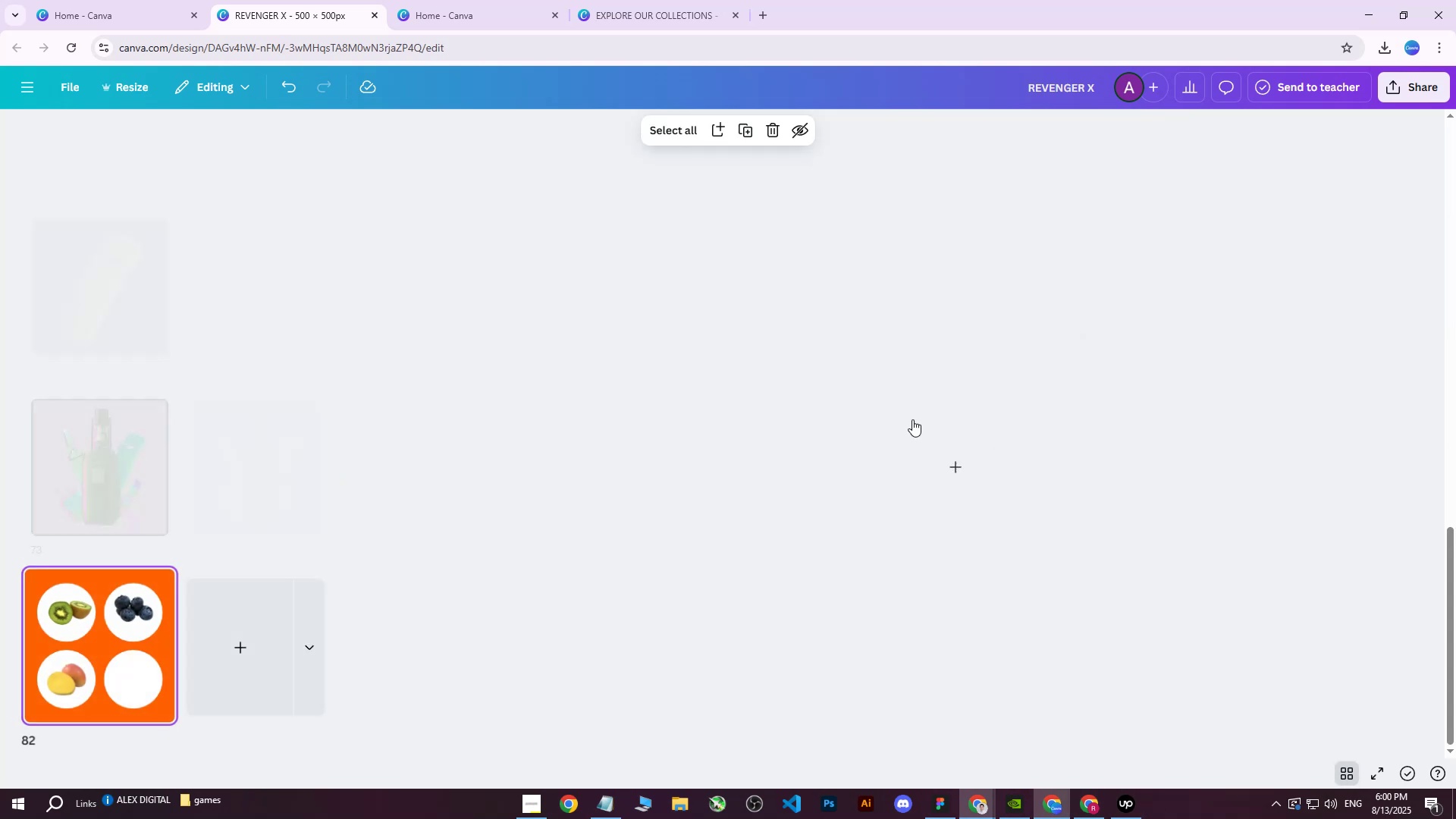 
scroll: coordinate [877, 423], scroll_direction: up, amount: 20.0
 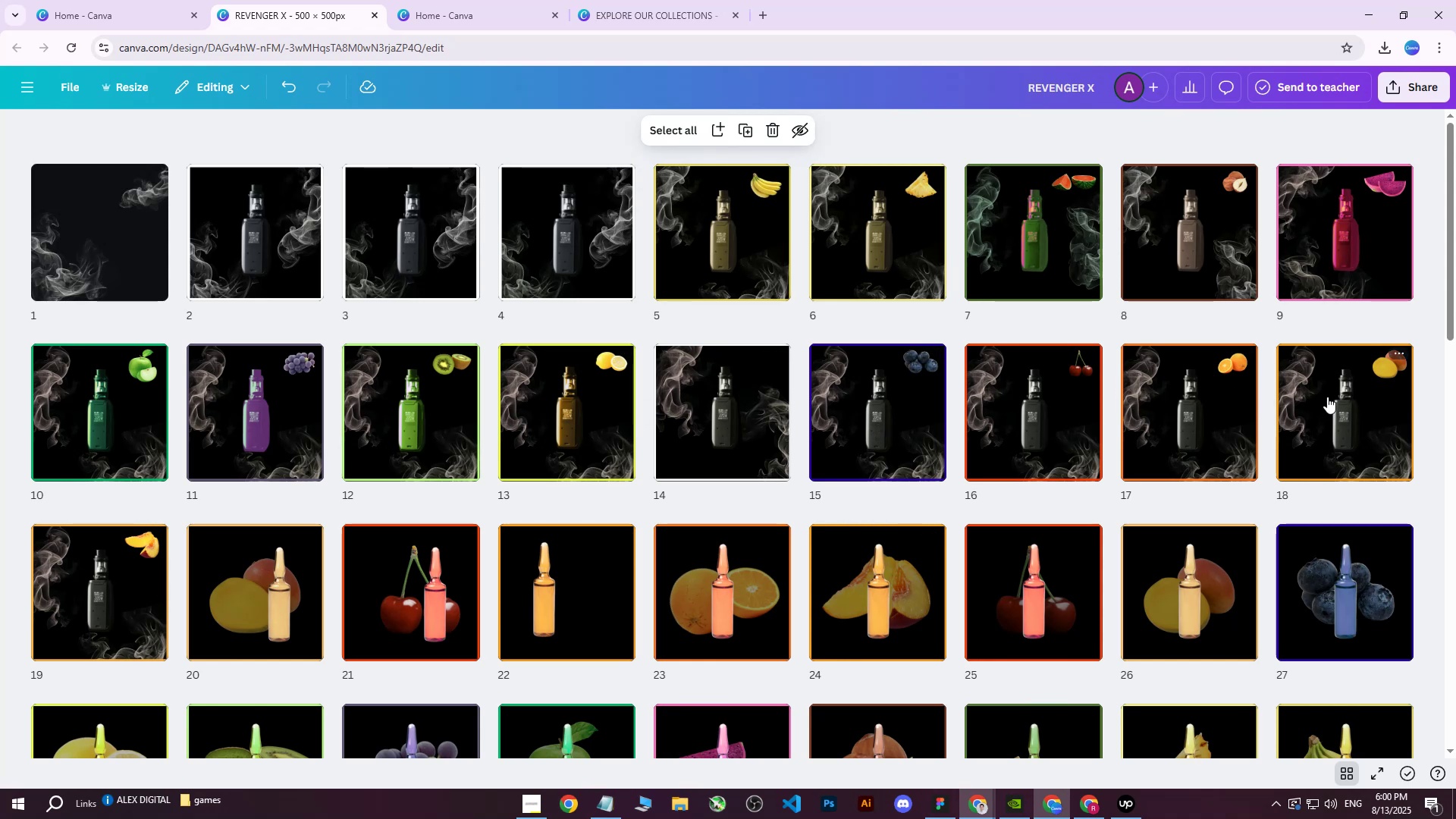 
mouse_move([139, 598])
 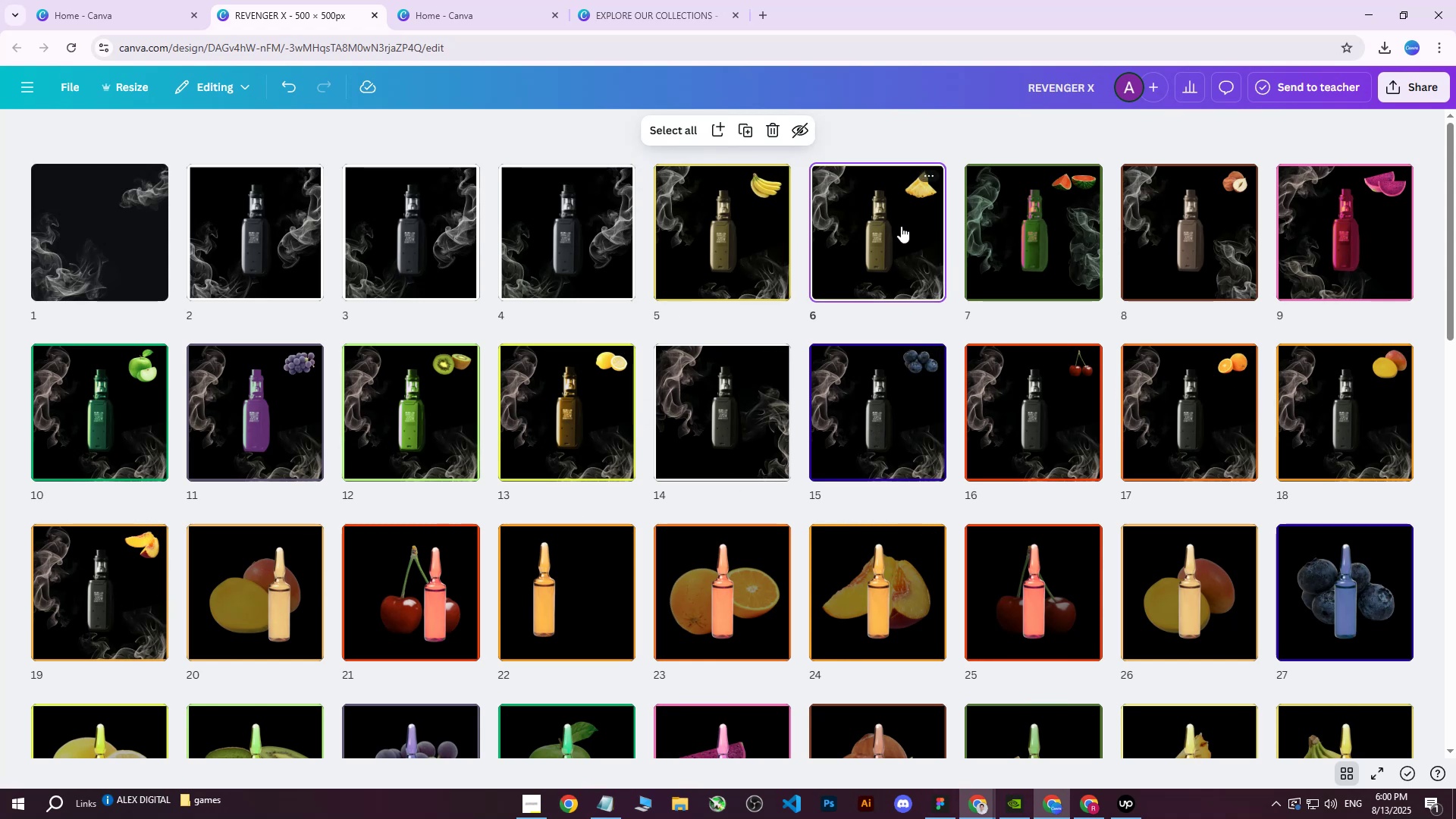 
double_click([901, 226])
 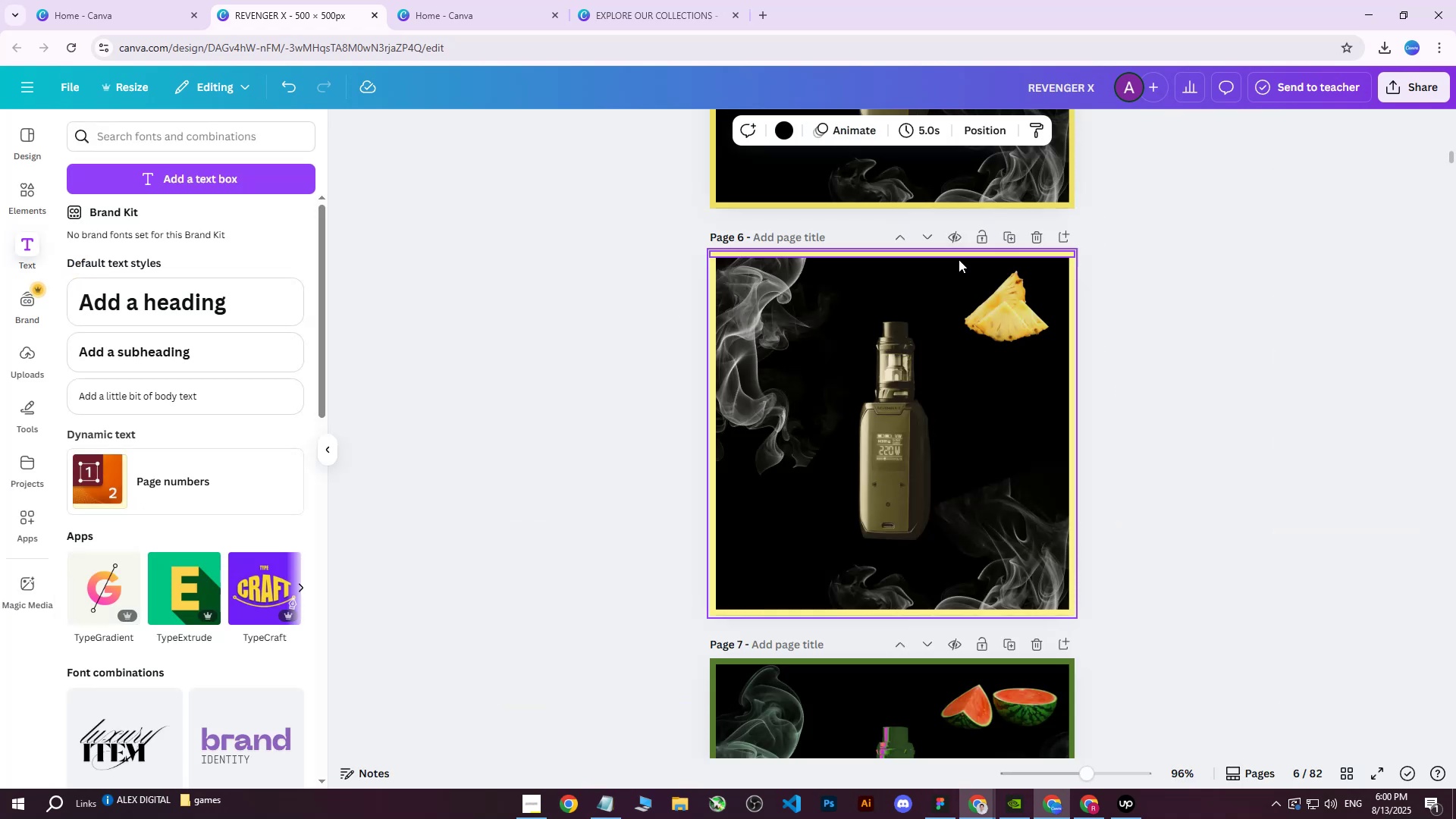 
left_click([982, 289])
 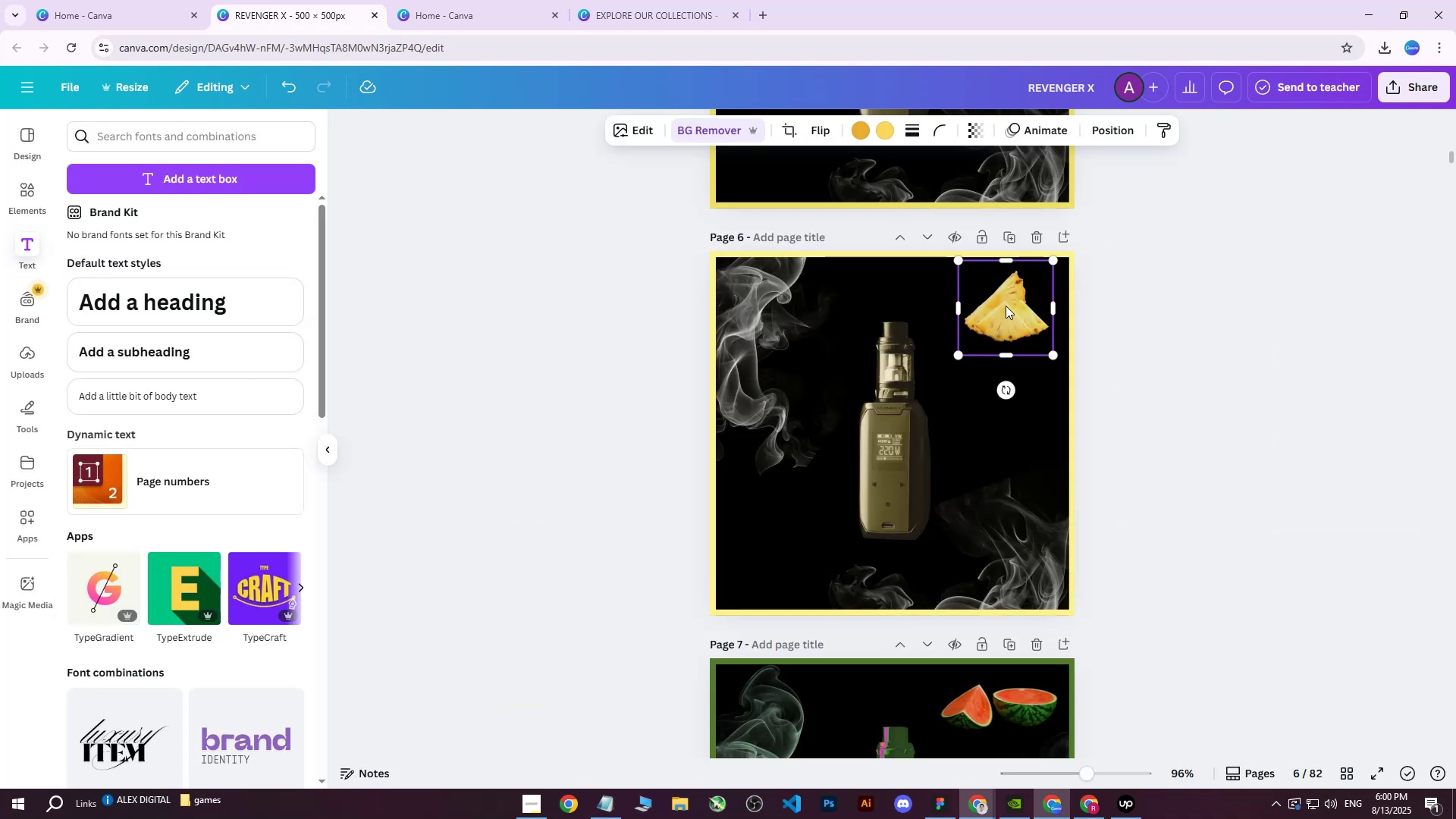 
right_click([1006, 306])
 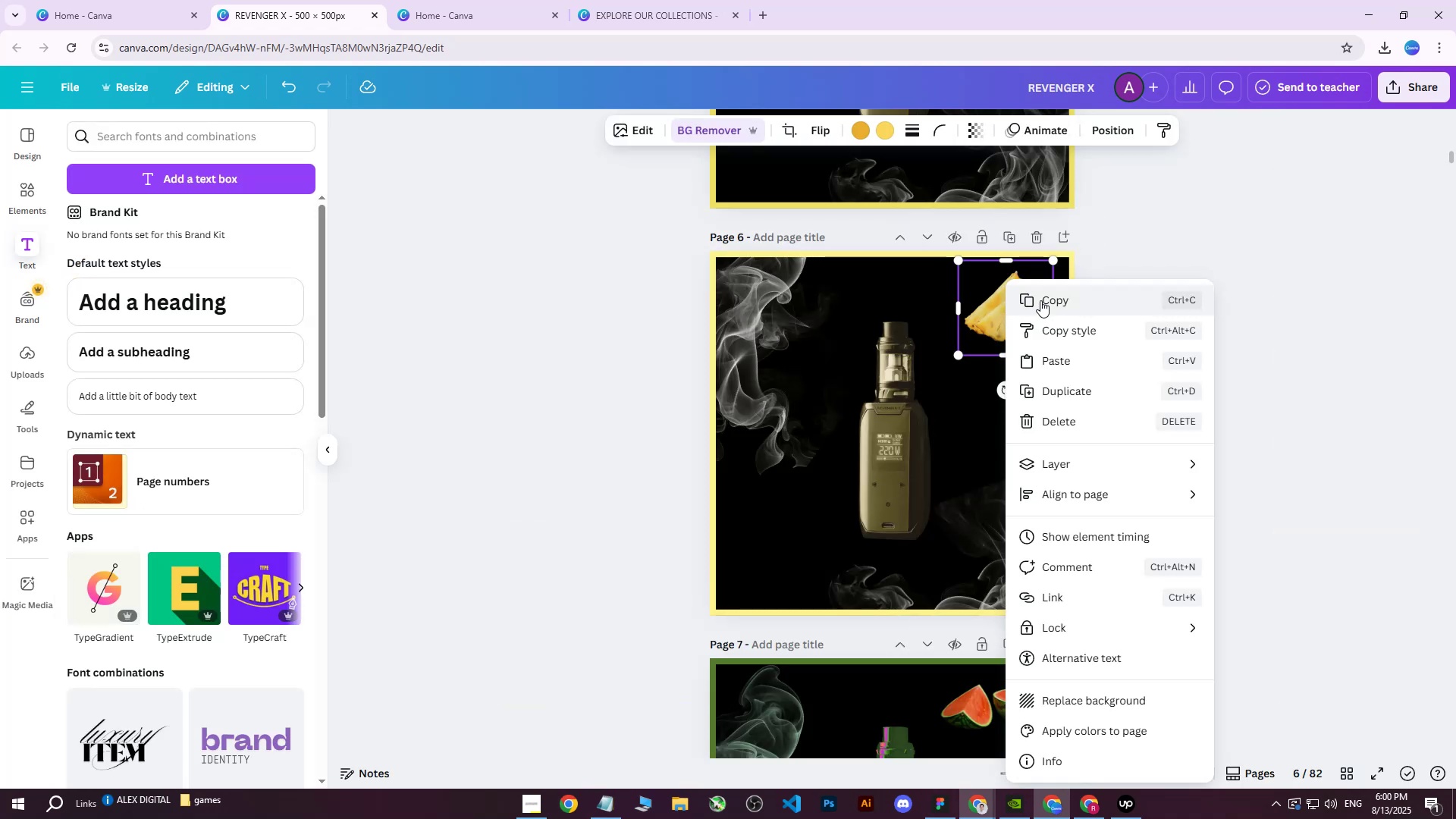 
left_click([1041, 300])
 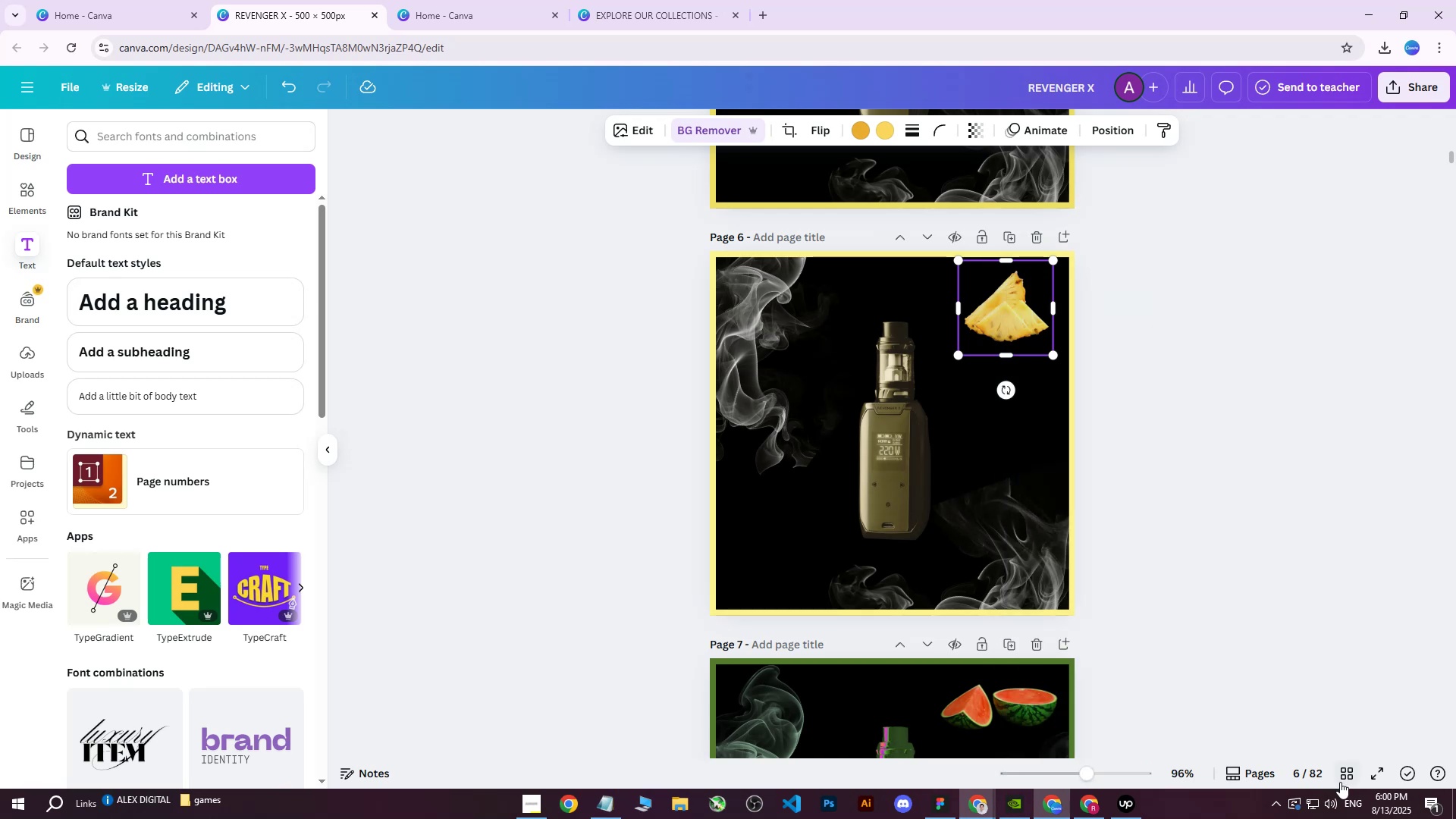 
left_click([1348, 773])
 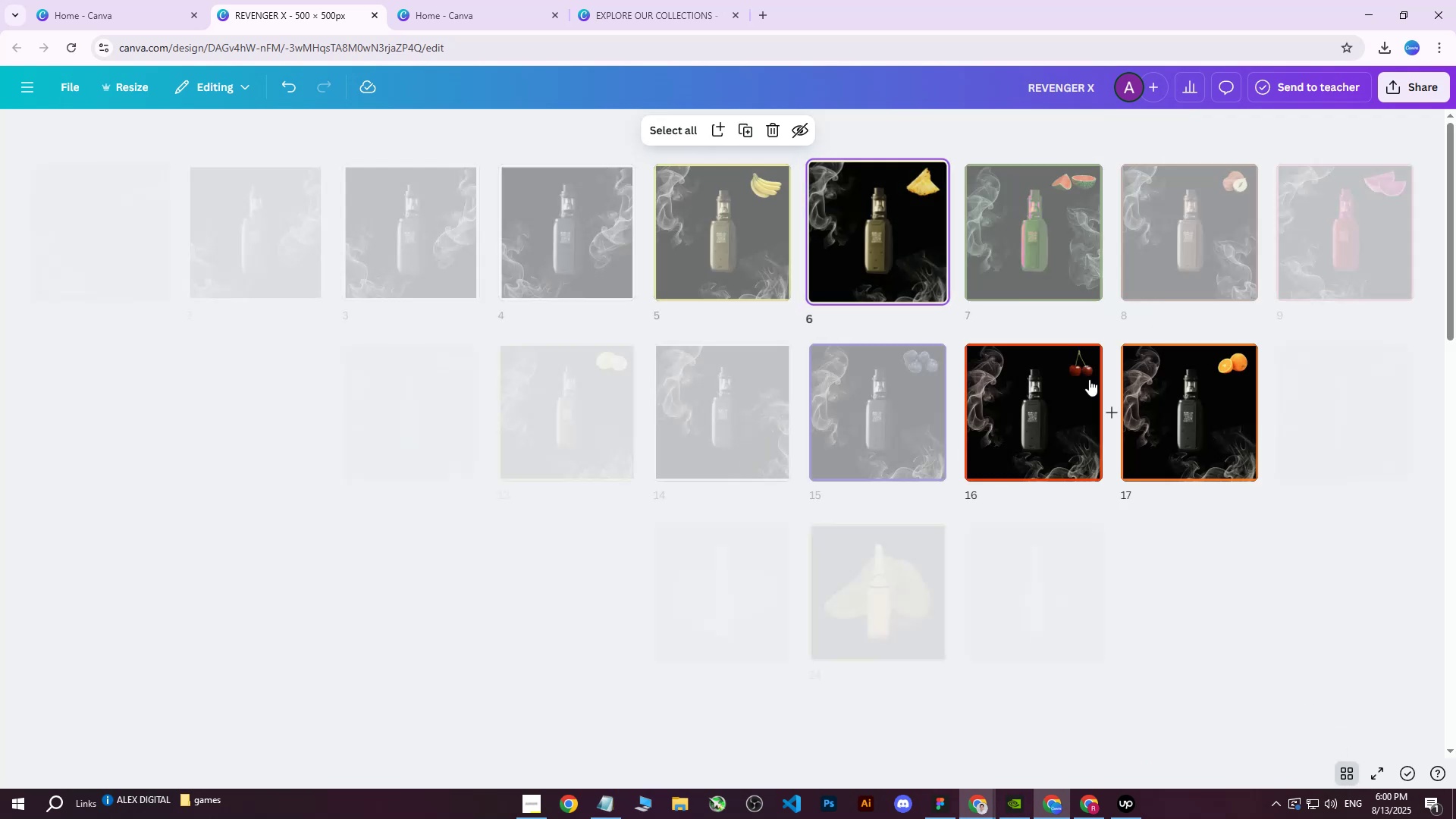 
scroll: coordinate [1046, 453], scroll_direction: down, amount: 27.0
 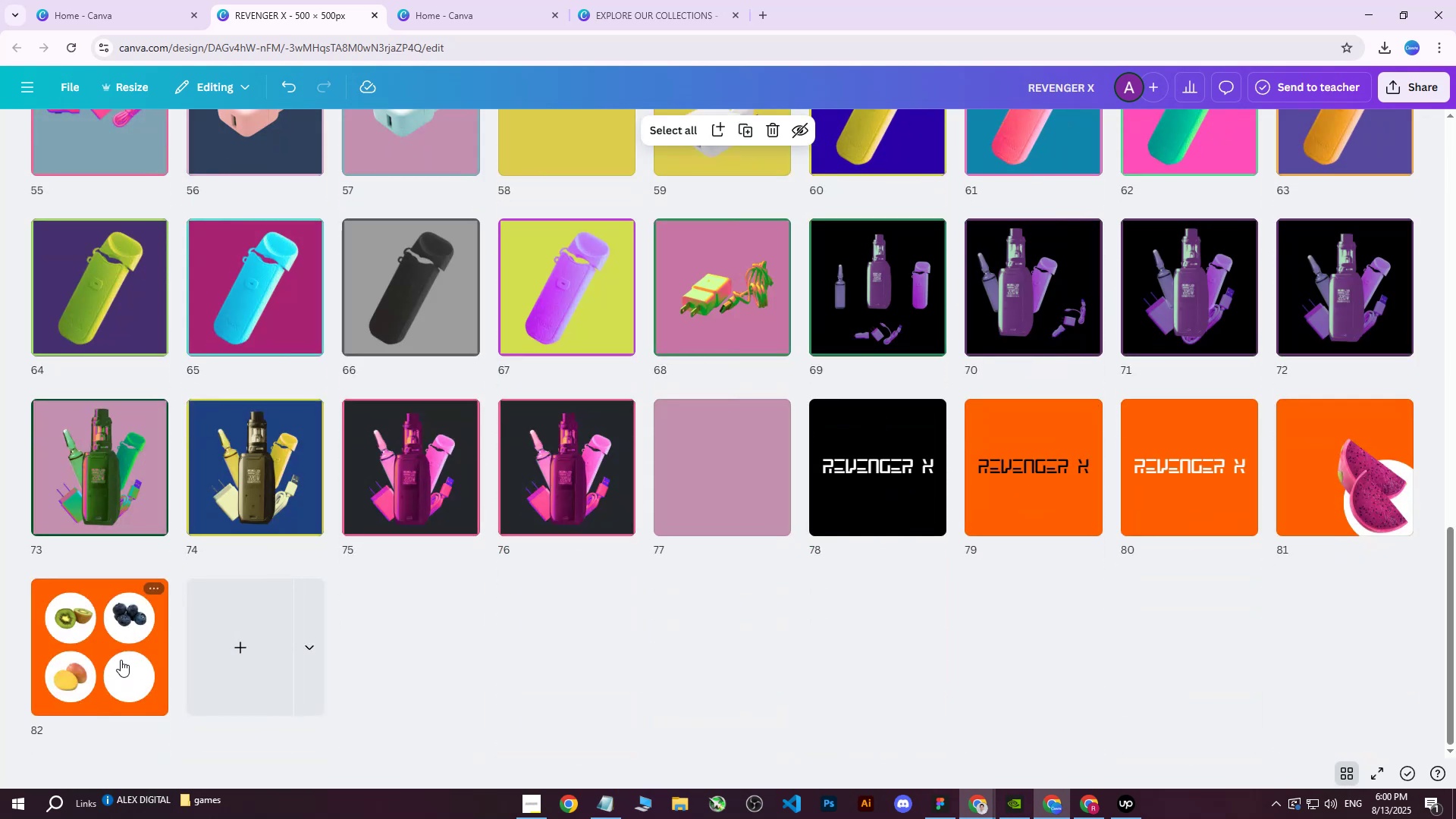 
double_click([121, 660])
 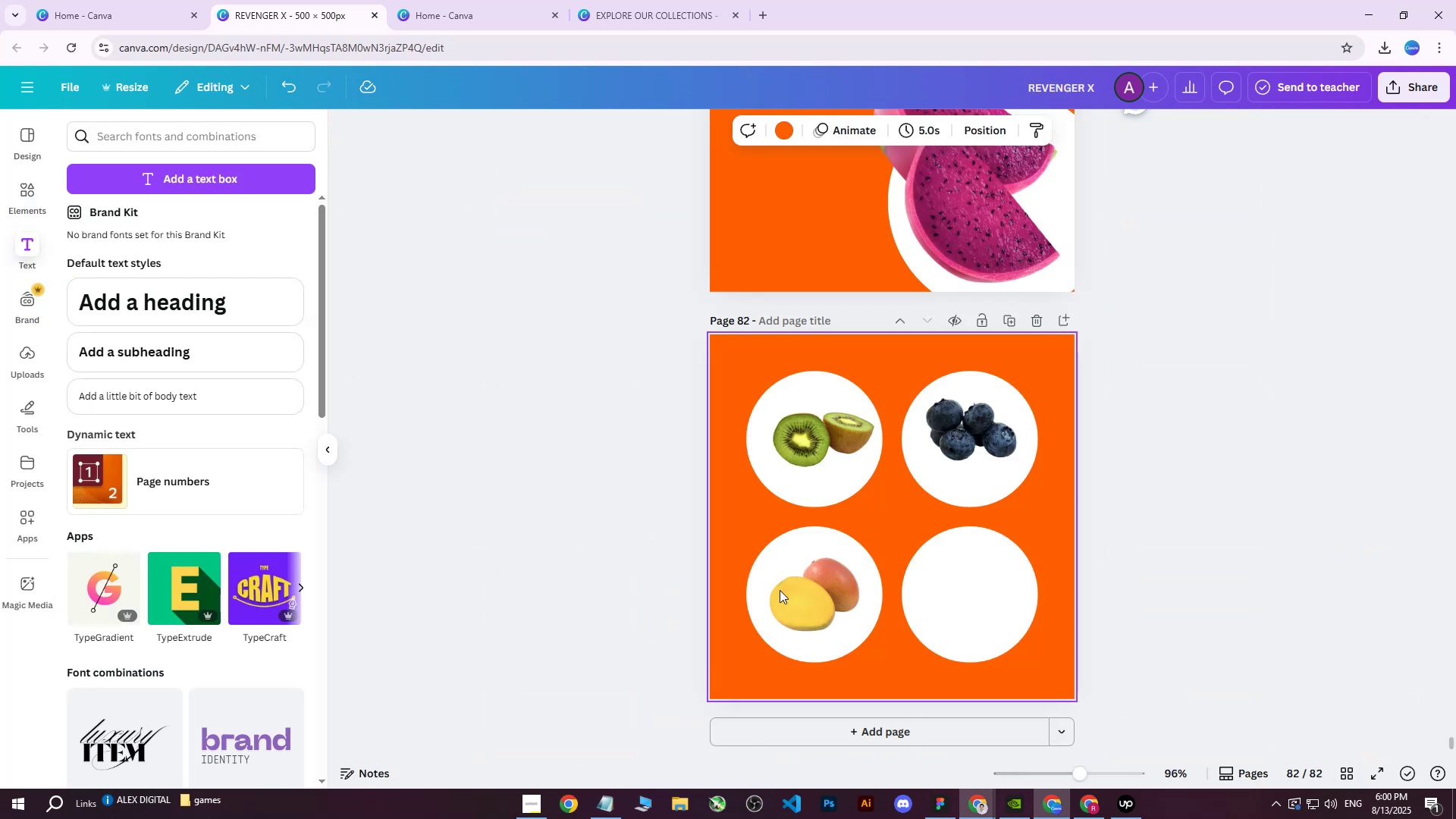 
key(Control+ControlLeft)
 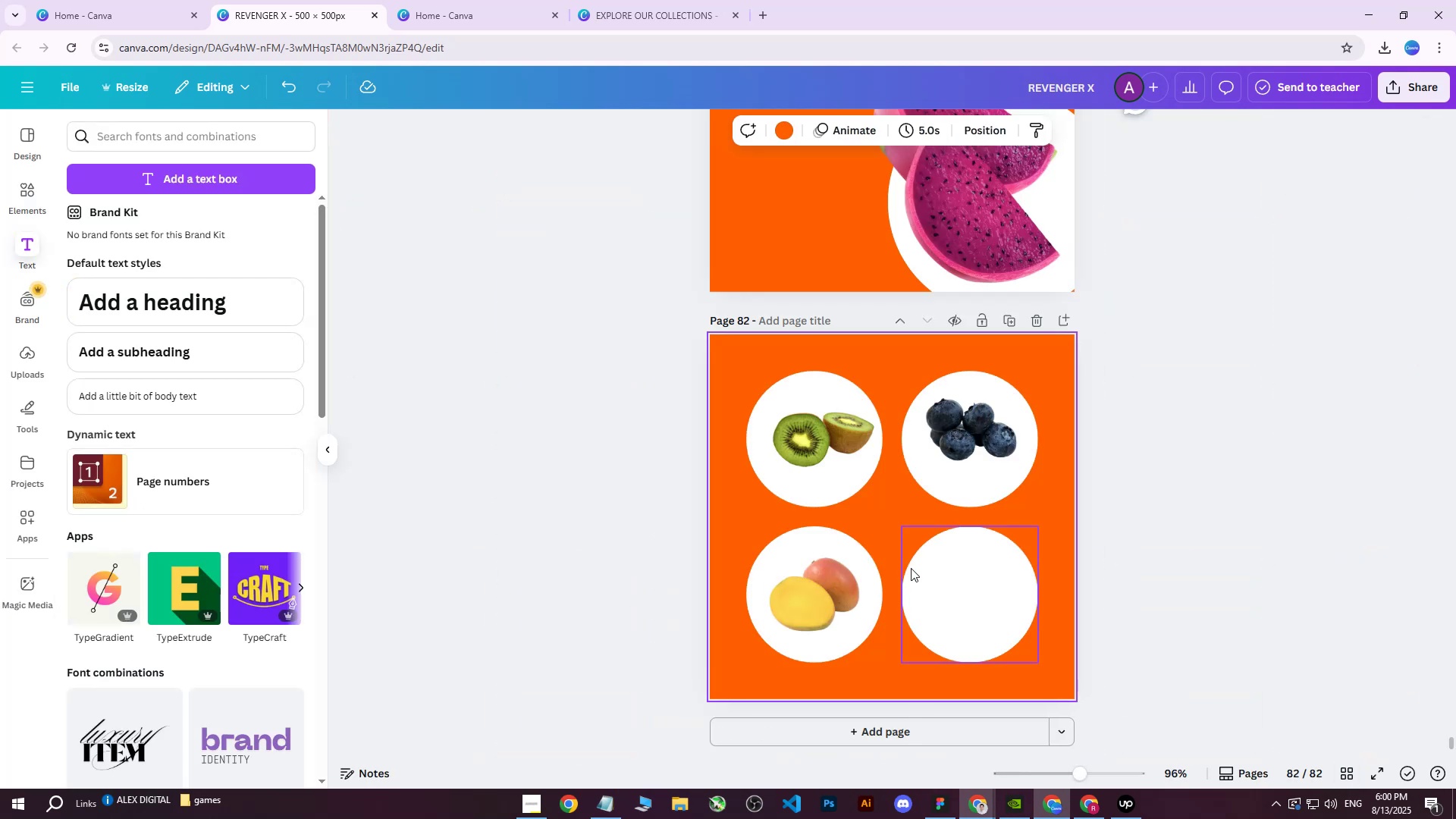 
key(Control+V)
 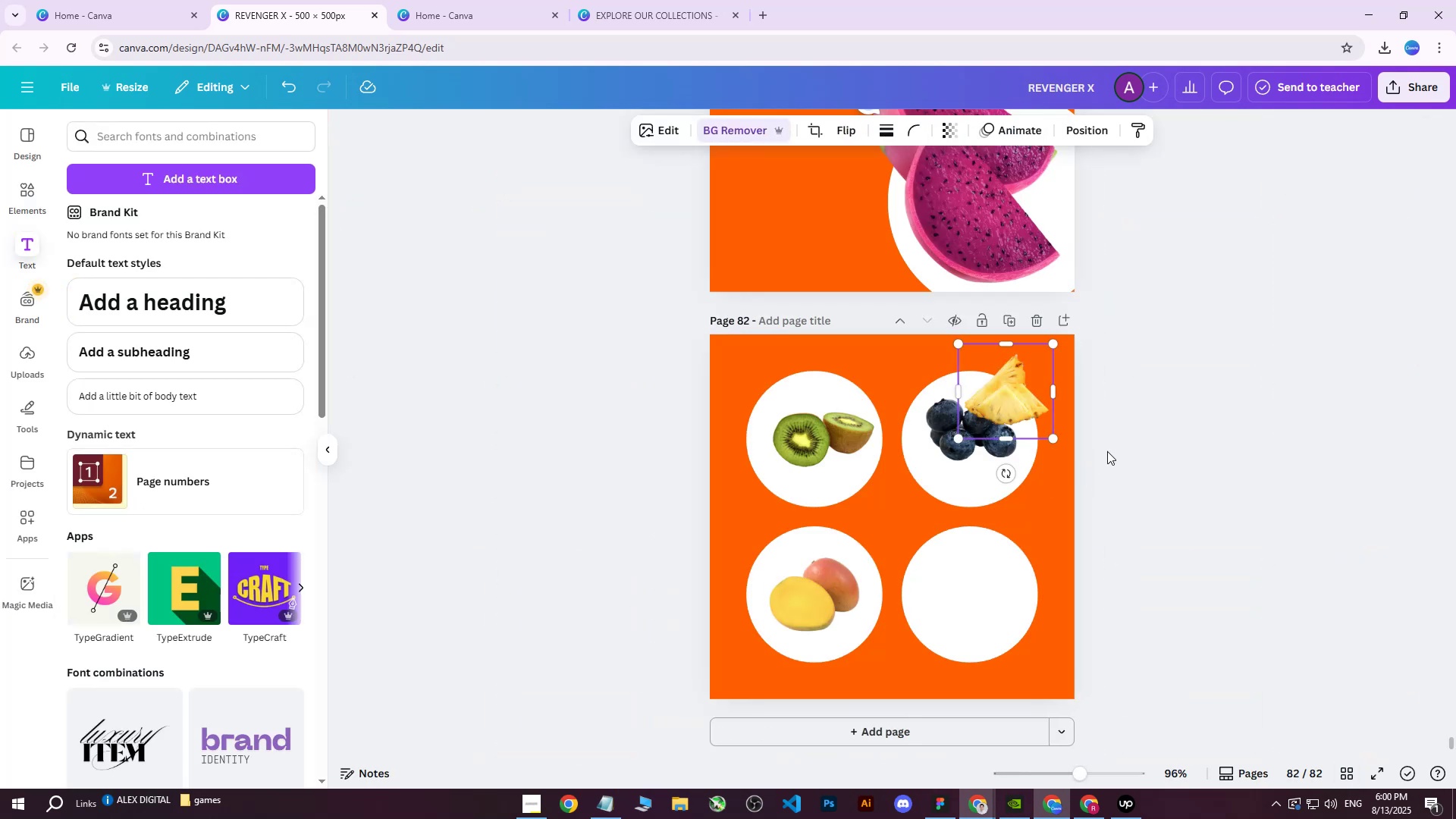 
left_click_drag(start_coordinate=[1020, 386], to_coordinate=[983, 588])
 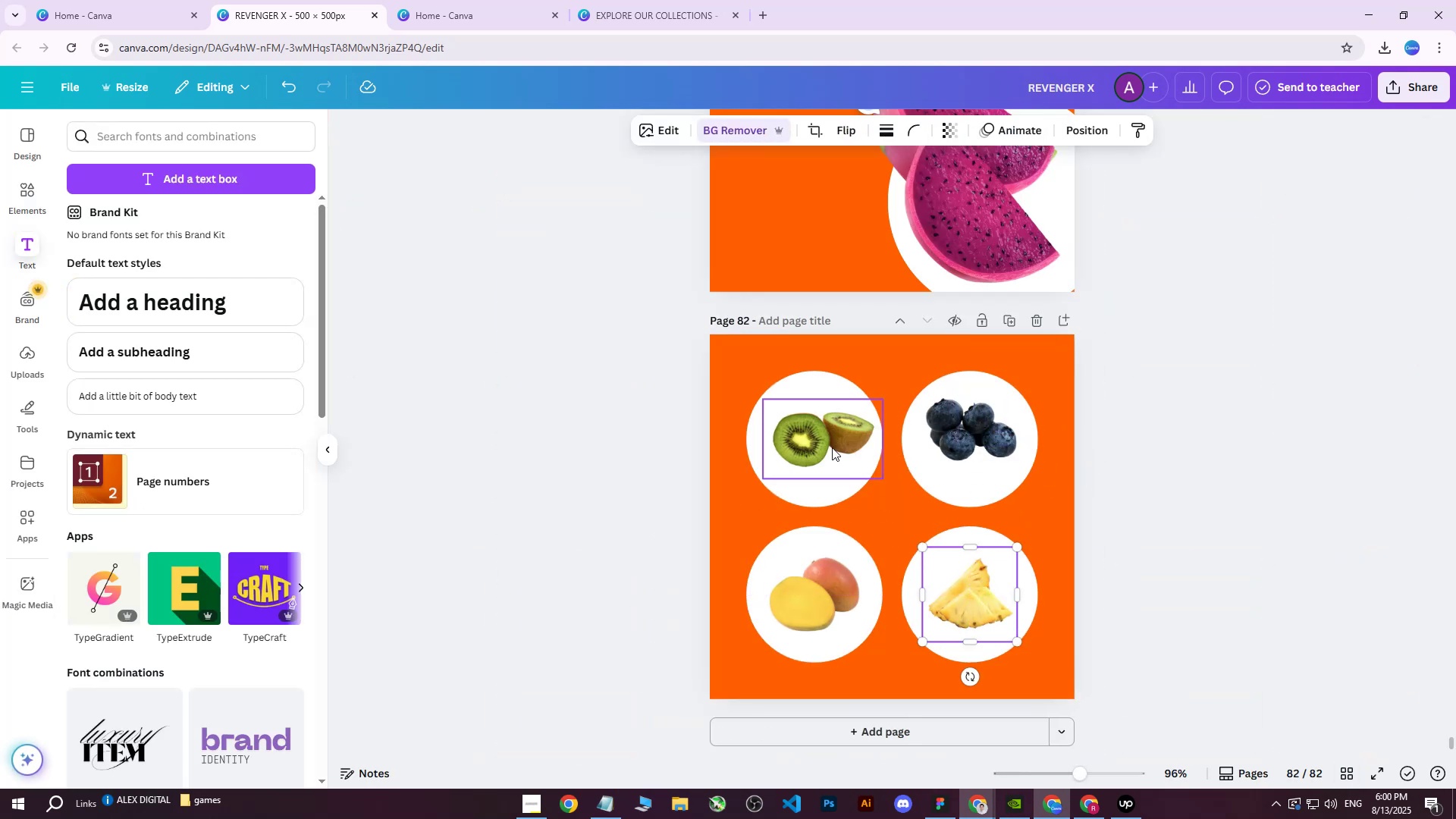 
left_click_drag(start_coordinate=[828, 441], to_coordinate=[811, 632])
 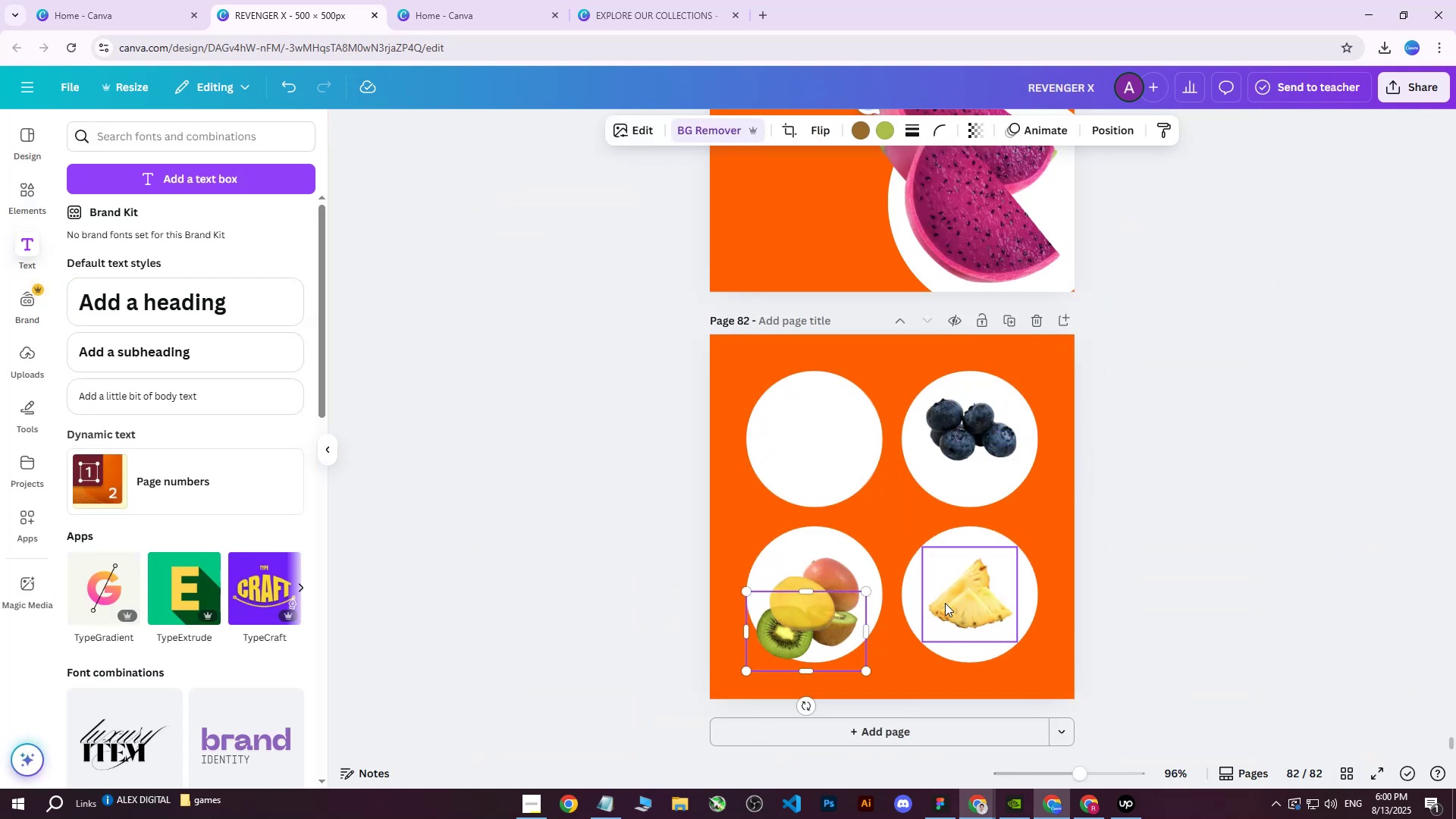 
left_click_drag(start_coordinate=[958, 601], to_coordinate=[802, 447])
 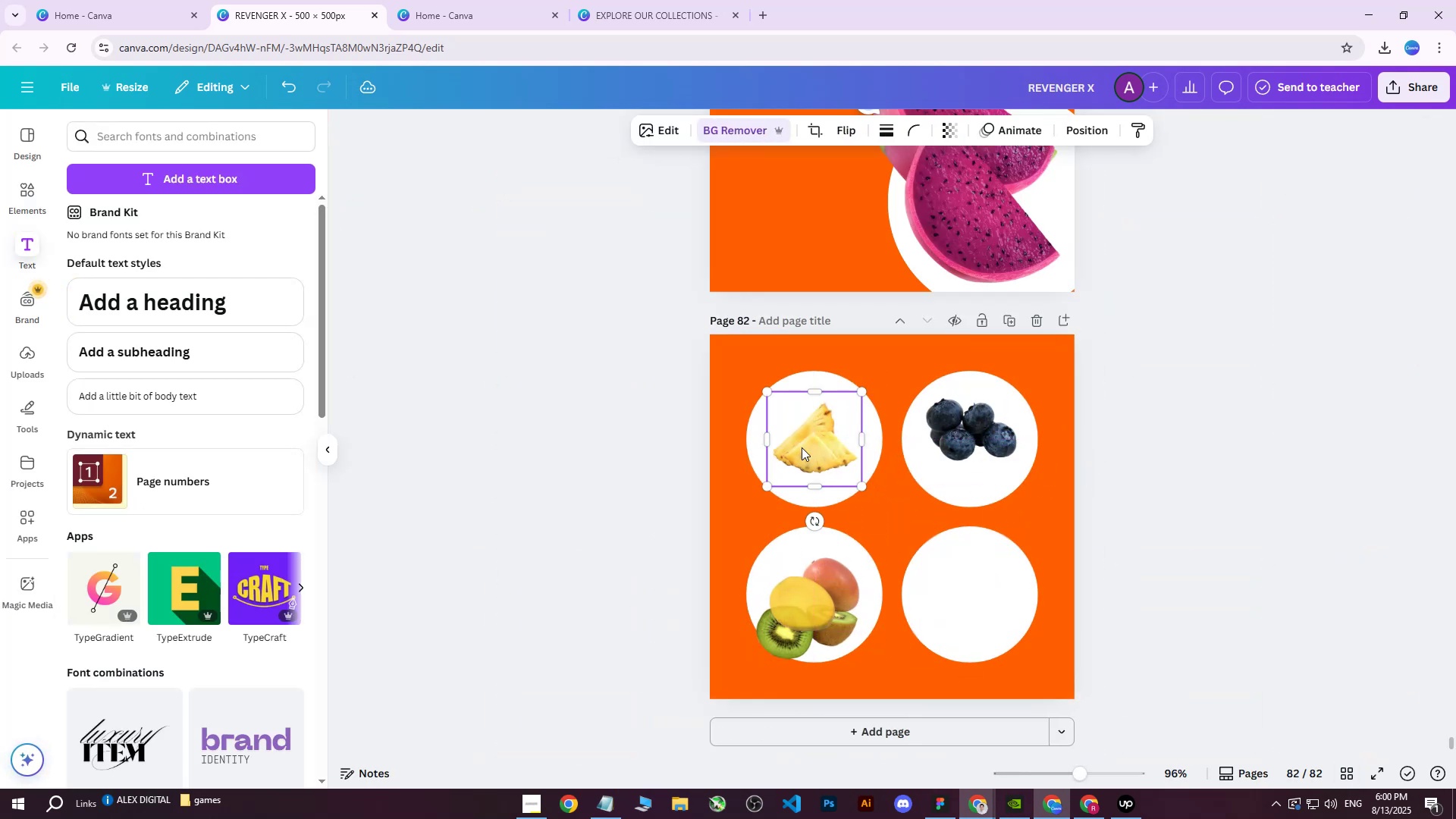 
hold_key(key=ControlLeft, duration=0.51)
scroll: coordinate [803, 447], scroll_direction: up, amount: 4.0
 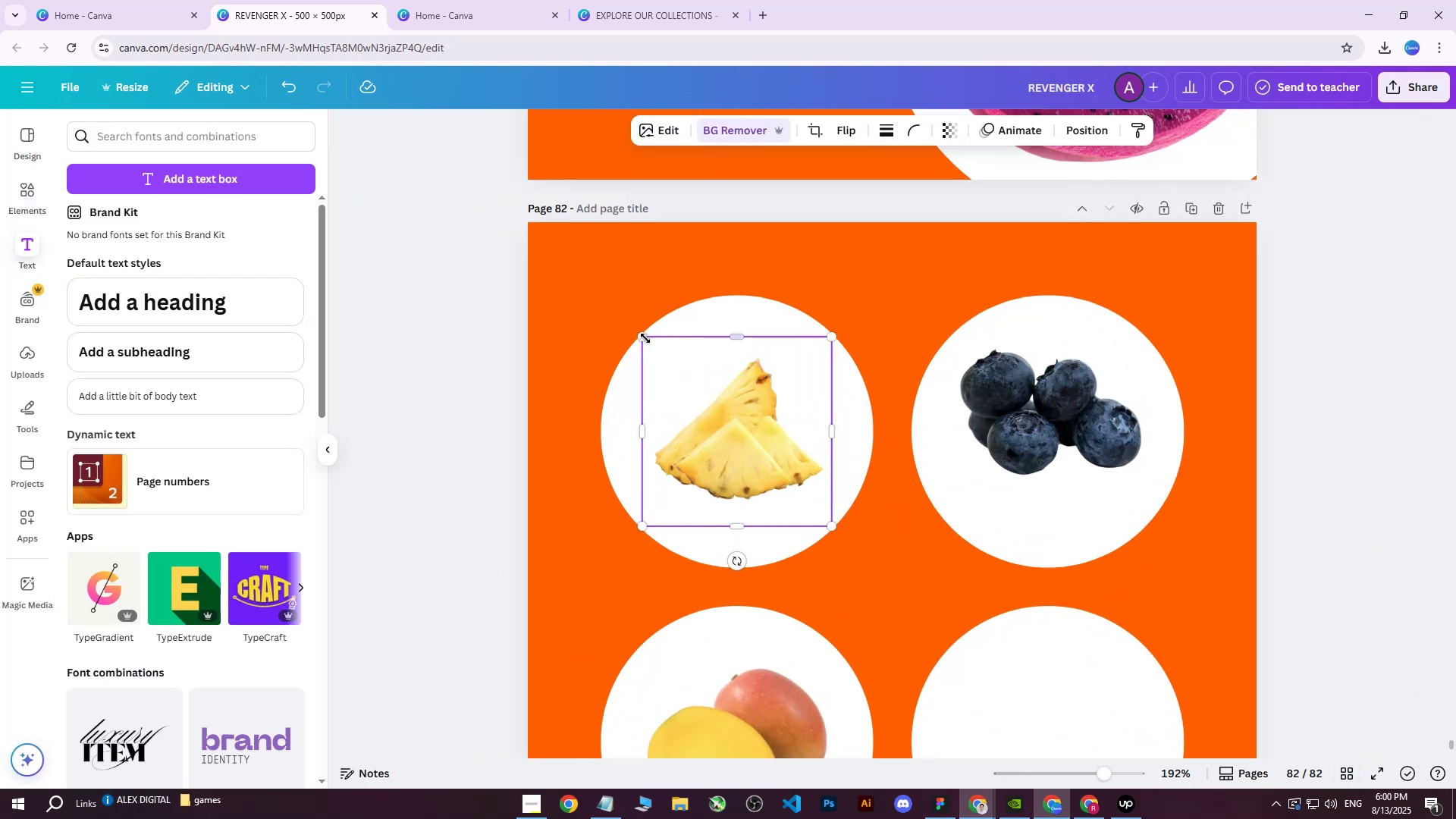 
left_click_drag(start_coordinate=[645, 338], to_coordinate=[491, 255])
 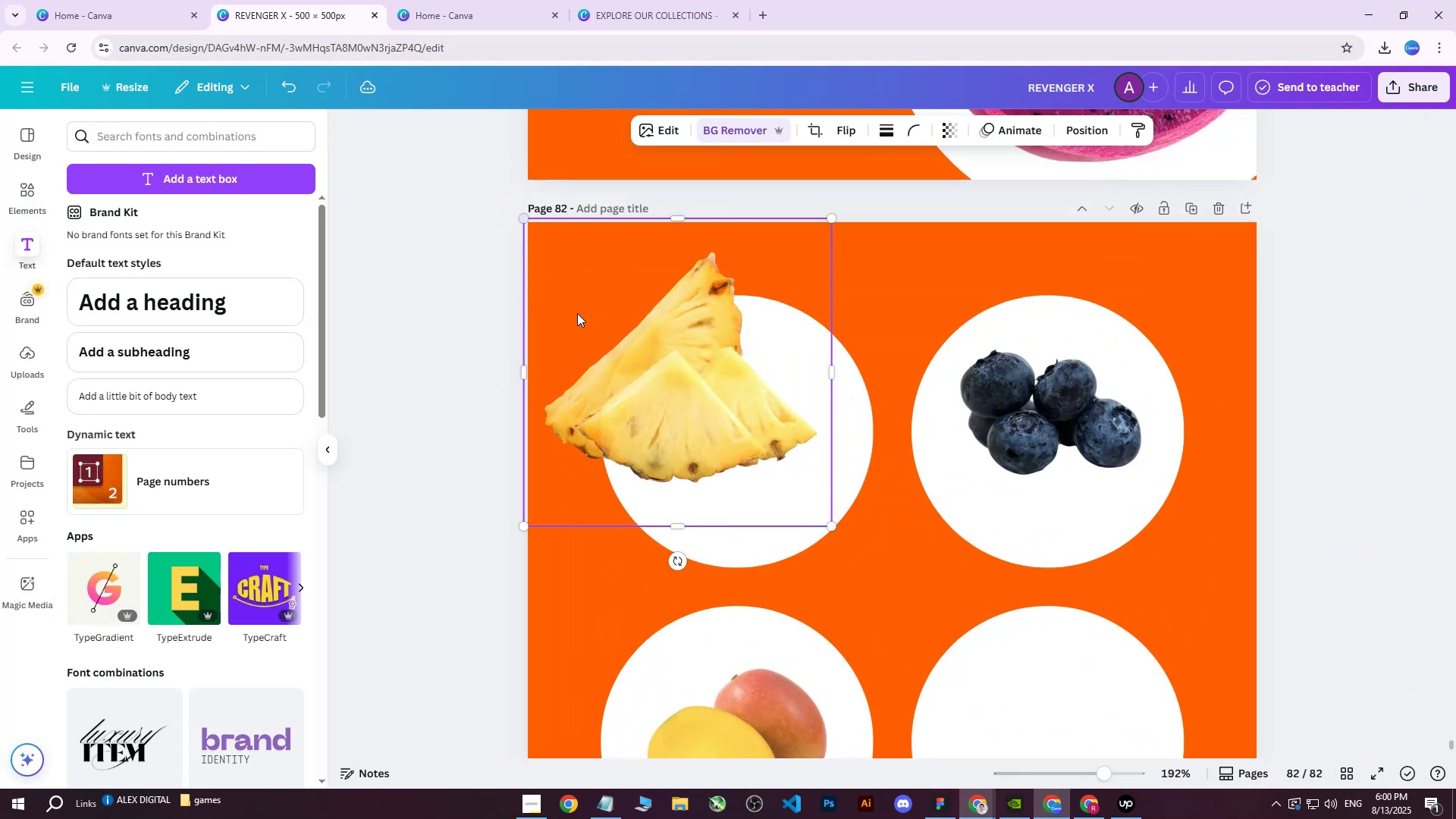 
left_click_drag(start_coordinate=[680, 386], to_coordinate=[740, 423])
 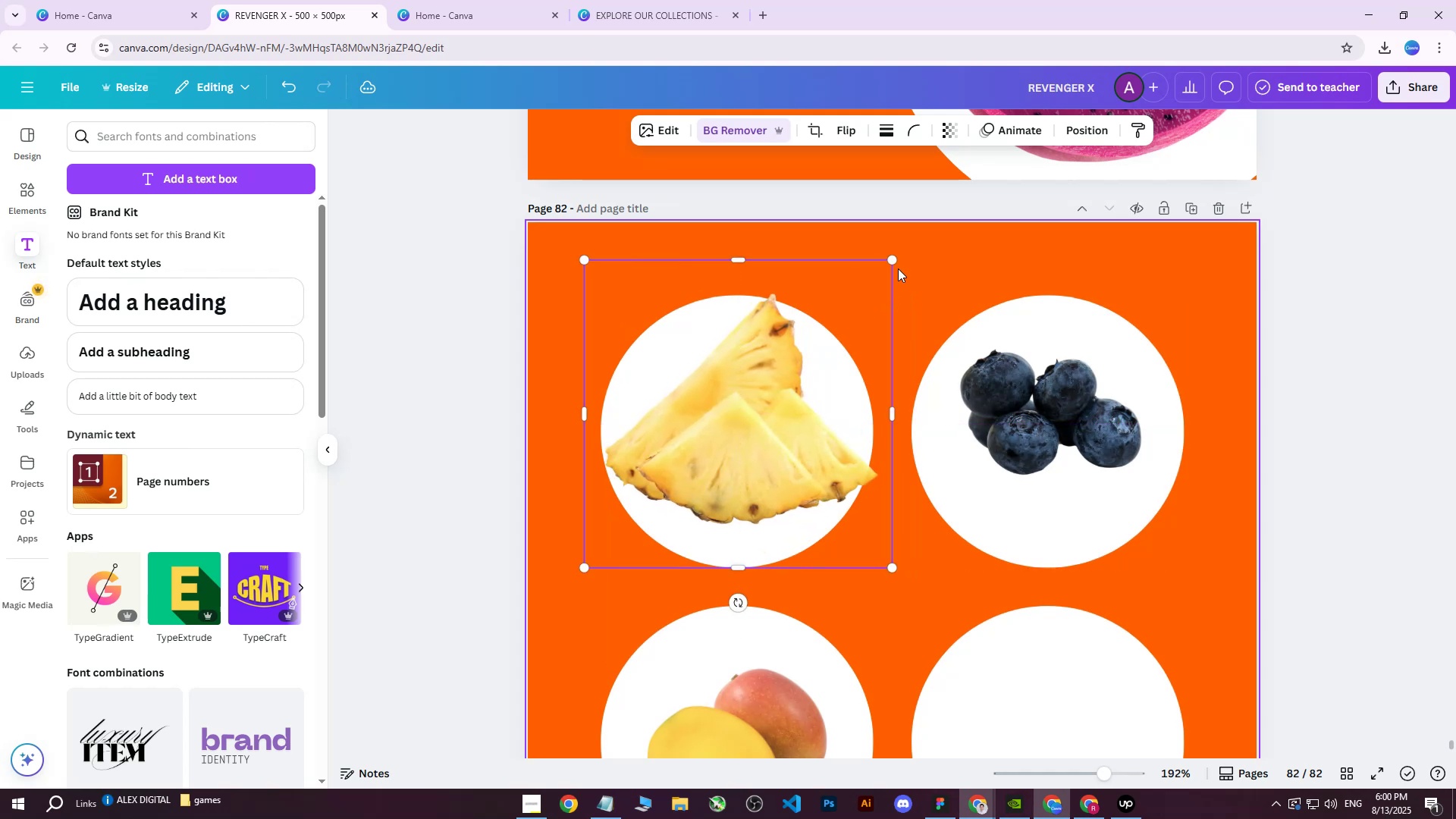 
left_click_drag(start_coordinate=[892, 260], to_coordinate=[830, 309])
 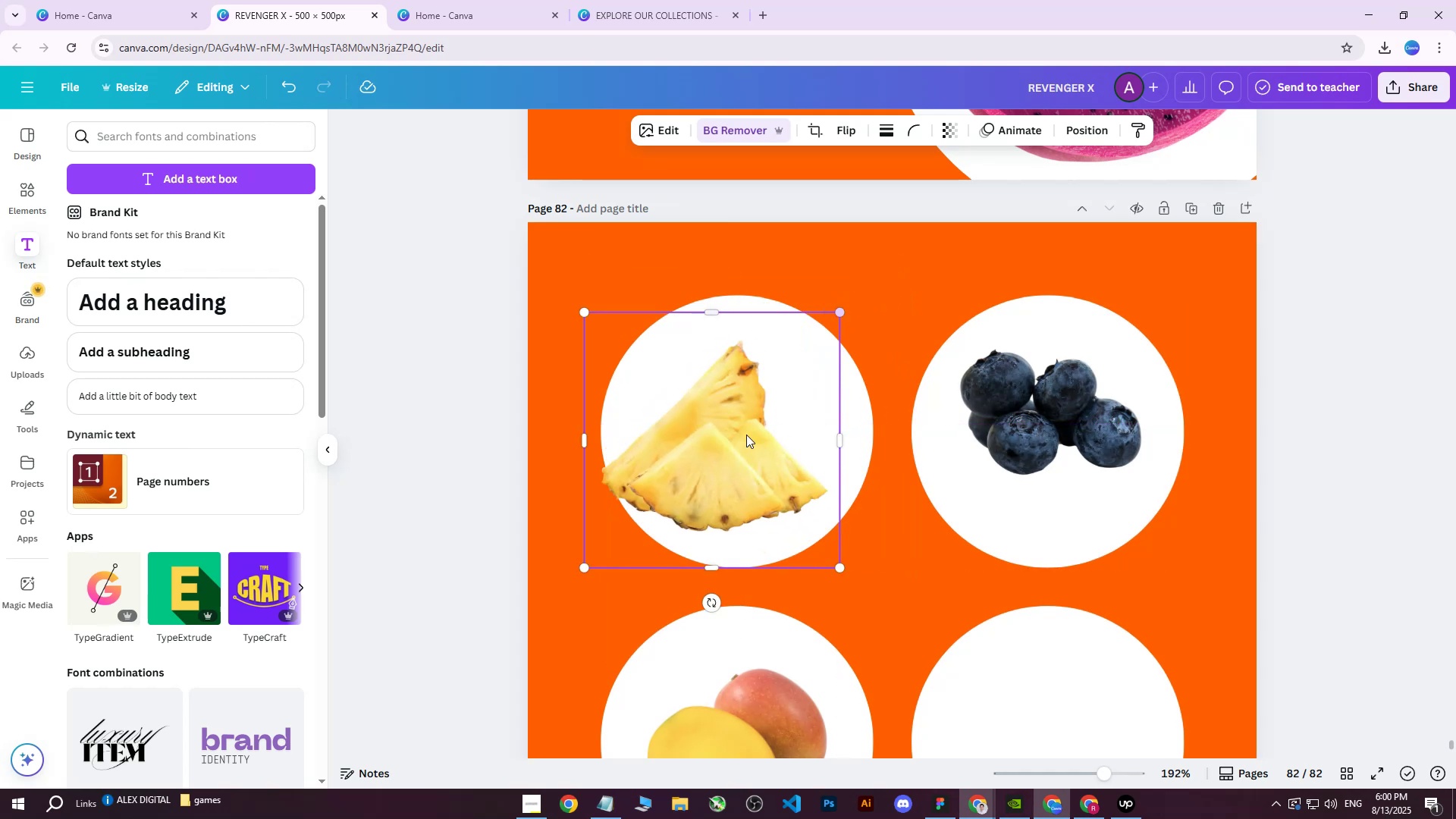 
left_click_drag(start_coordinate=[695, 476], to_coordinate=[719, 463])
 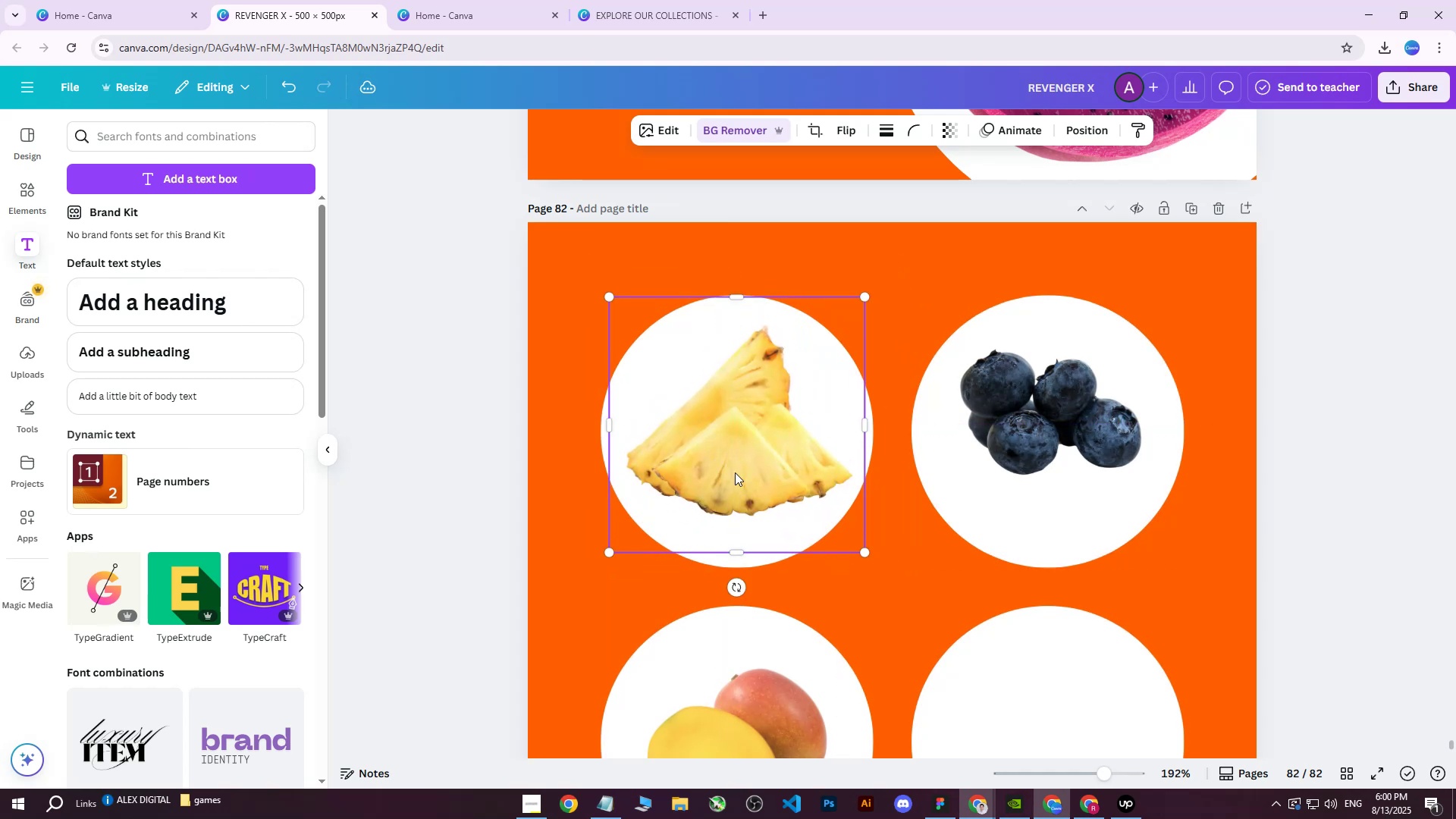 
scroll: coordinate [871, 517], scroll_direction: down, amount: 4.0
 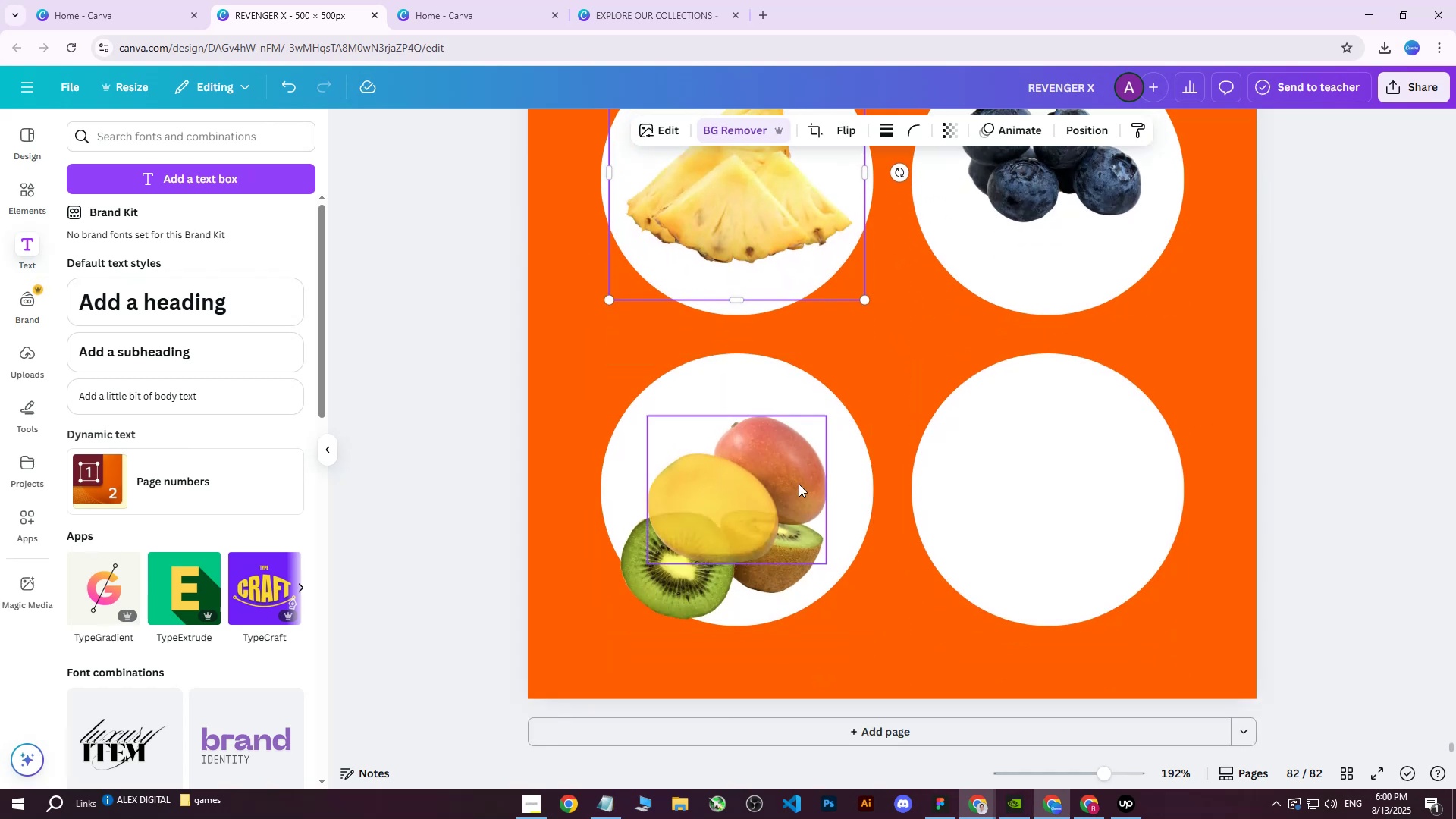 
left_click([740, 472])
 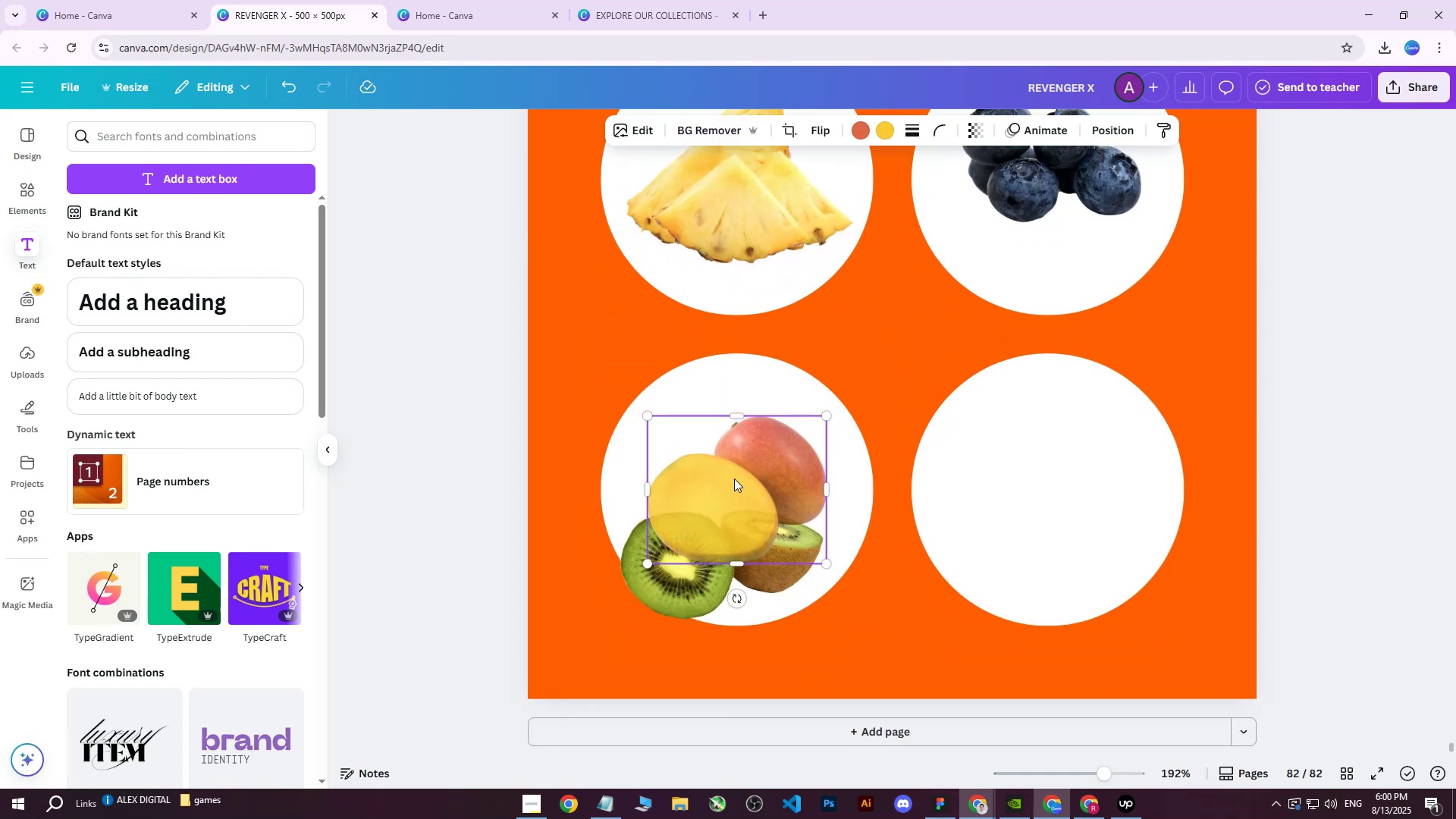 
left_click_drag(start_coordinate=[747, 477], to_coordinate=[1055, 472])
 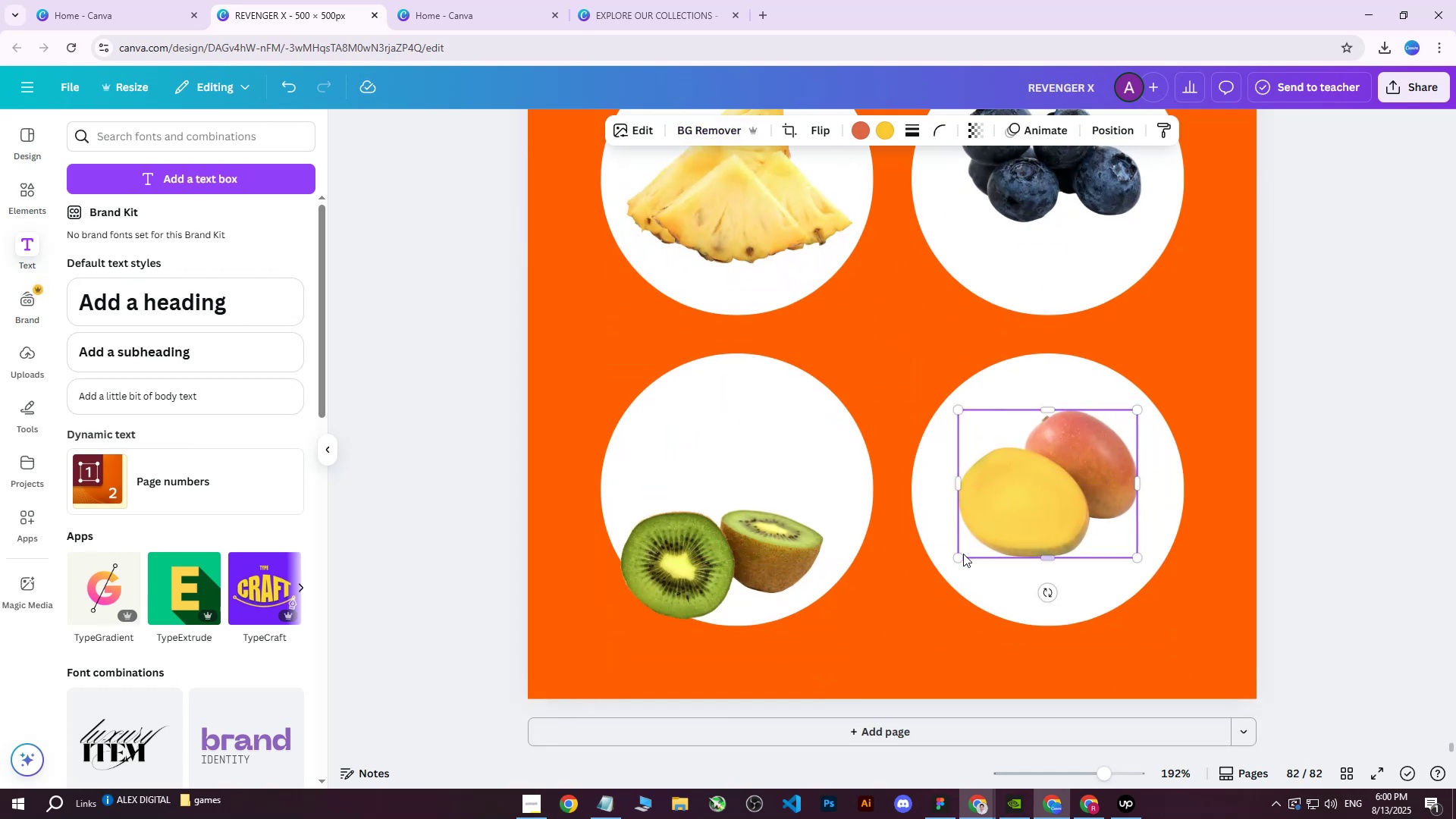 
left_click_drag(start_coordinate=[956, 560], to_coordinate=[931, 600])
 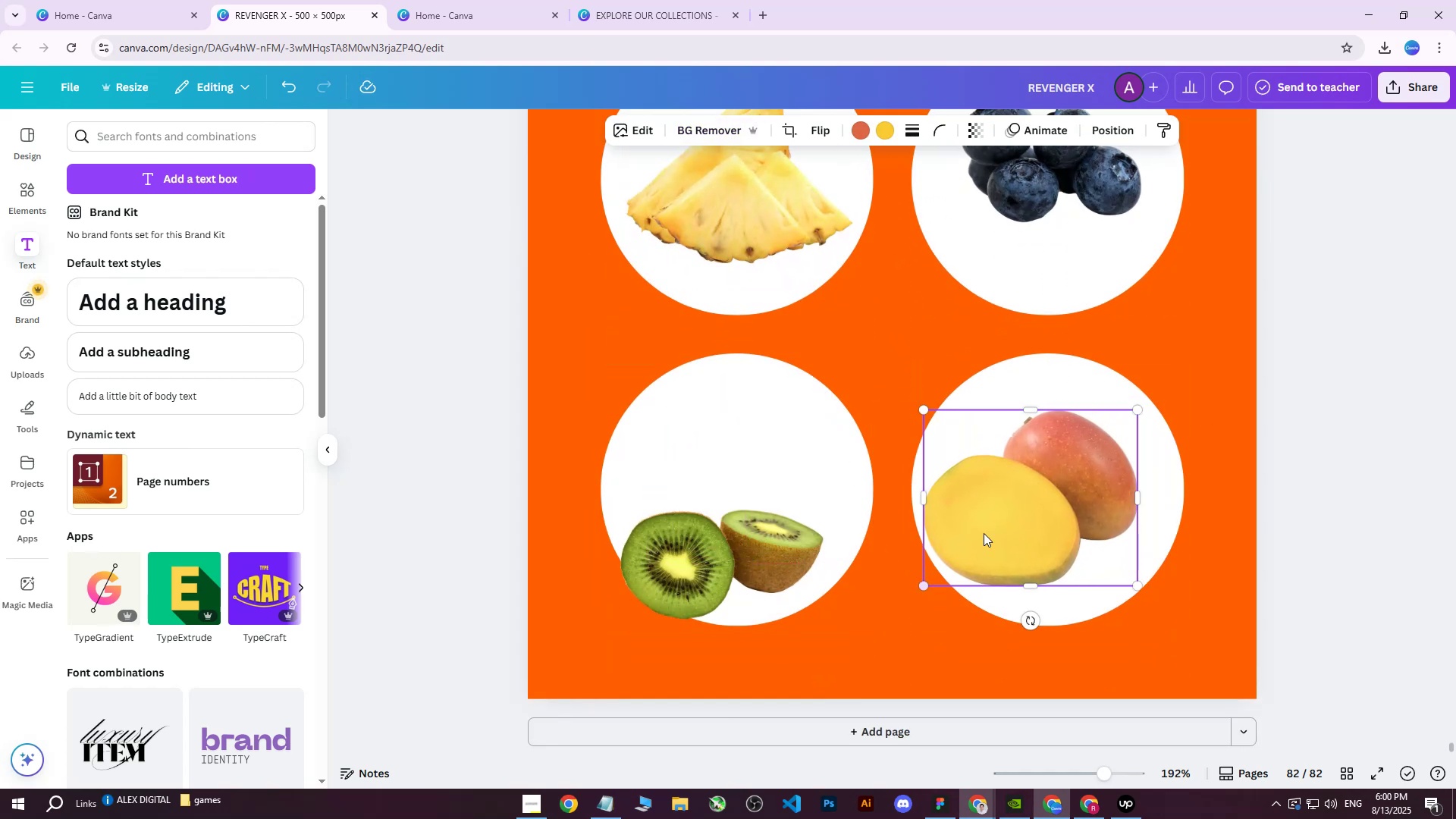 
left_click_drag(start_coordinate=[1021, 485], to_coordinate=[1040, 476])
 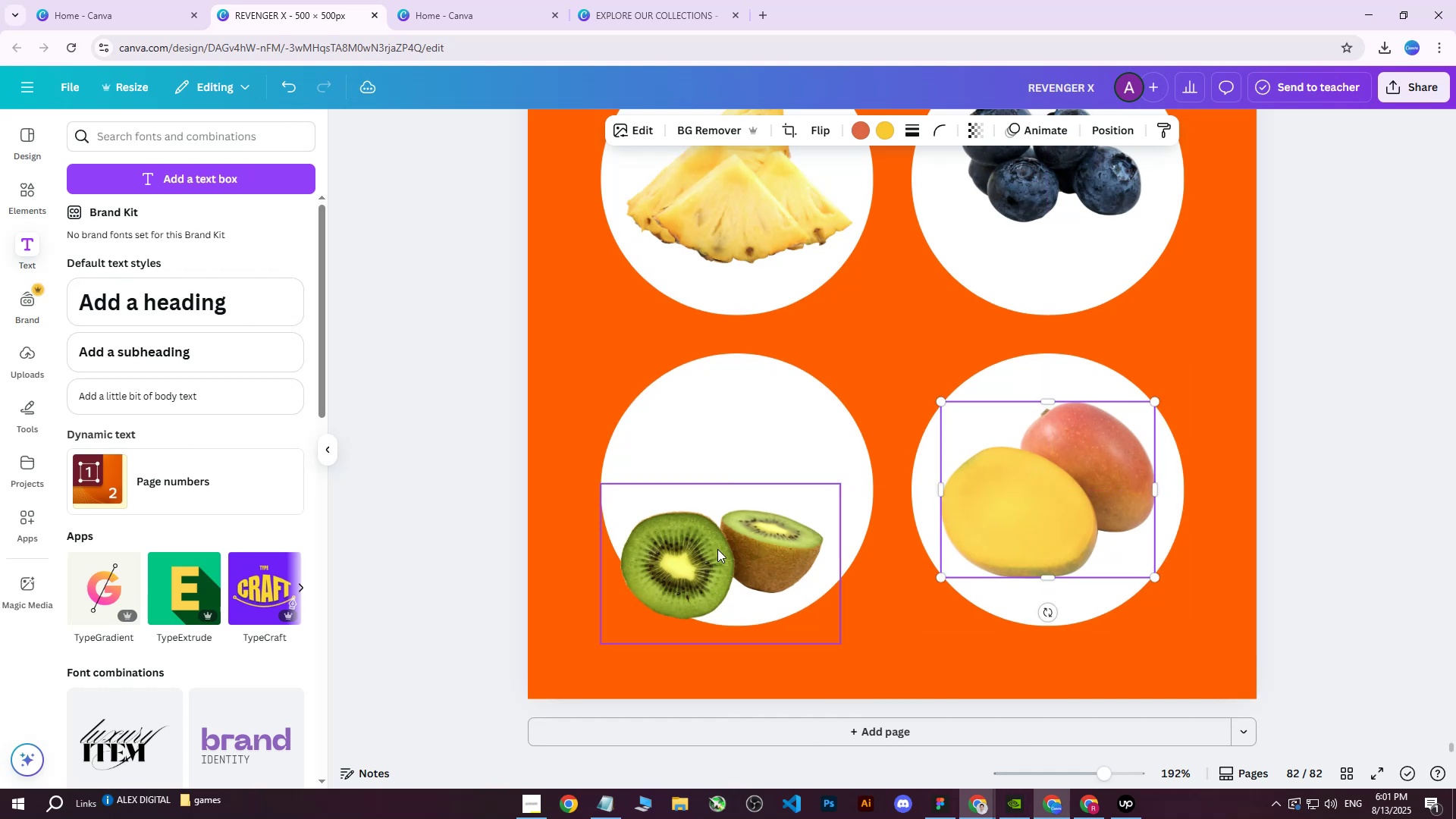 
left_click([717, 549])
 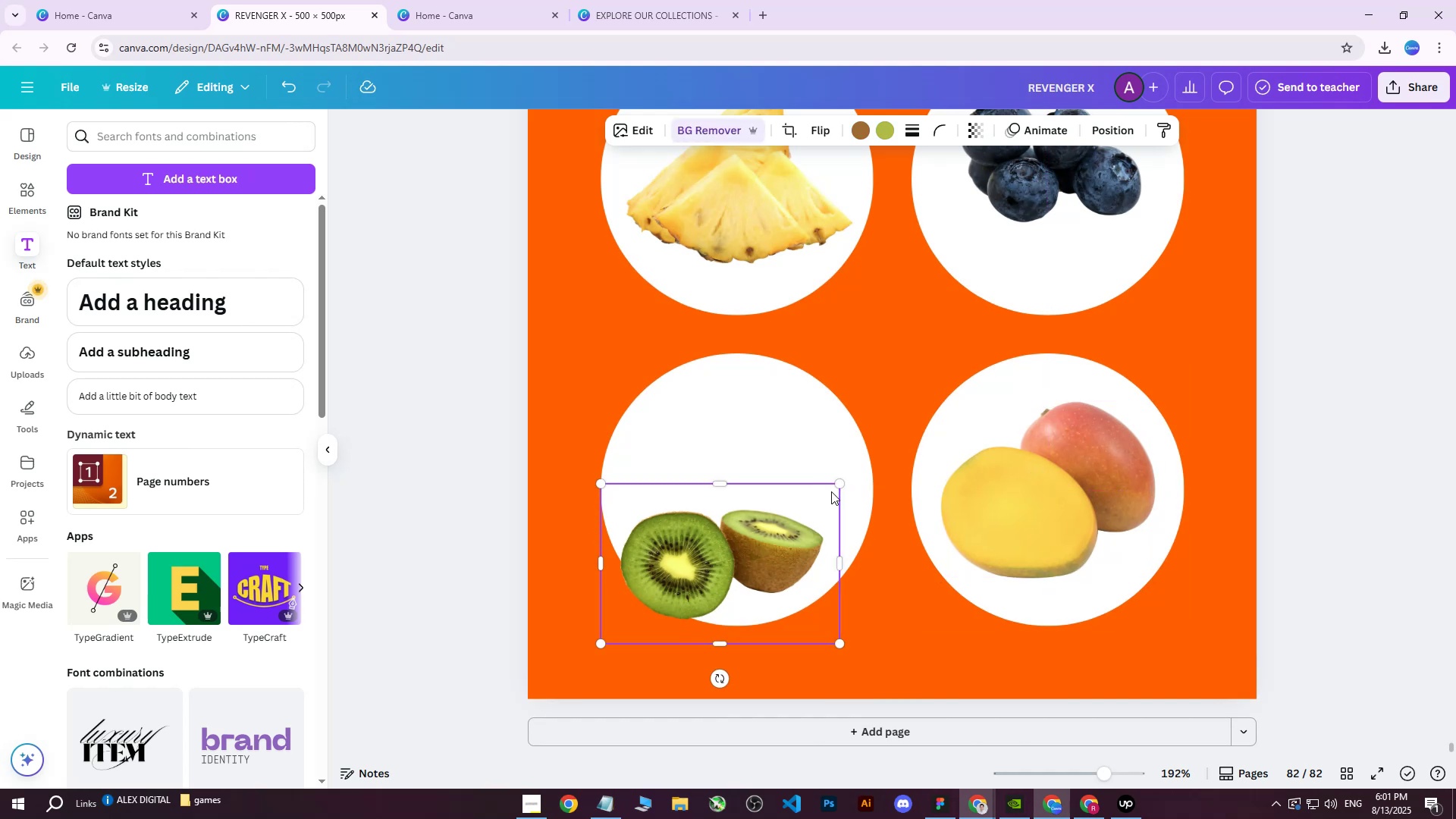 
left_click_drag(start_coordinate=[839, 484], to_coordinate=[861, 465])
 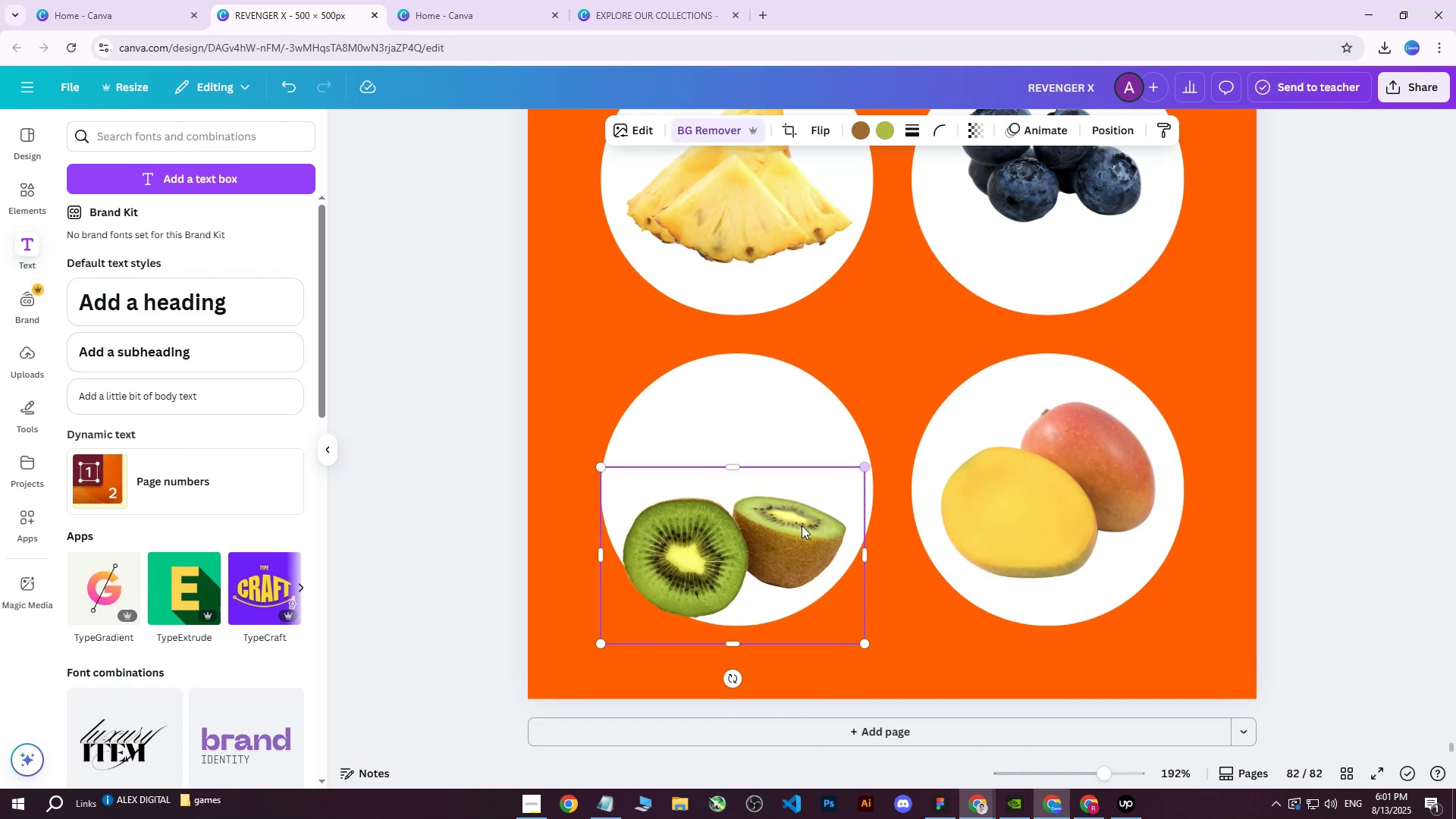 
left_click_drag(start_coordinate=[739, 539], to_coordinate=[742, 483])
 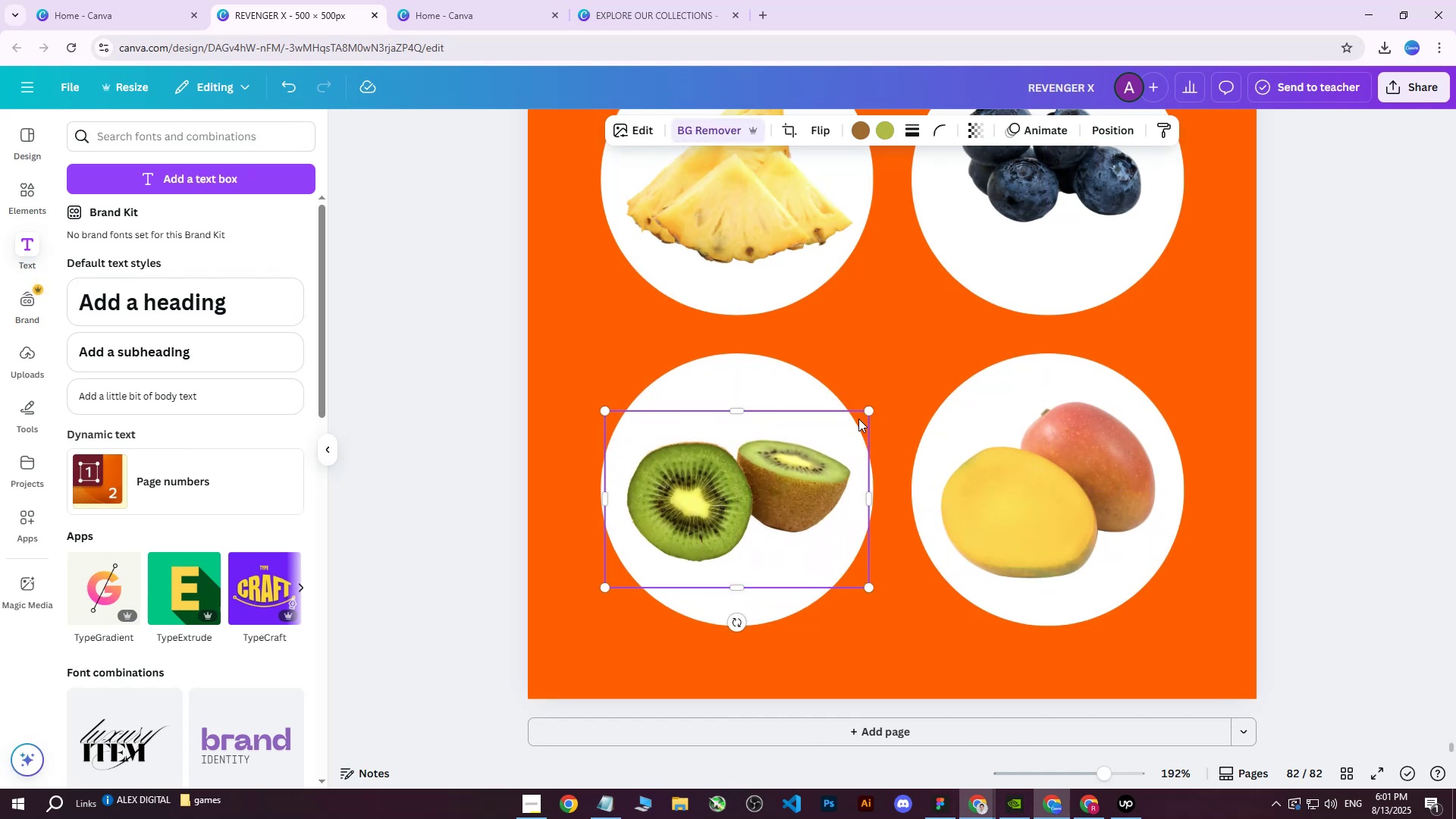 
left_click_drag(start_coordinate=[869, 410], to_coordinate=[878, 403])
 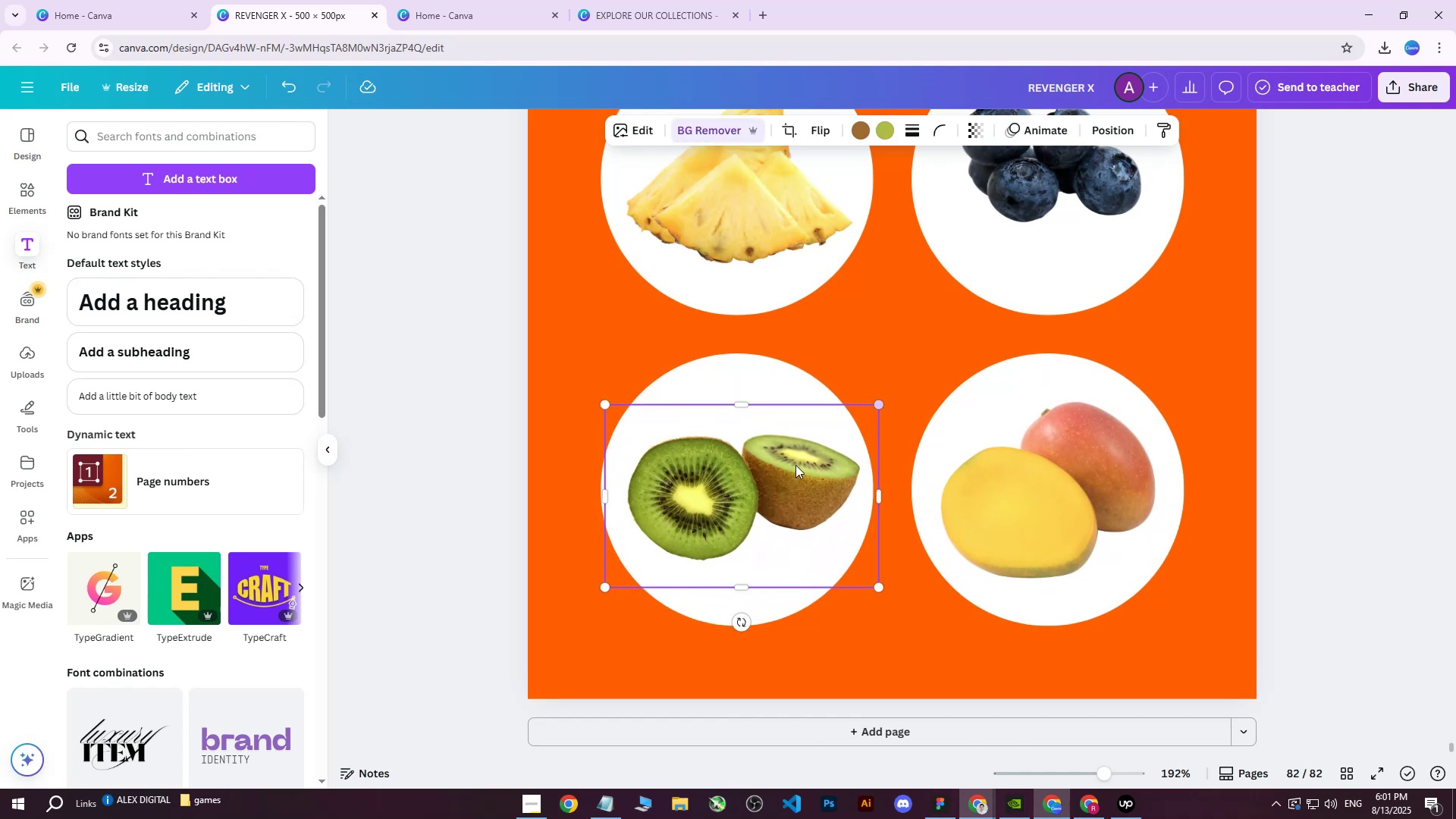 
left_click_drag(start_coordinate=[750, 476], to_coordinate=[746, 478])
 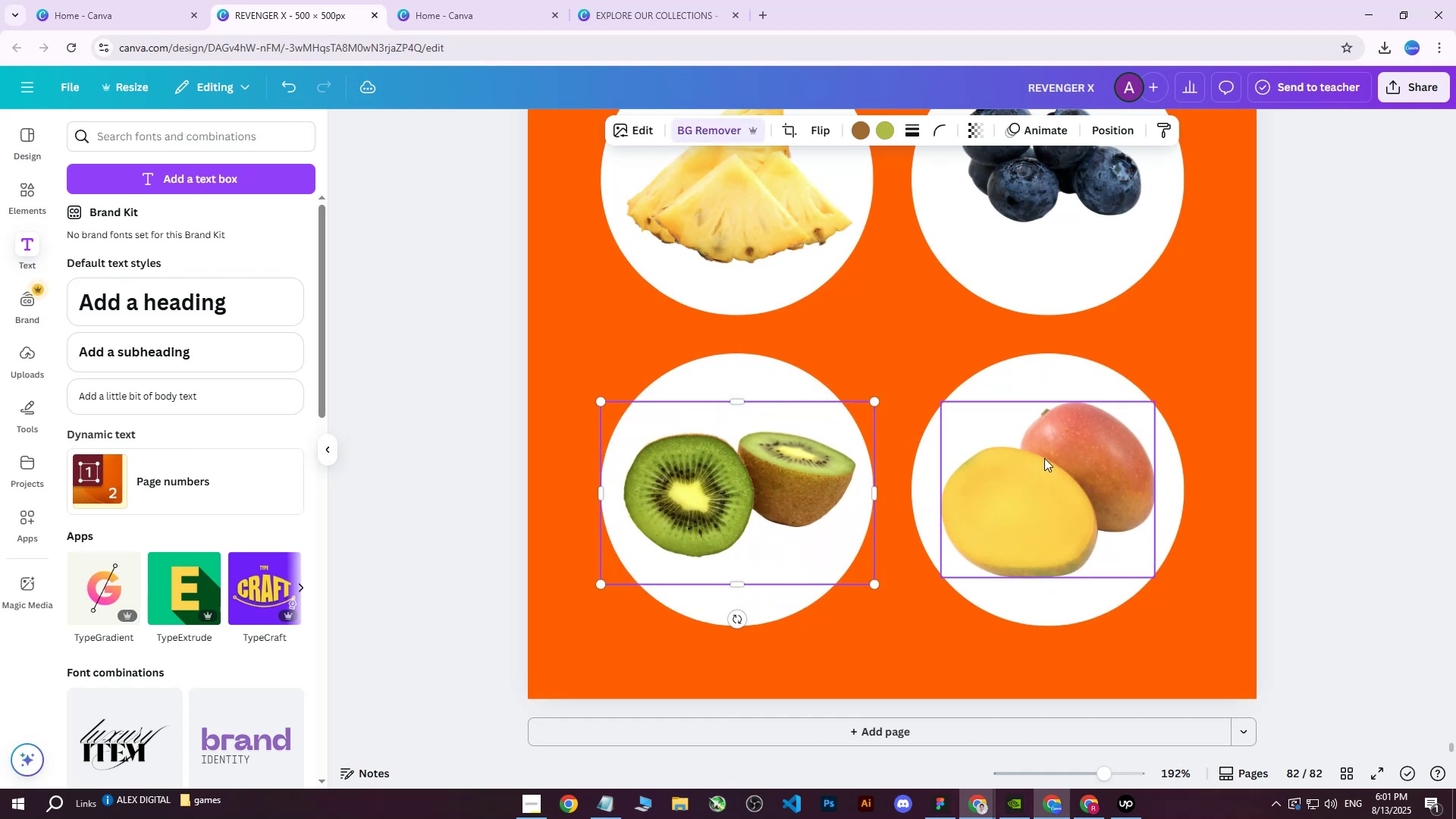 
scroll: coordinate [1128, 441], scroll_direction: up, amount: 3.0
 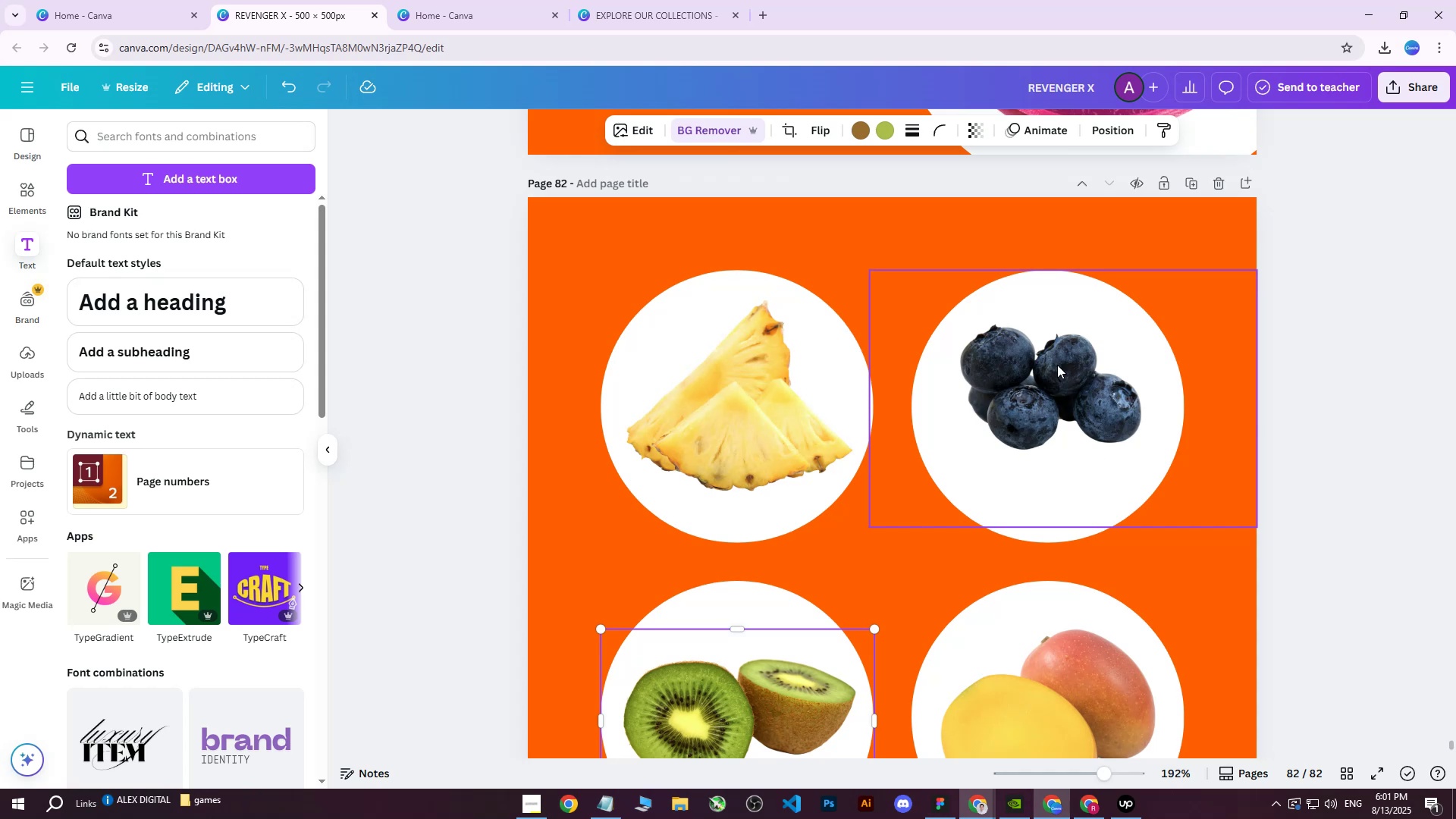 
left_click([1050, 361])
 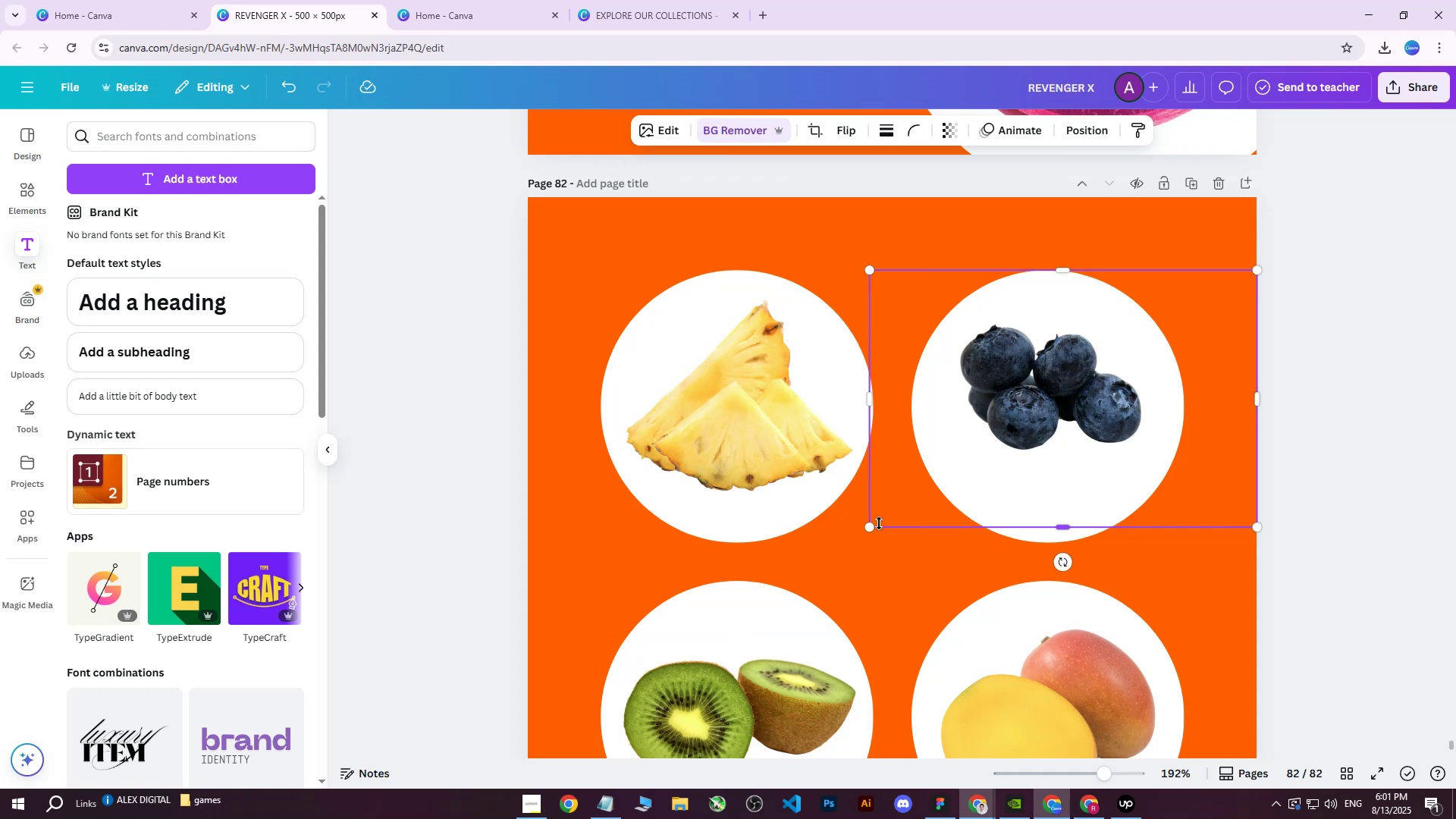 
left_click_drag(start_coordinate=[868, 528], to_coordinate=[838, 569])
 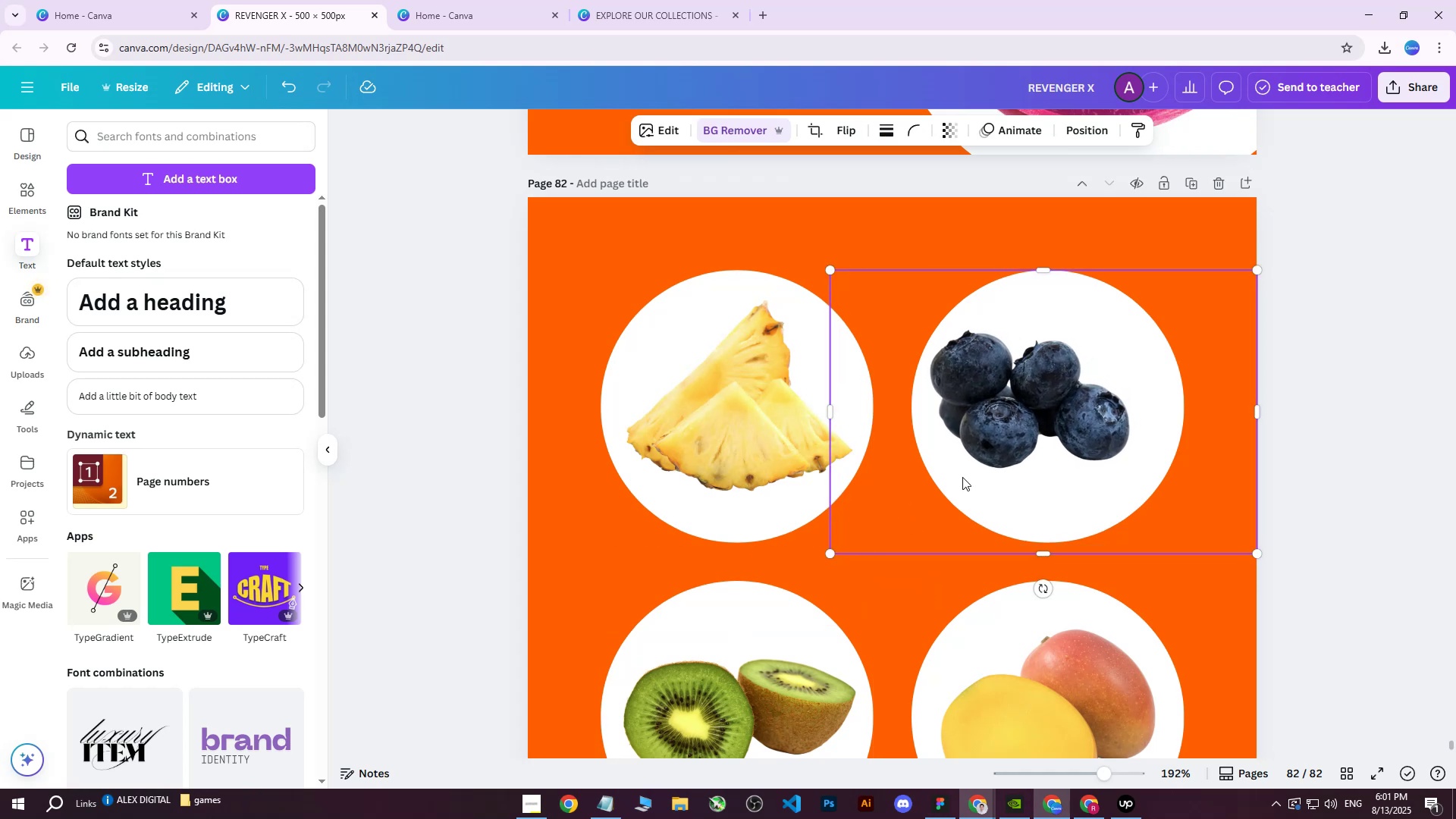 
left_click_drag(start_coordinate=[1018, 421], to_coordinate=[1043, 425])
 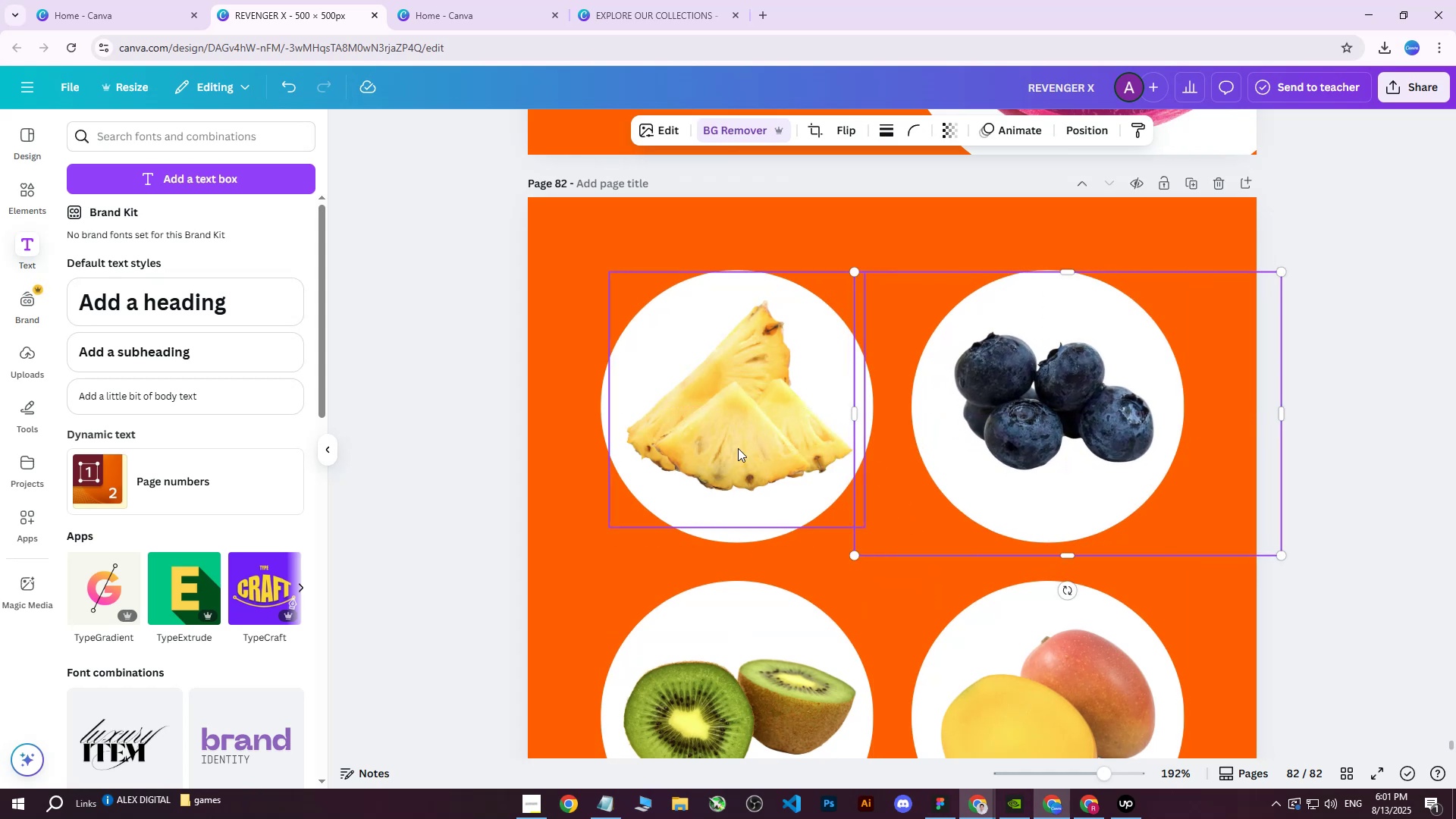 
left_click([733, 444])
 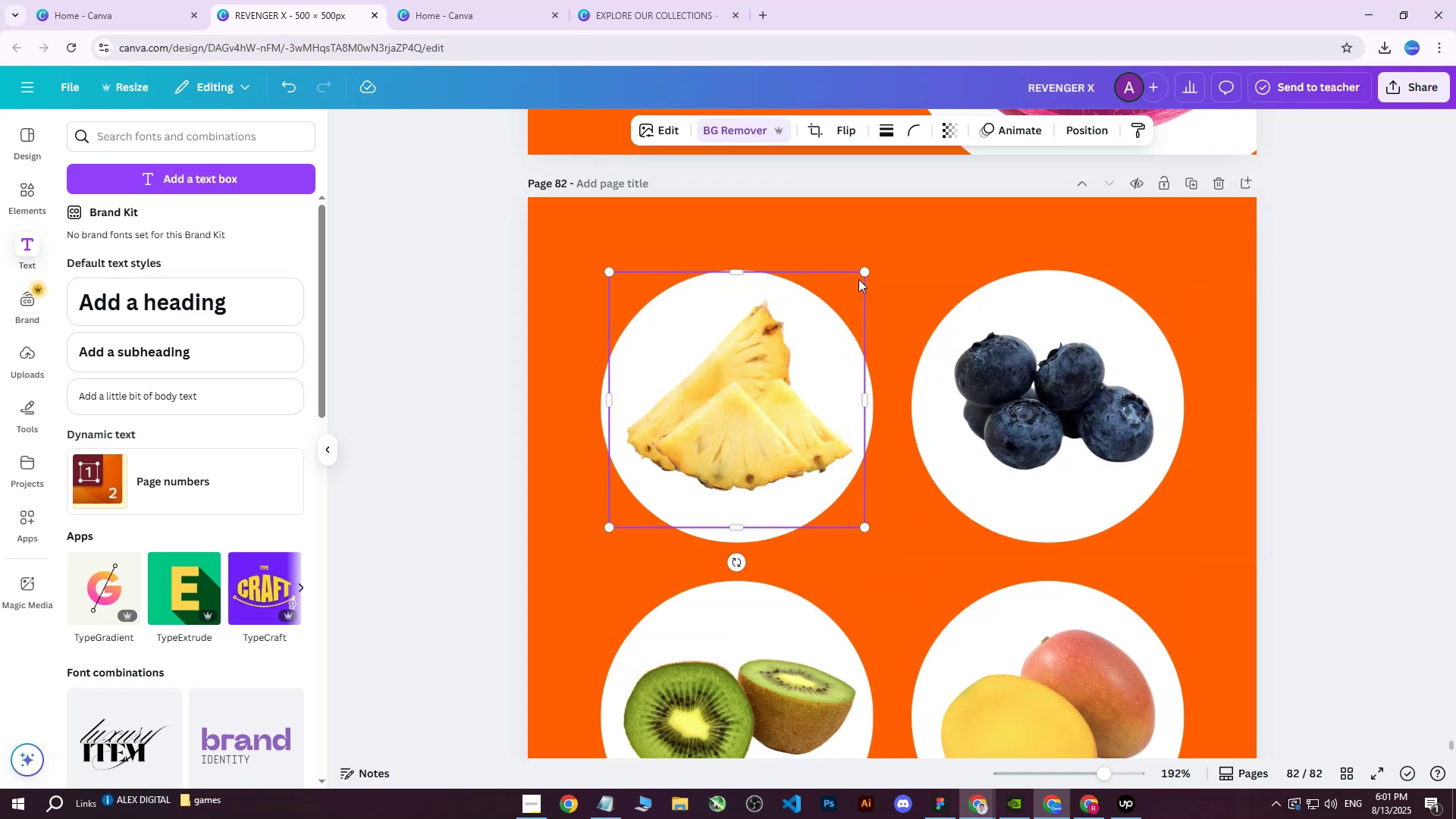 
left_click_drag(start_coordinate=[864, 275], to_coordinate=[851, 287])
 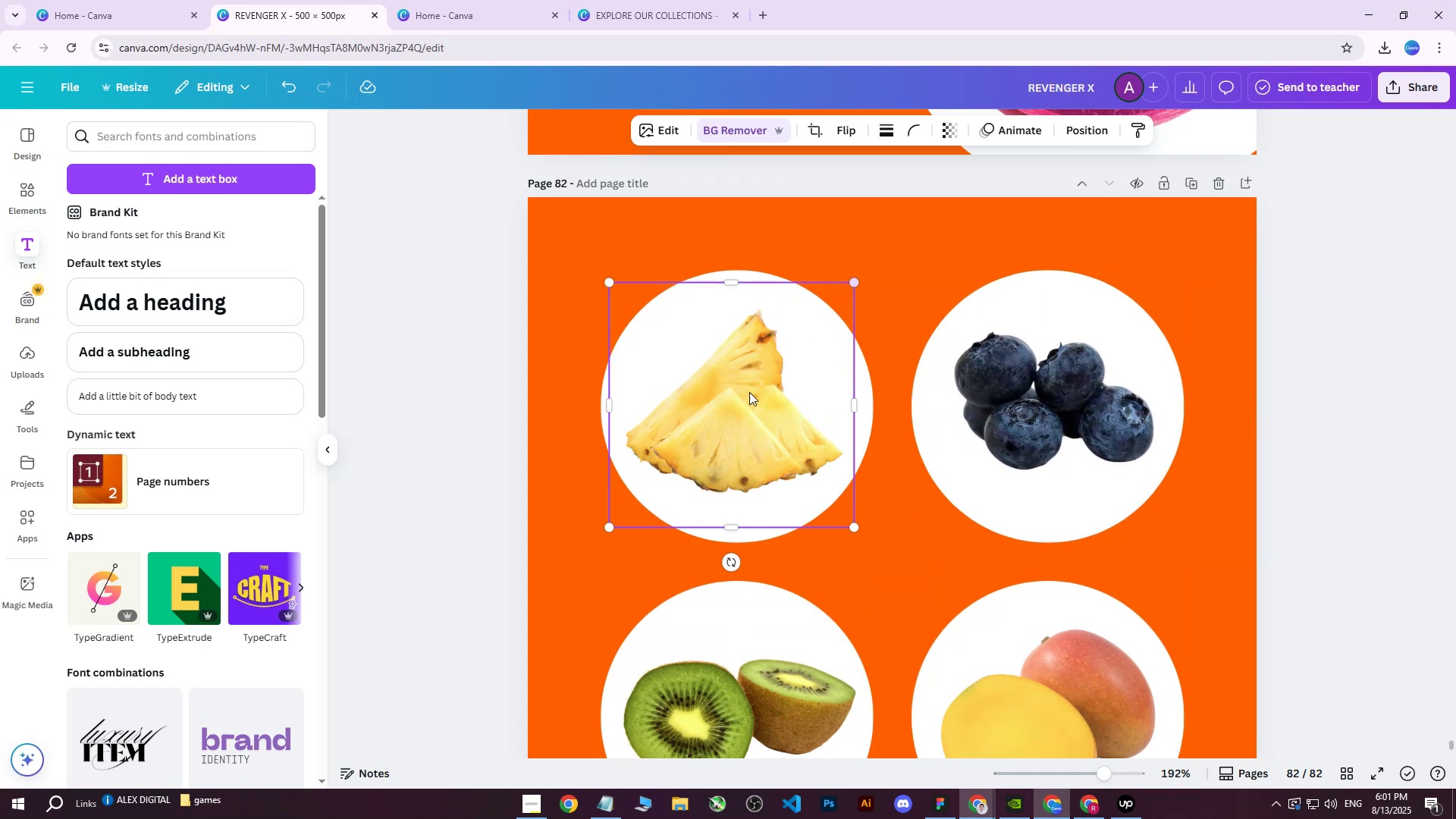 
left_click_drag(start_coordinate=[726, 410], to_coordinate=[728, 406])
 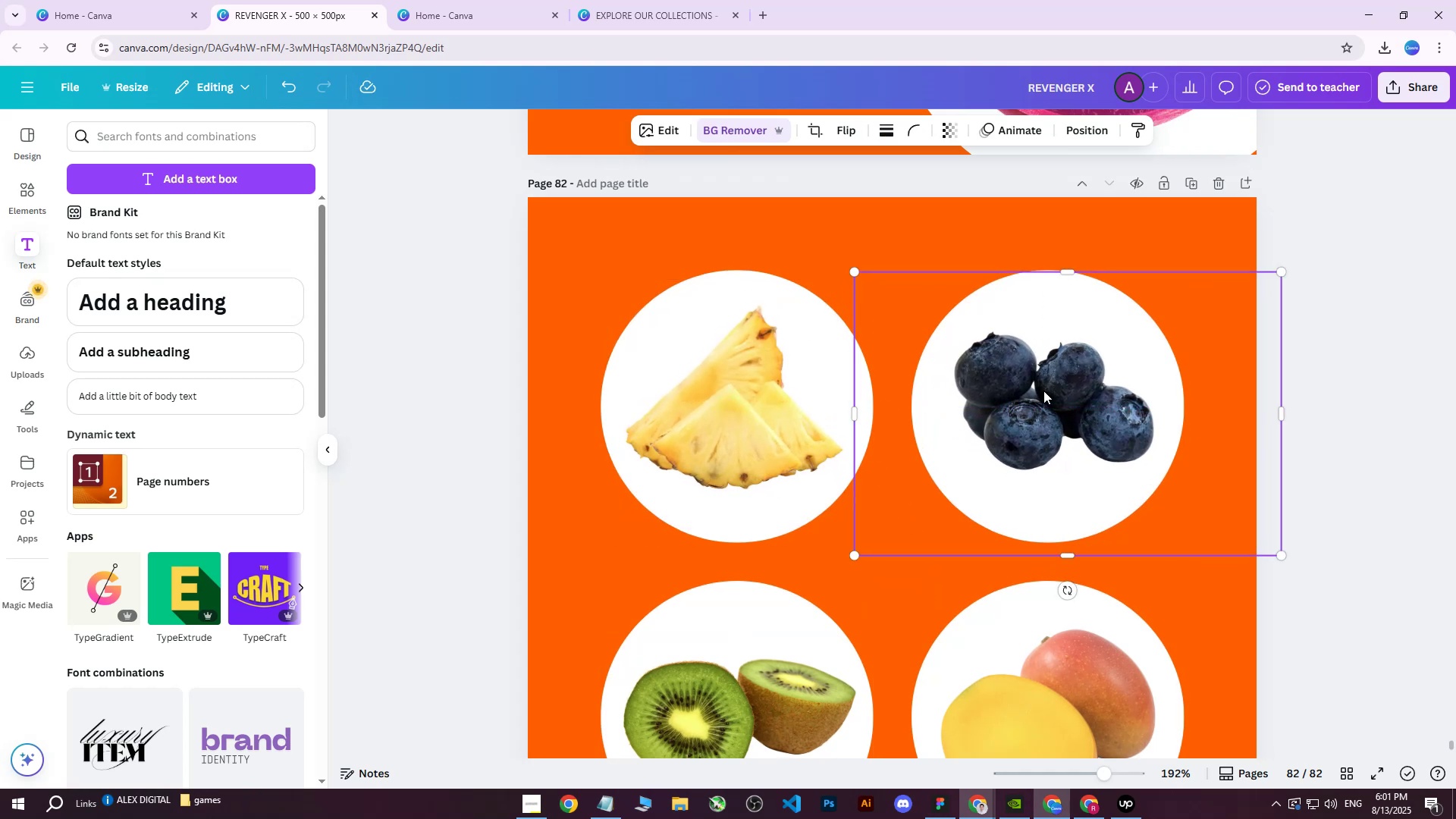 
left_click_drag(start_coordinate=[1049, 399], to_coordinate=[1053, 397])
 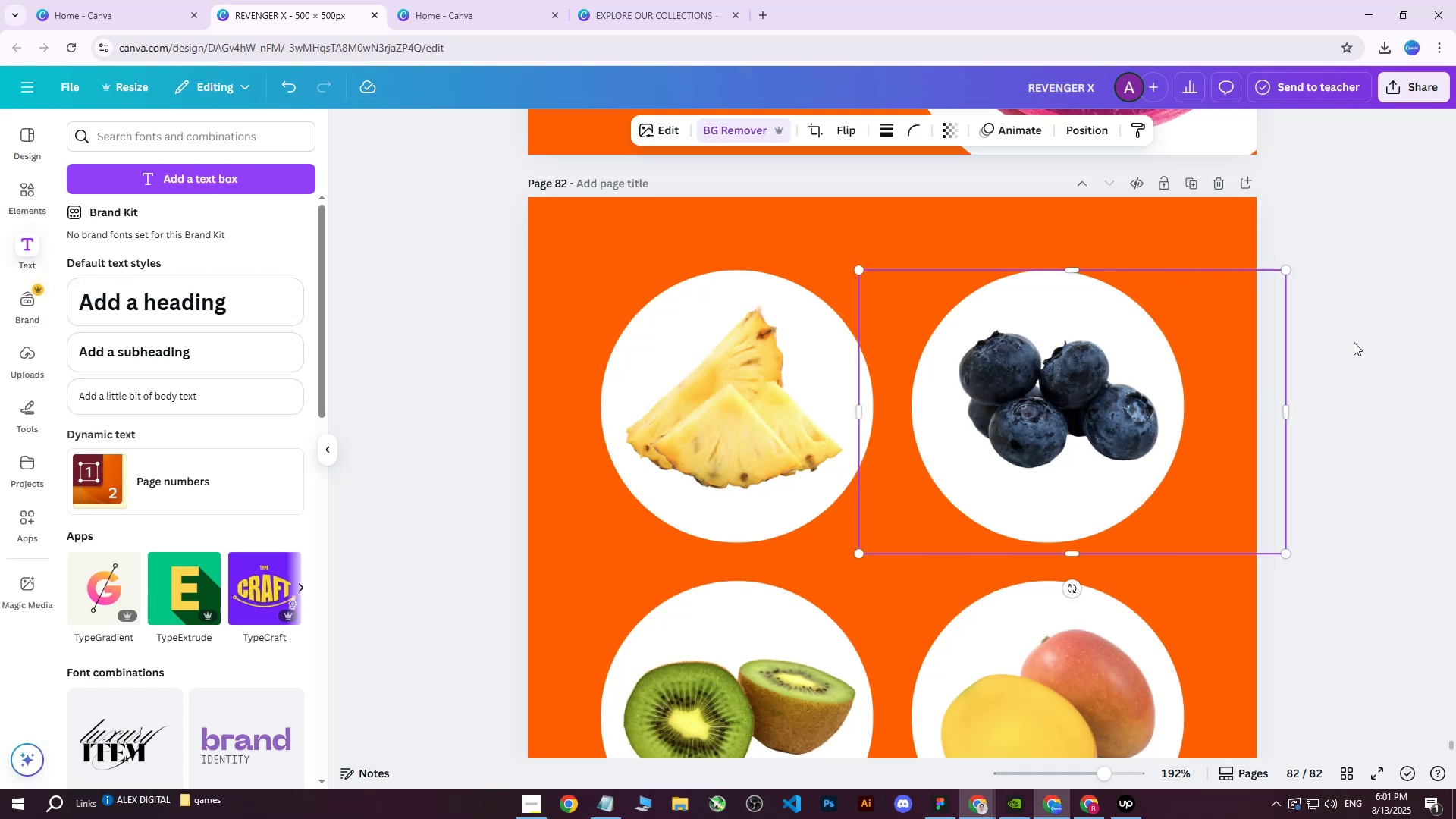 
left_click([1362, 306])
 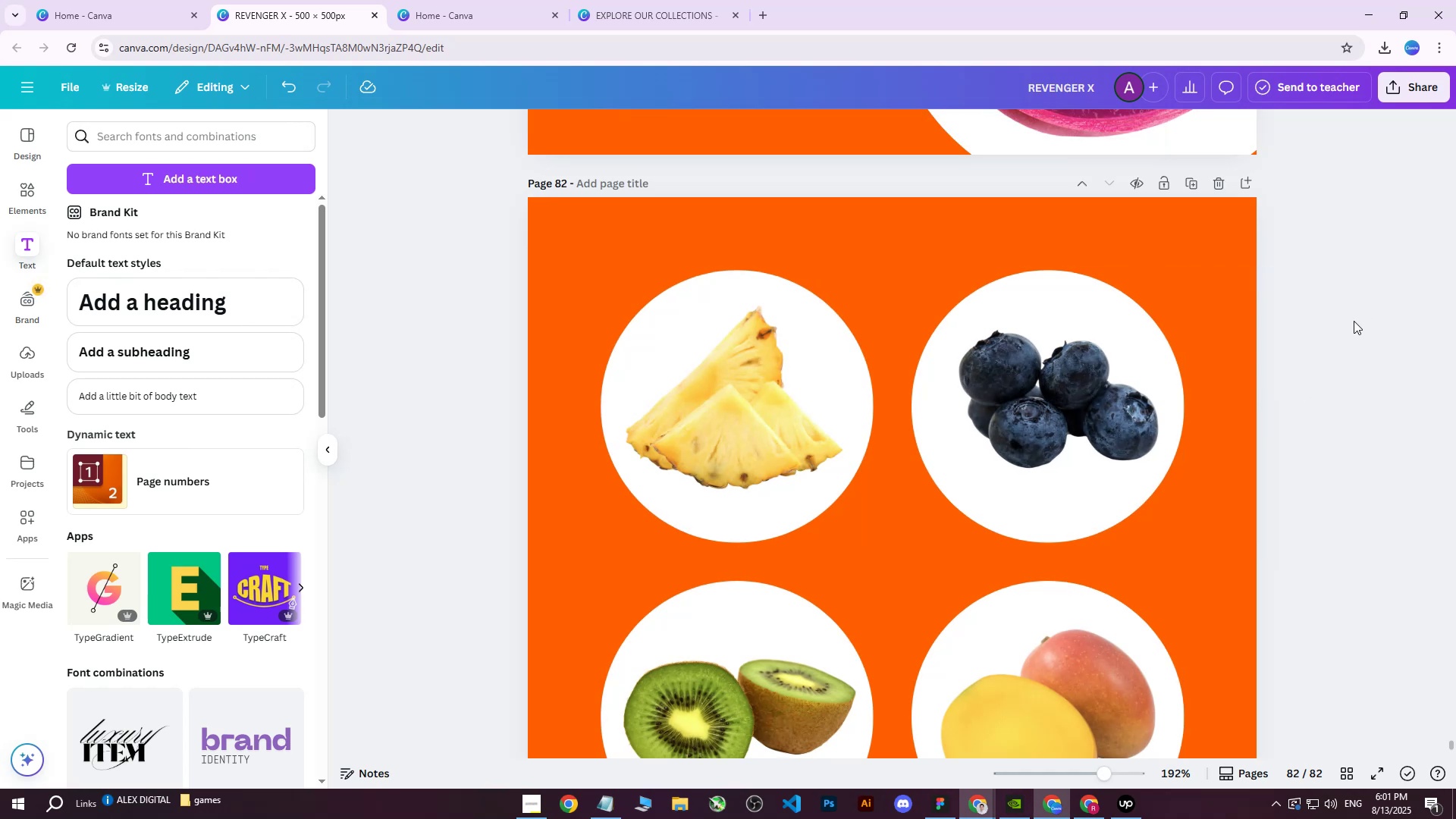 
hold_key(key=ControlLeft, duration=0.53)
scroll: coordinate [1326, 410], scroll_direction: down, amount: 4.0
 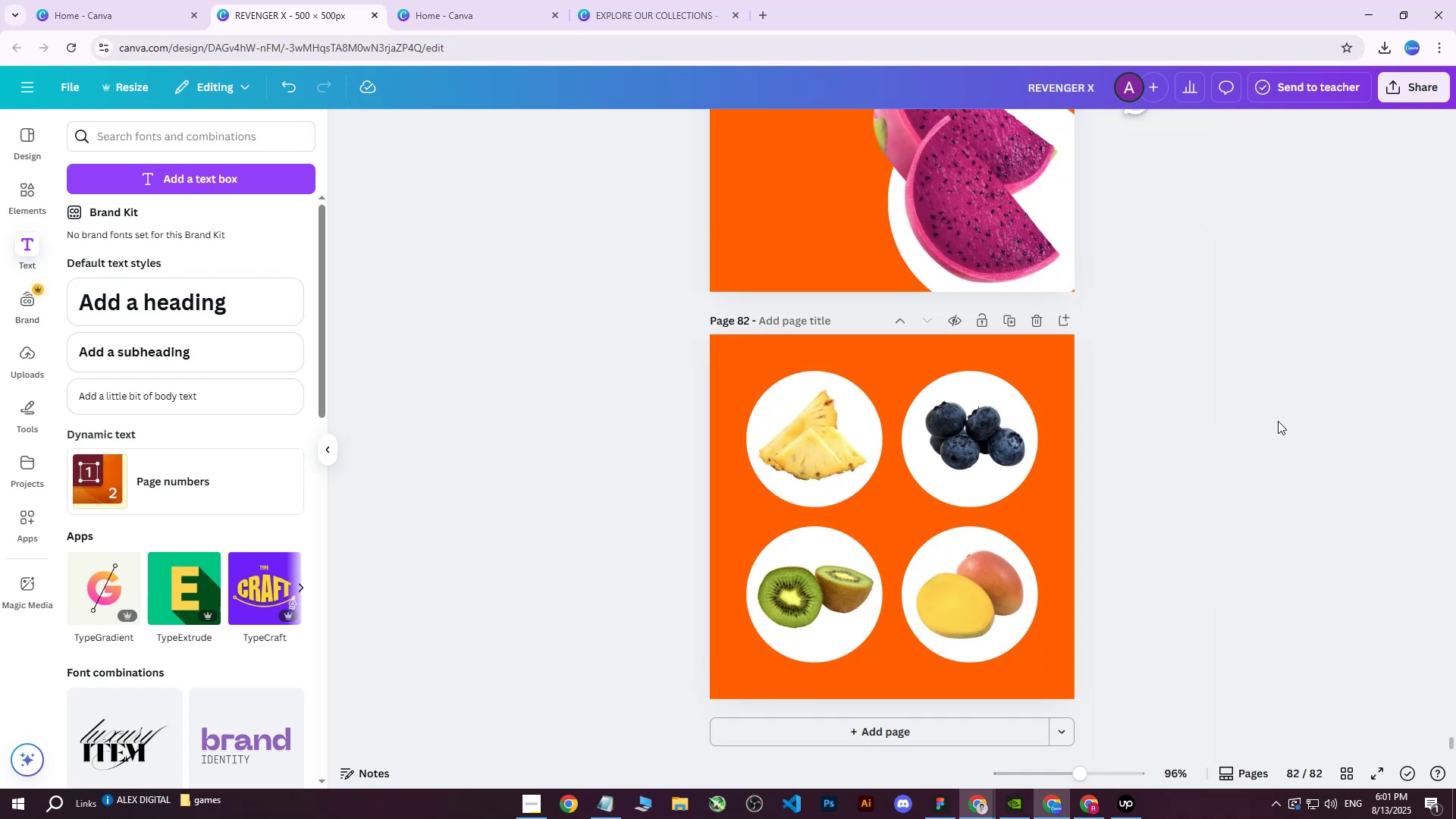 
hold_key(key=ControlLeft, duration=0.33)
scroll: coordinate [1071, 617], scroll_direction: up, amount: 2.0
 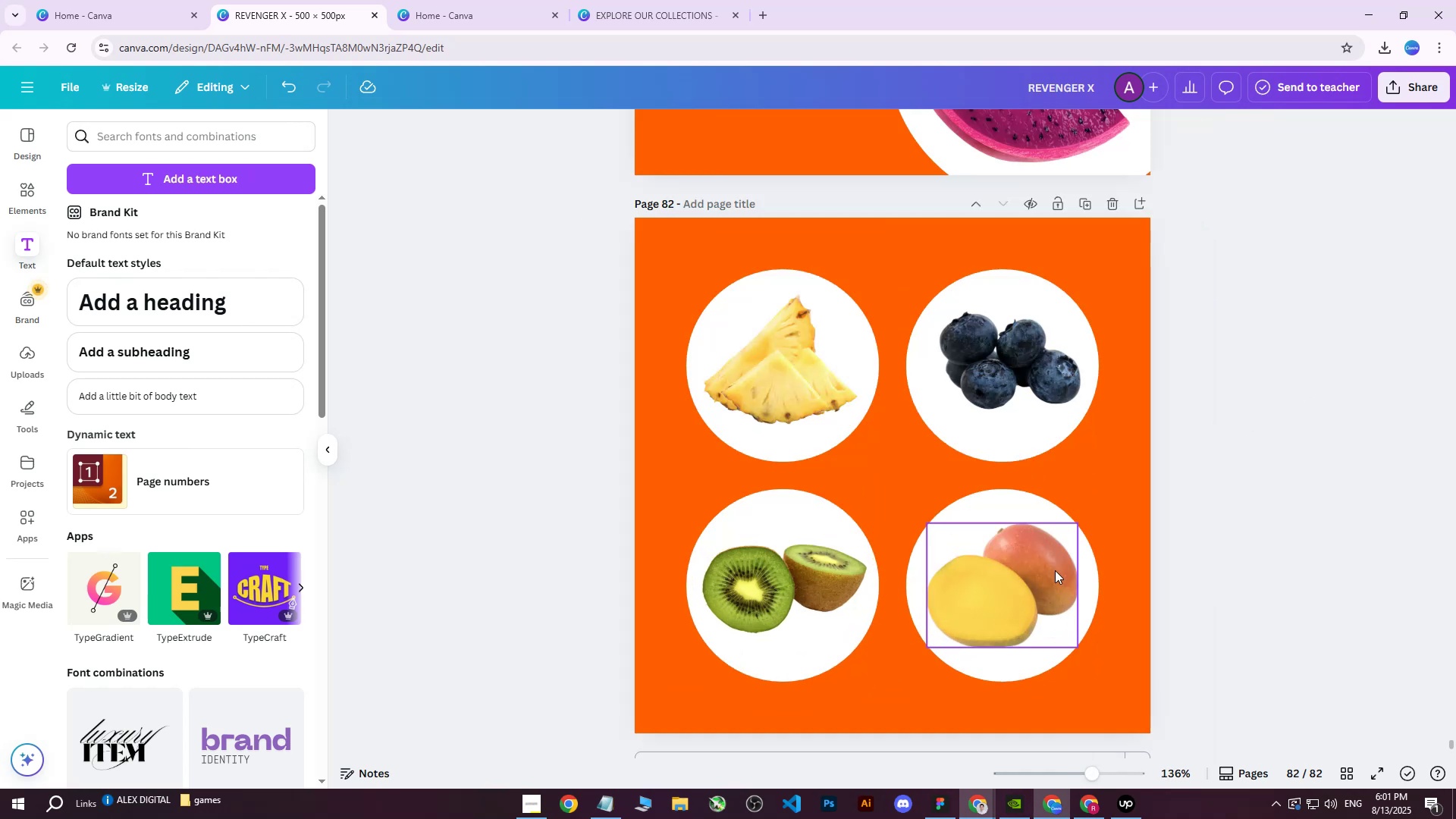 
left_click([1022, 580])
 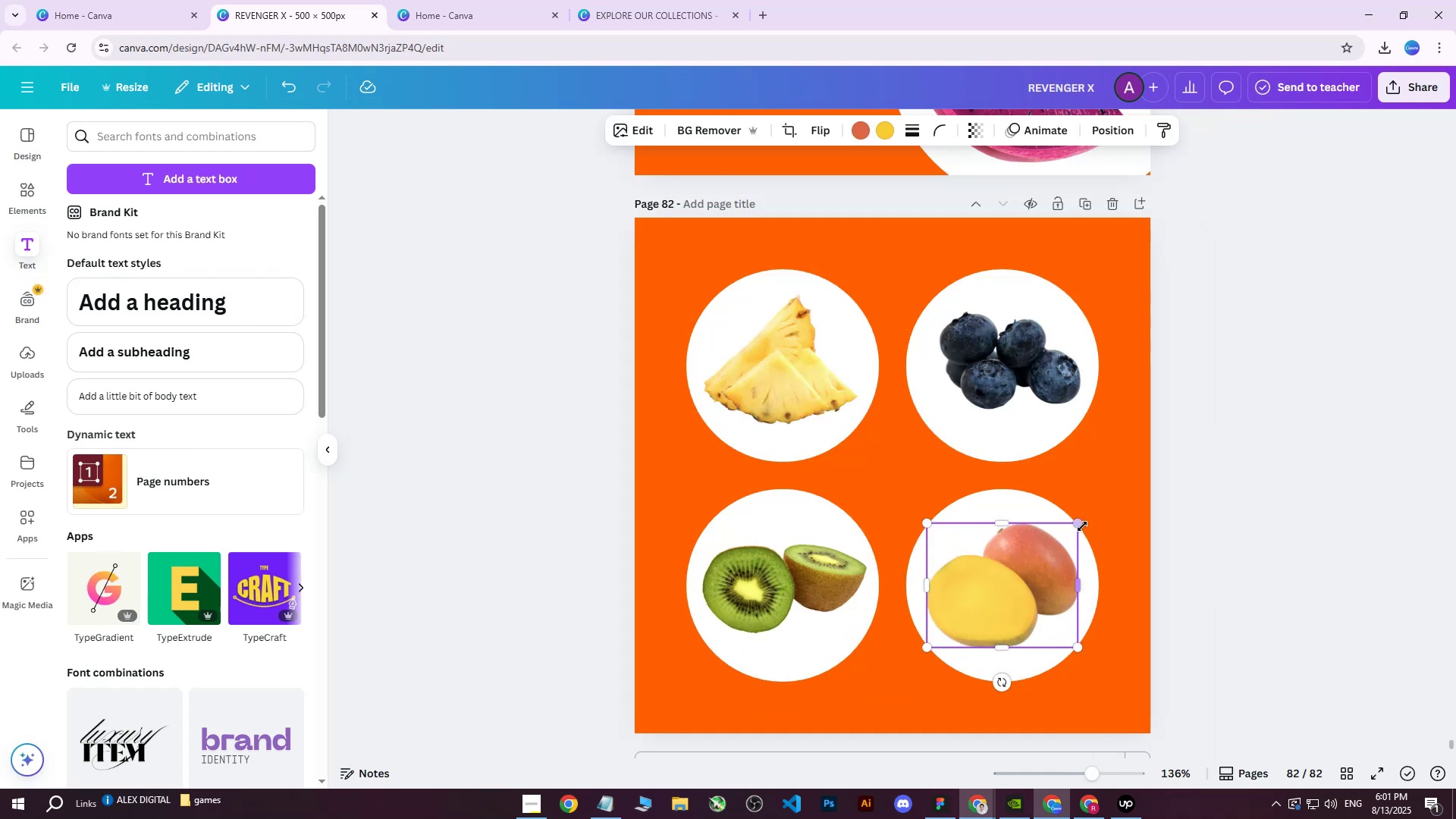 
left_click_drag(start_coordinate=[1079, 524], to_coordinate=[1068, 531])
 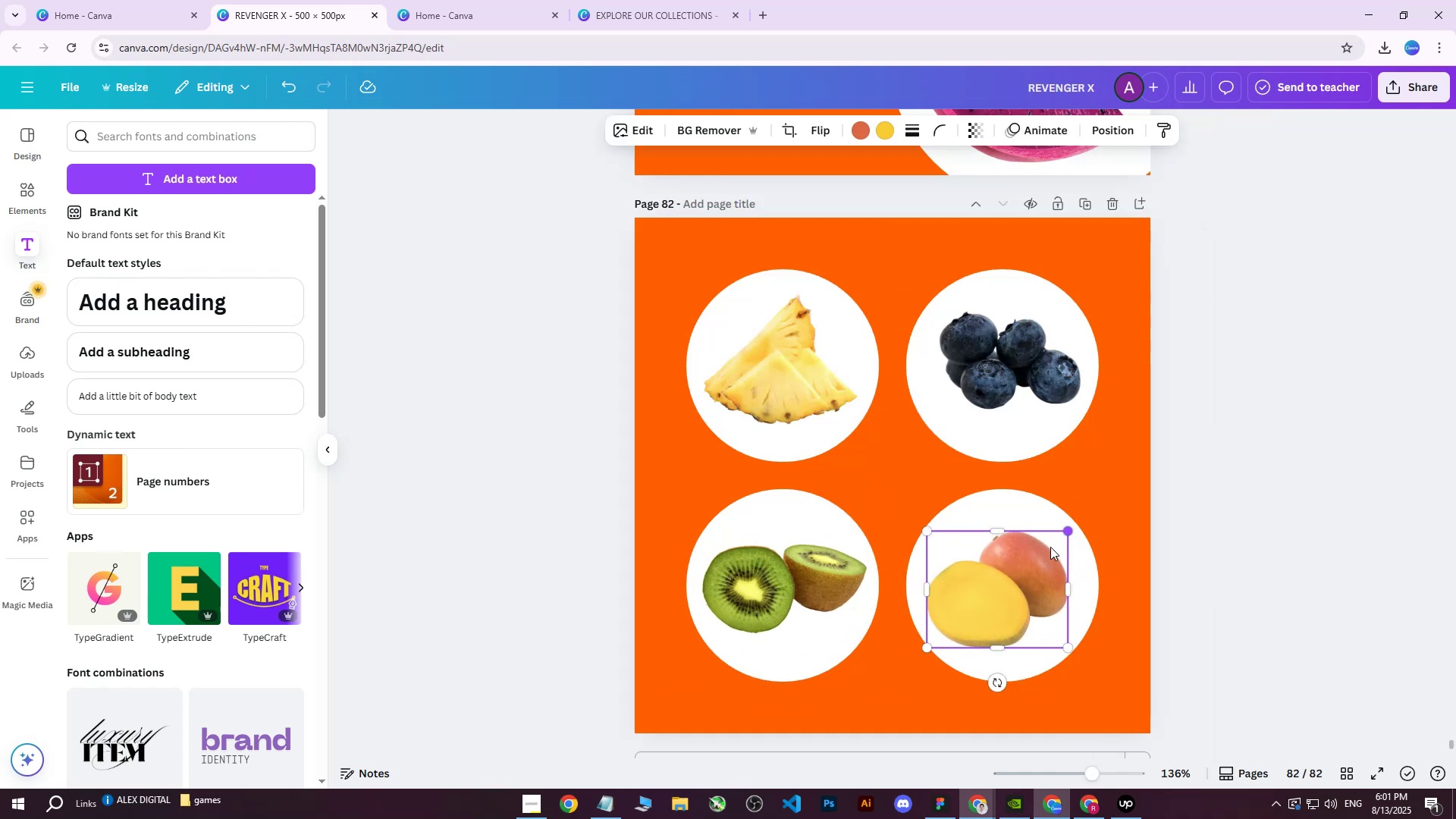 
left_click_drag(start_coordinate=[1012, 568], to_coordinate=[1018, 563])
 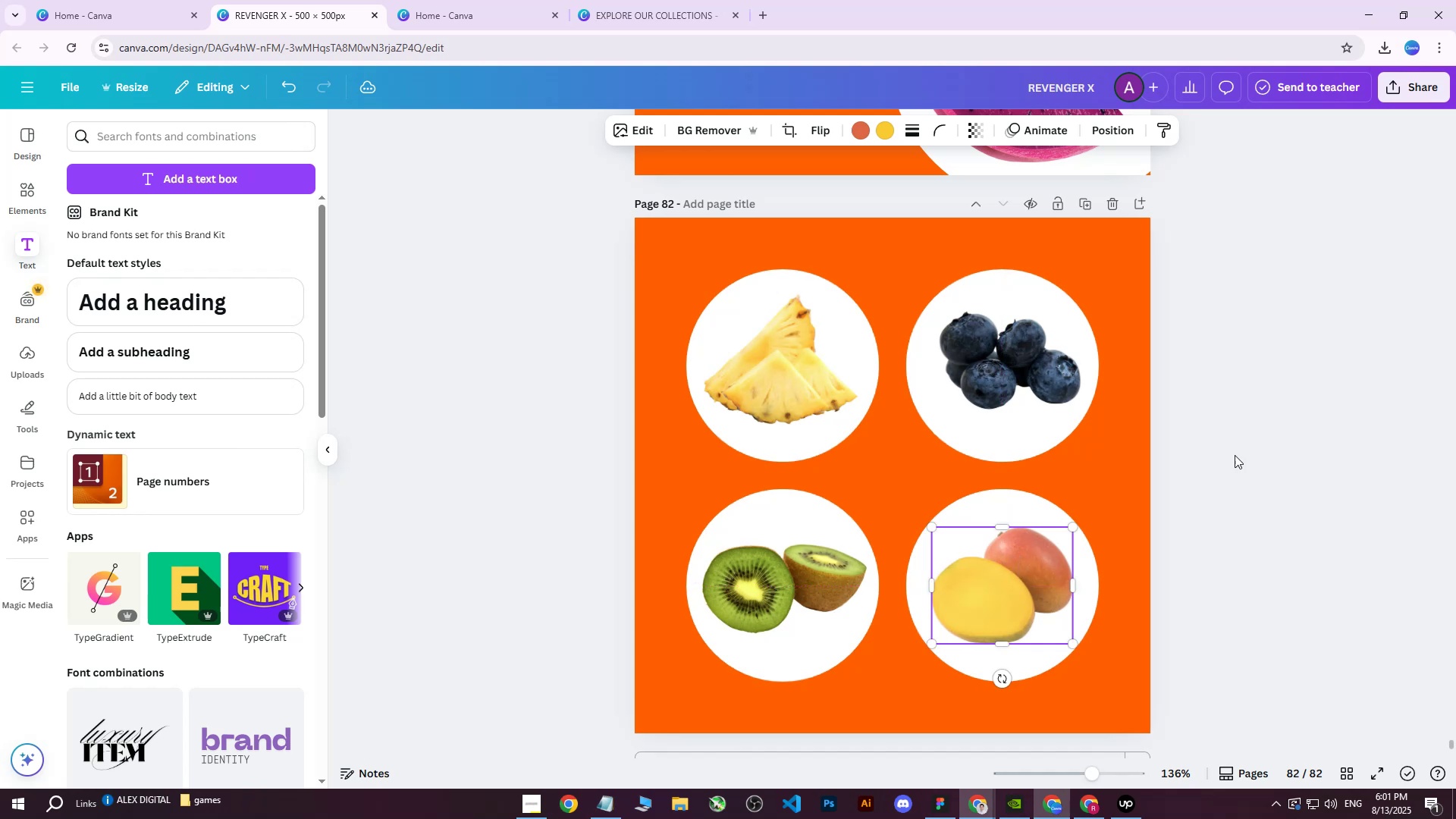 
left_click([1236, 452])
 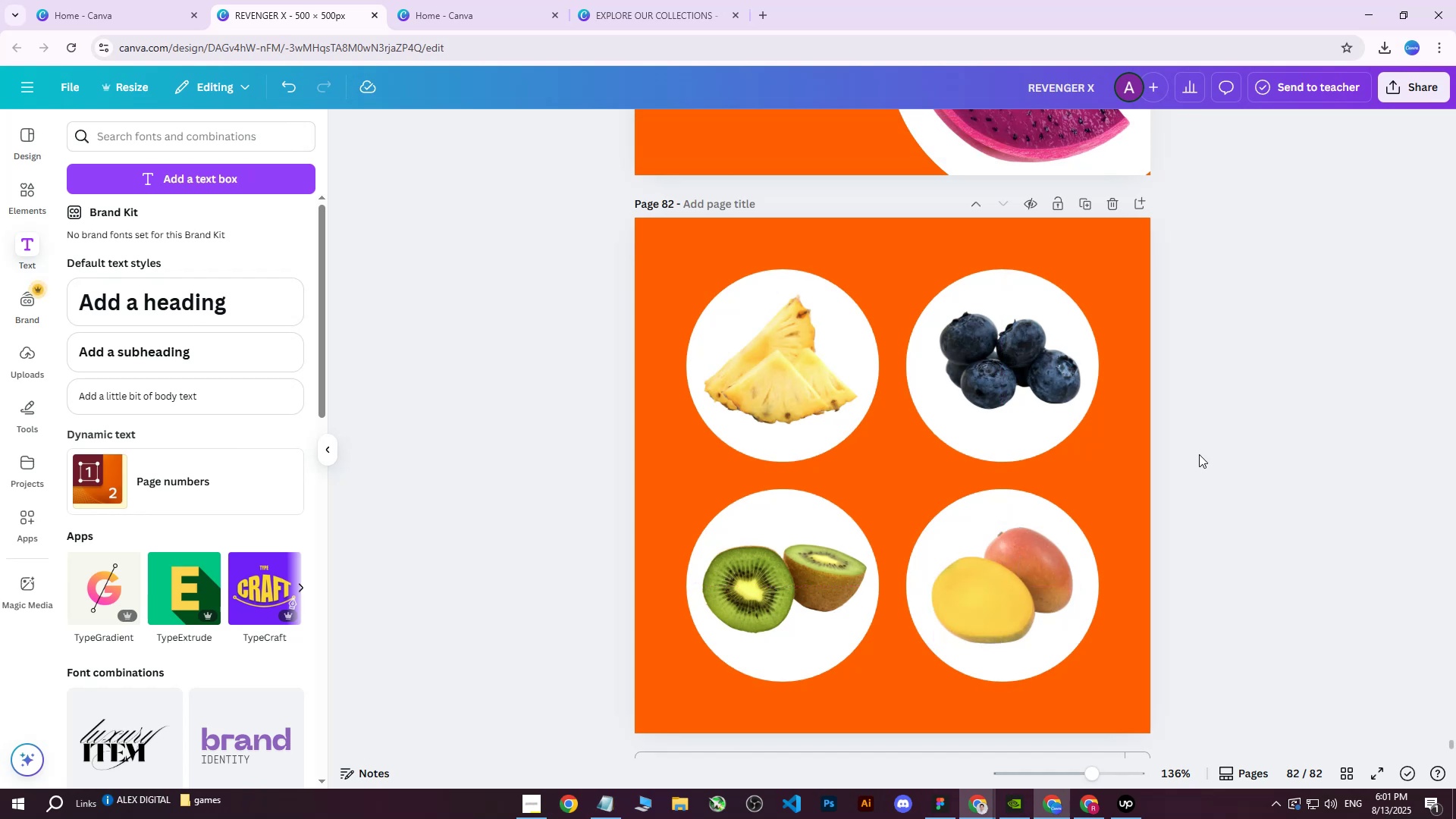 
left_click([761, 592])
 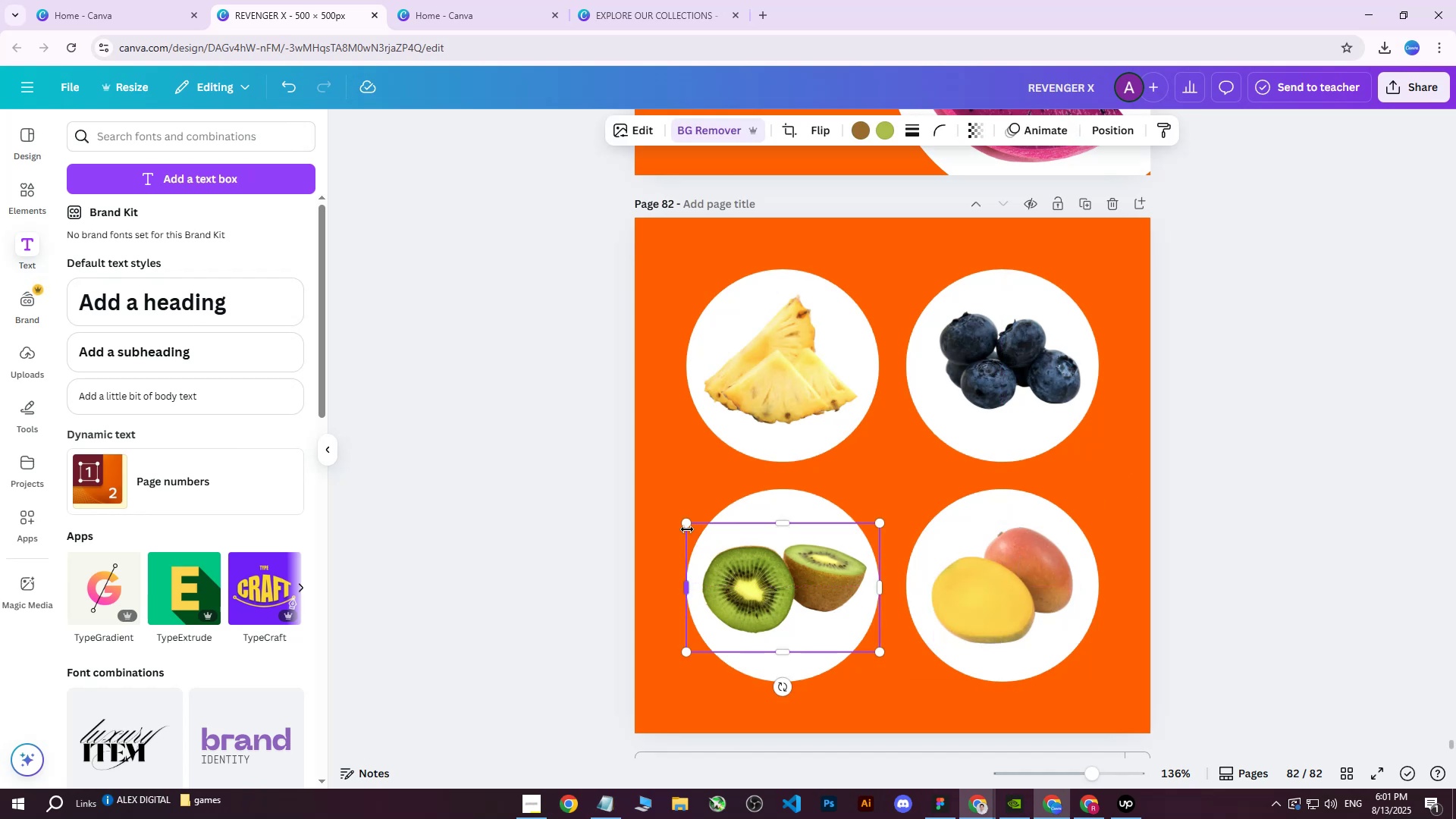 
left_click([687, 523])
 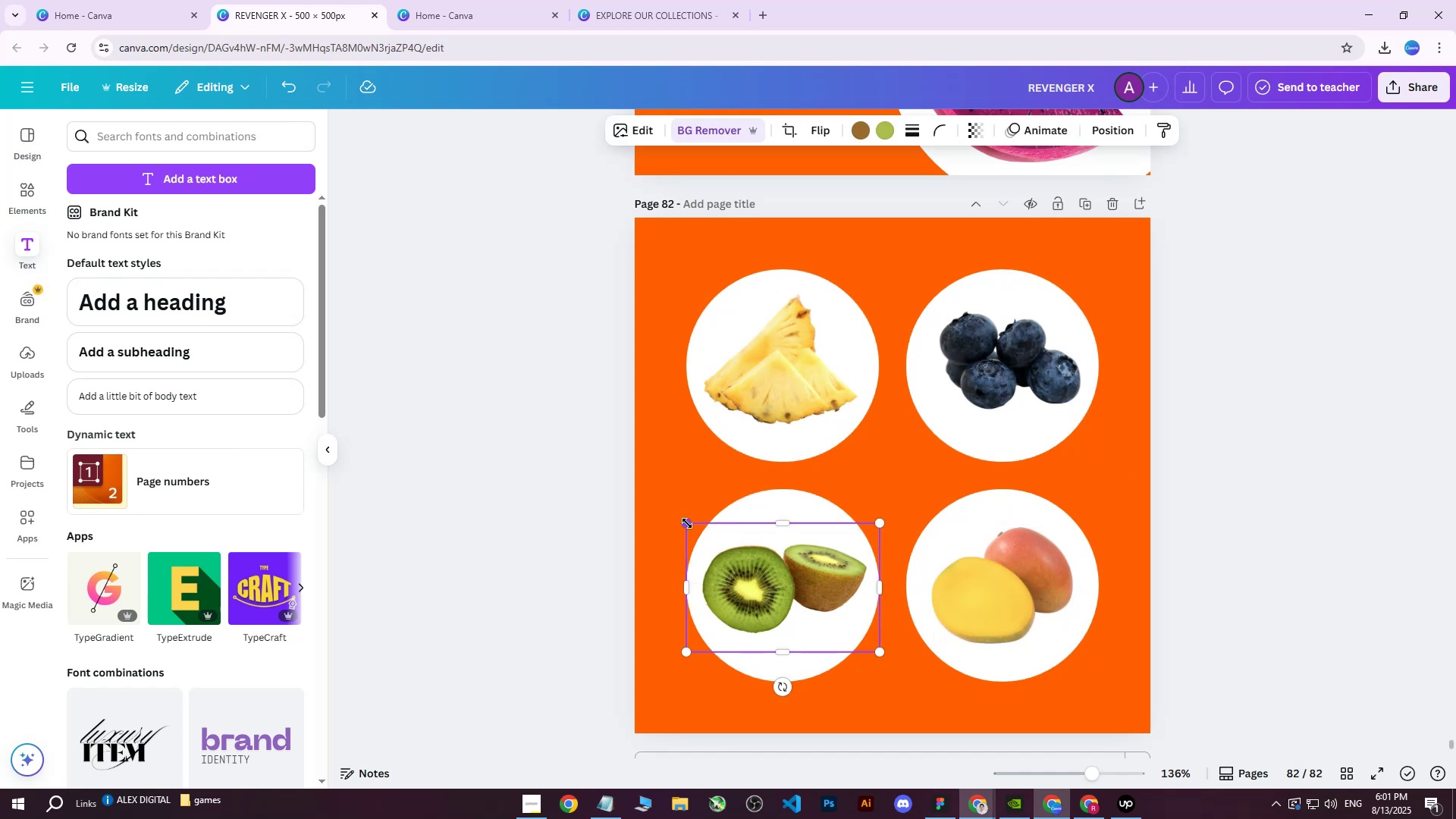 
left_click_drag(start_coordinate=[687, 523], to_coordinate=[692, 529])
 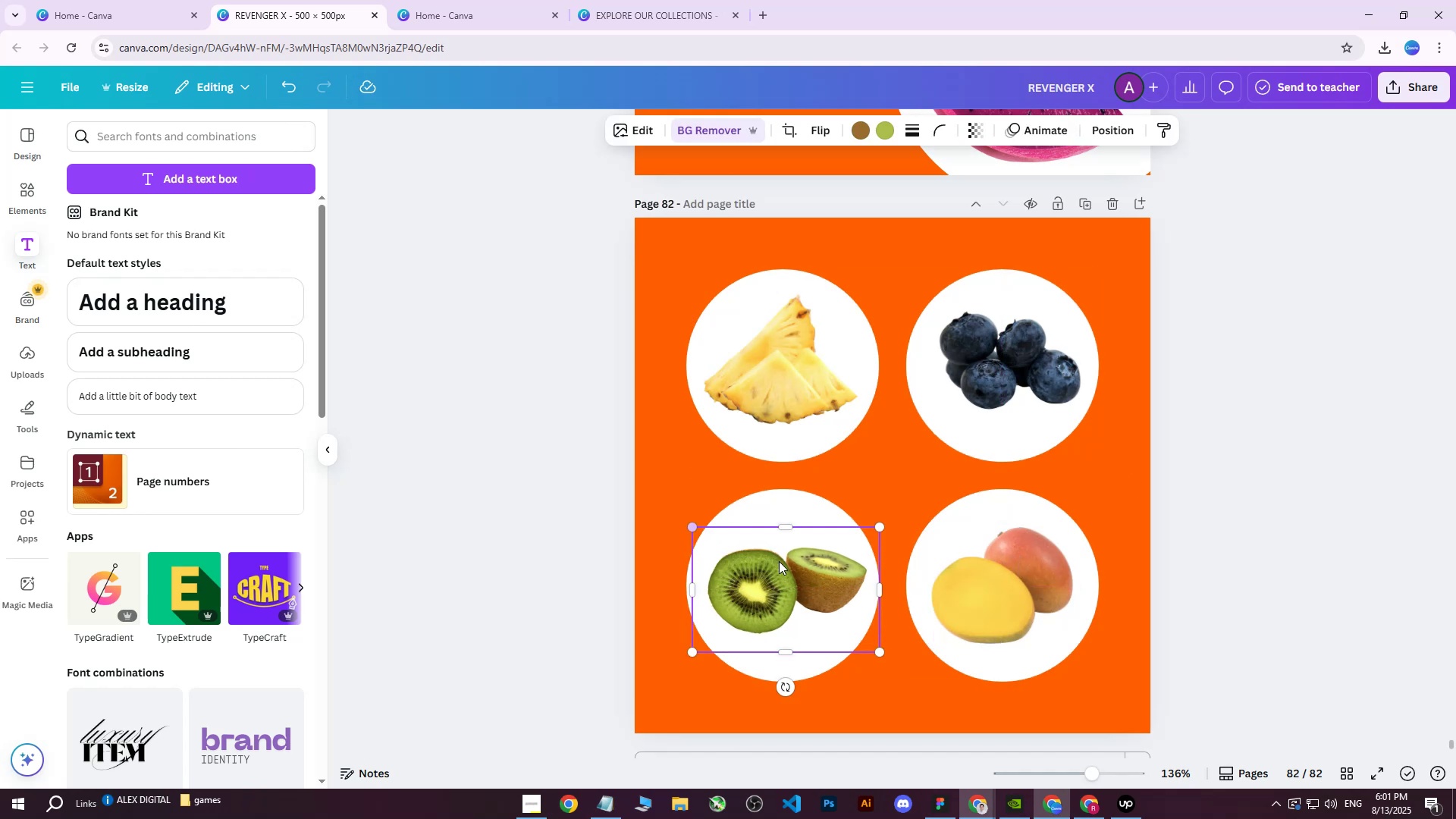 
left_click_drag(start_coordinate=[788, 570], to_coordinate=[786, 566])
 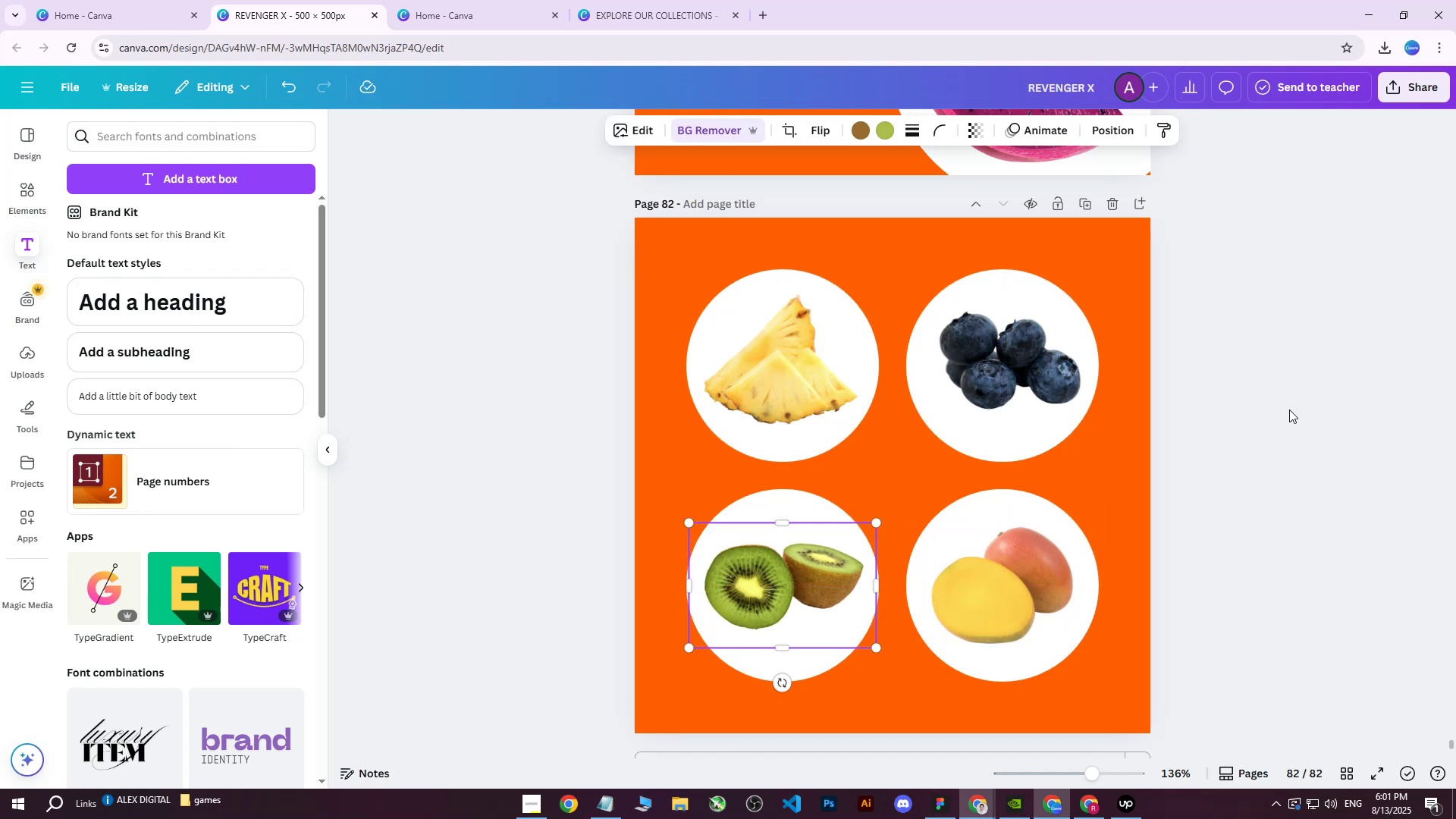 
left_click([1281, 403])
 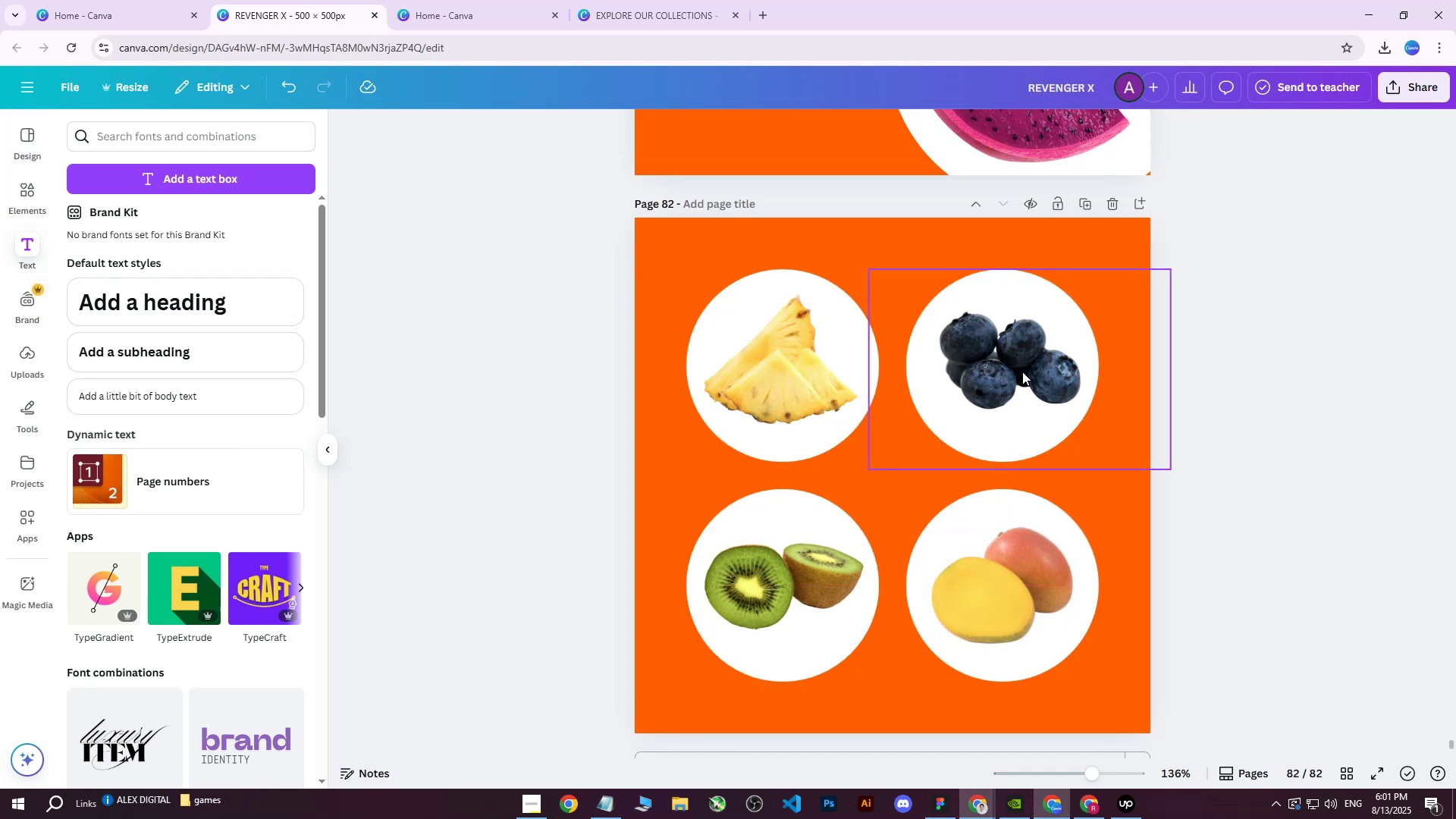 
left_click_drag(start_coordinate=[1018, 371], to_coordinate=[1015, 376])
 